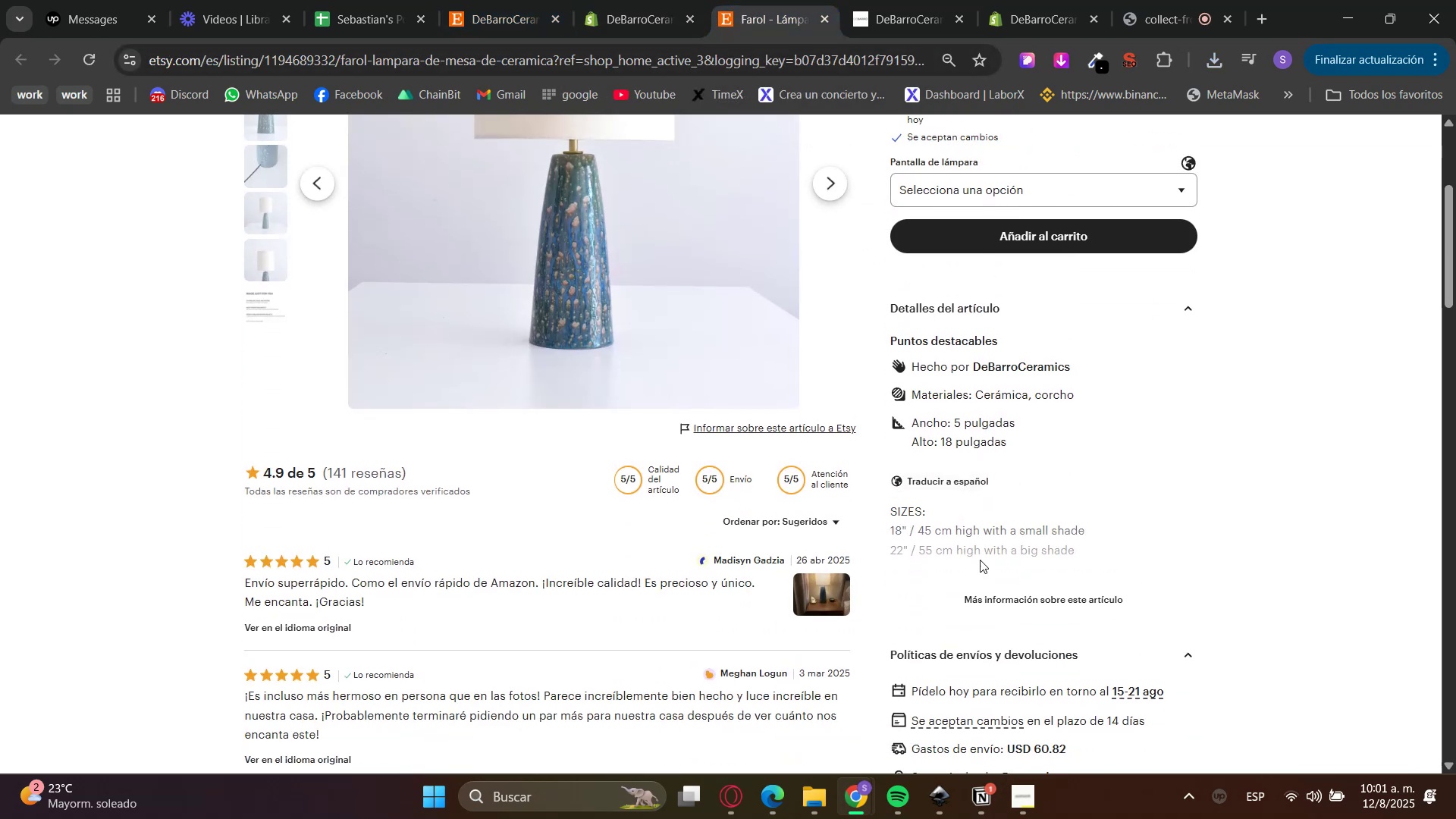 
scroll: coordinate [1019, 588], scroll_direction: up, amount: 4.0
 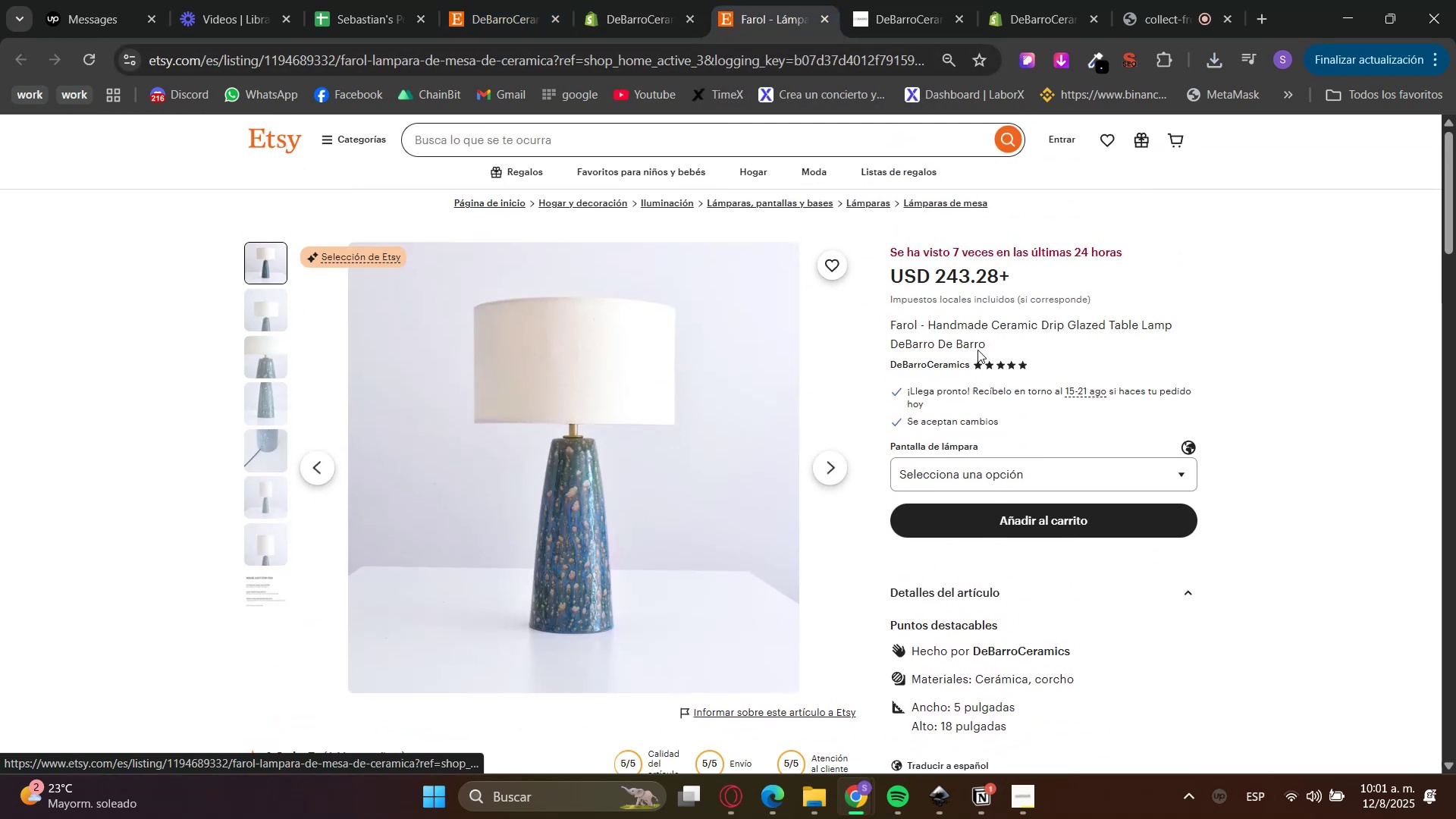 
double_click([971, 337])
 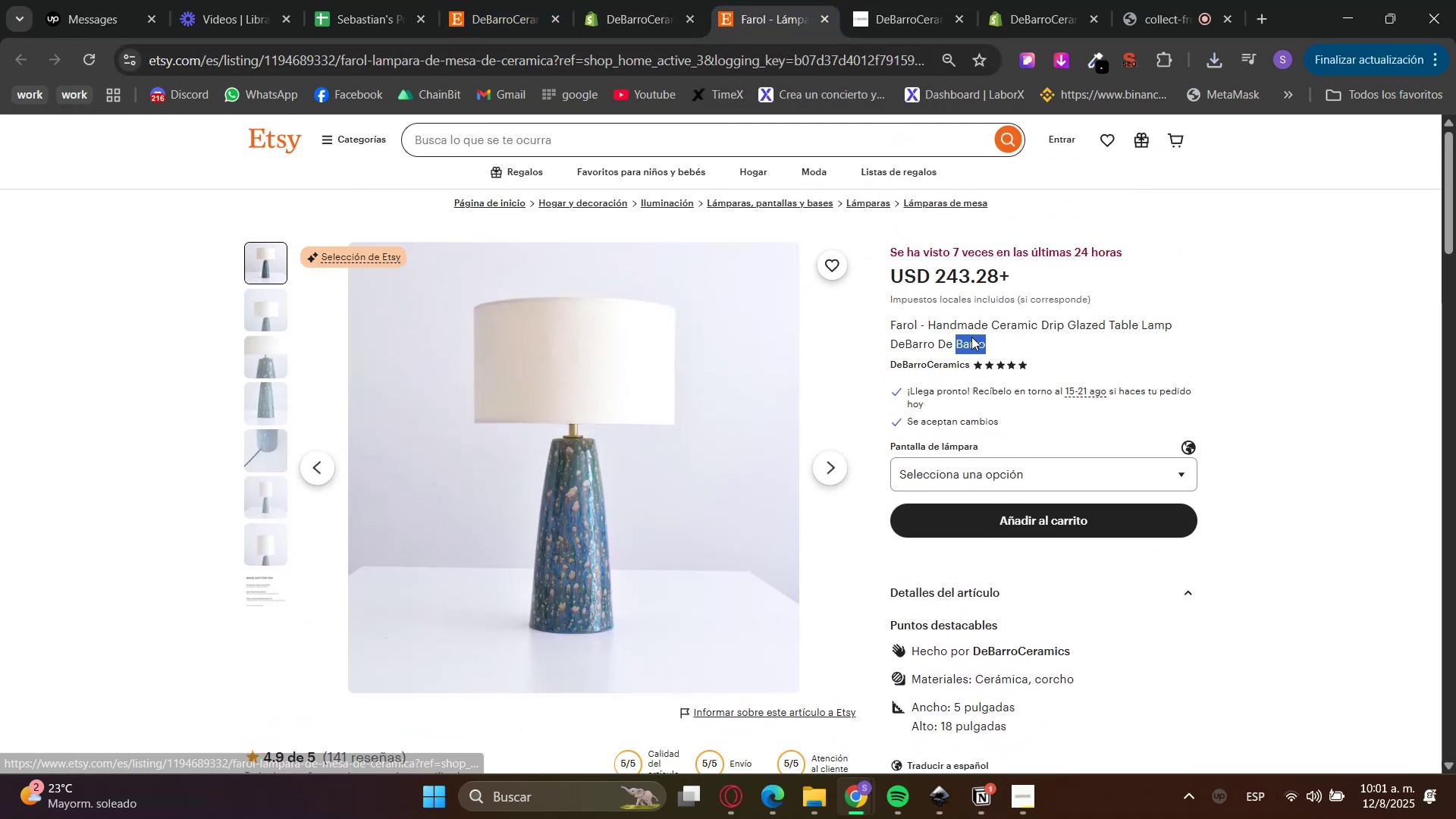 
triple_click([971, 337])
 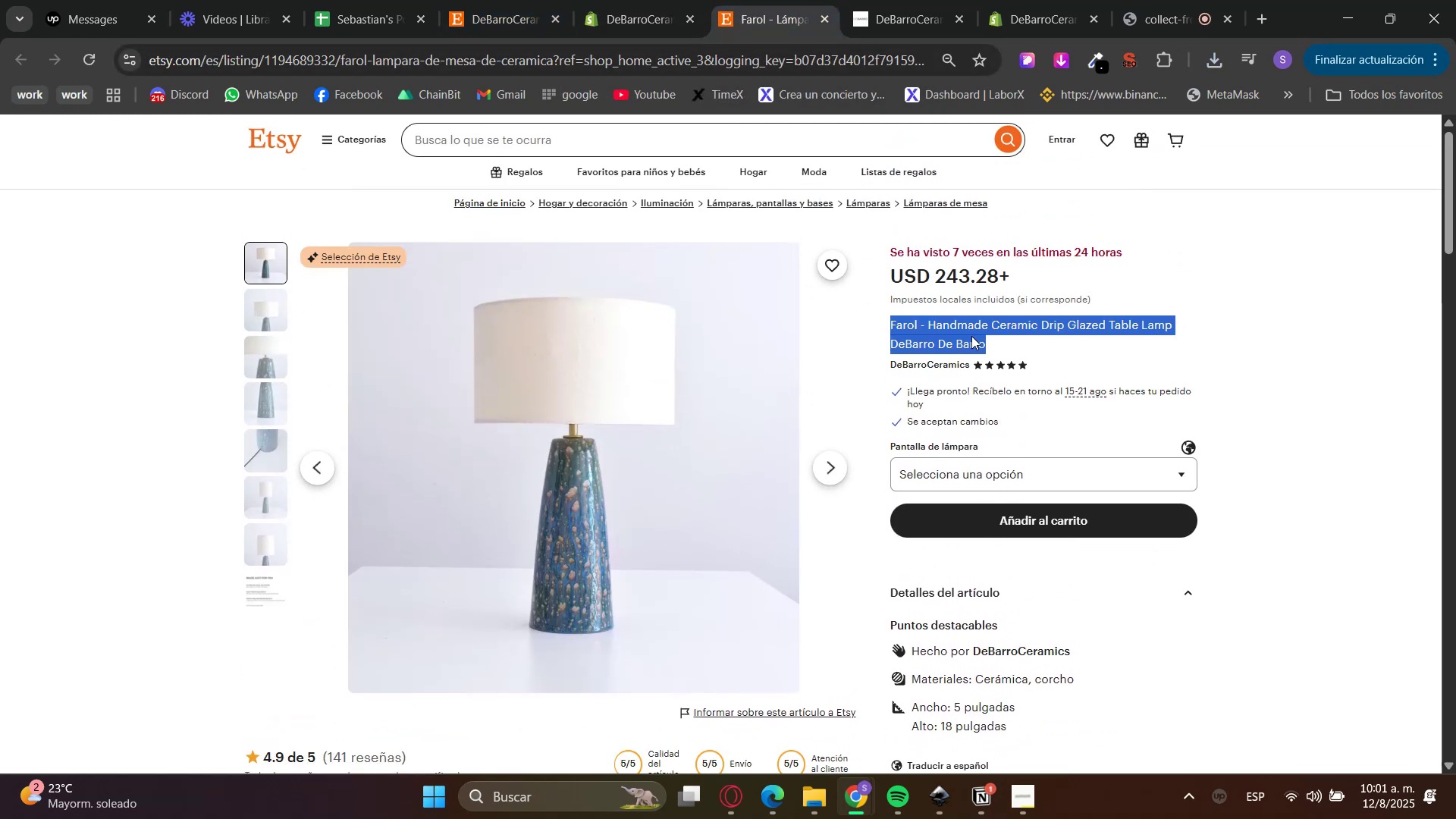 
key(Control+C)
 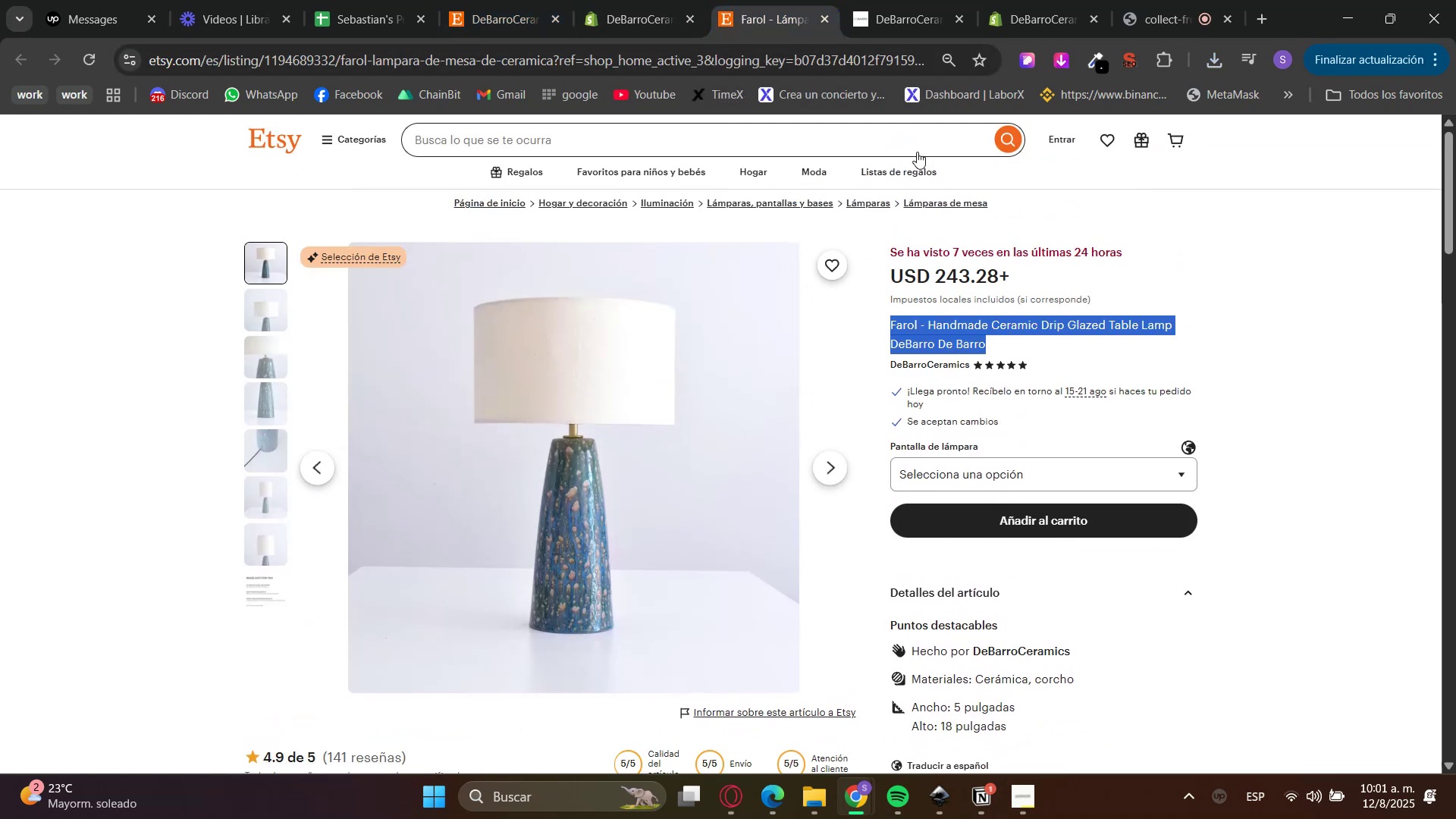 
key(Control+C)
 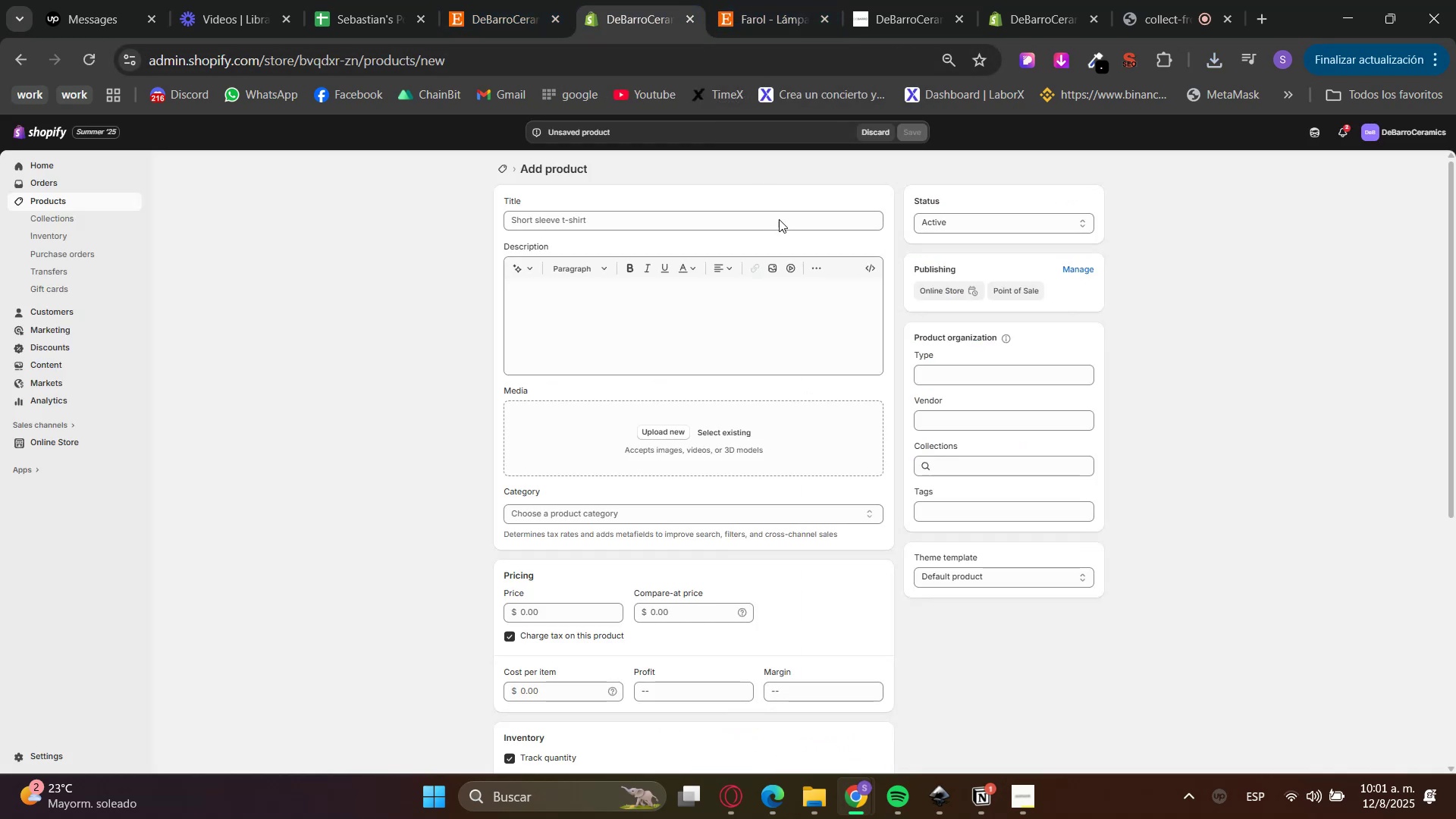 
left_click([785, 222])
 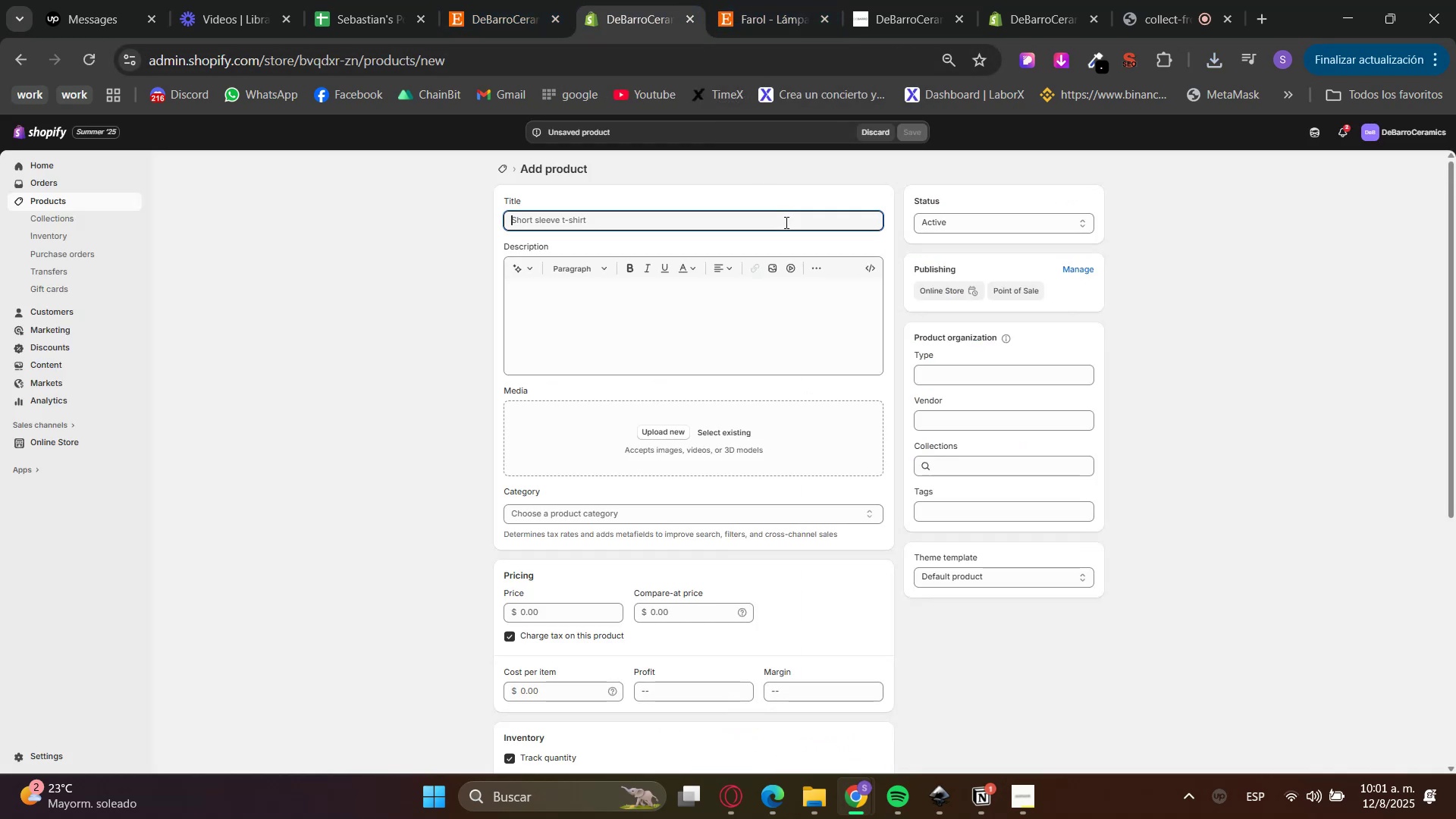 
key(Control+ControlLeft)
 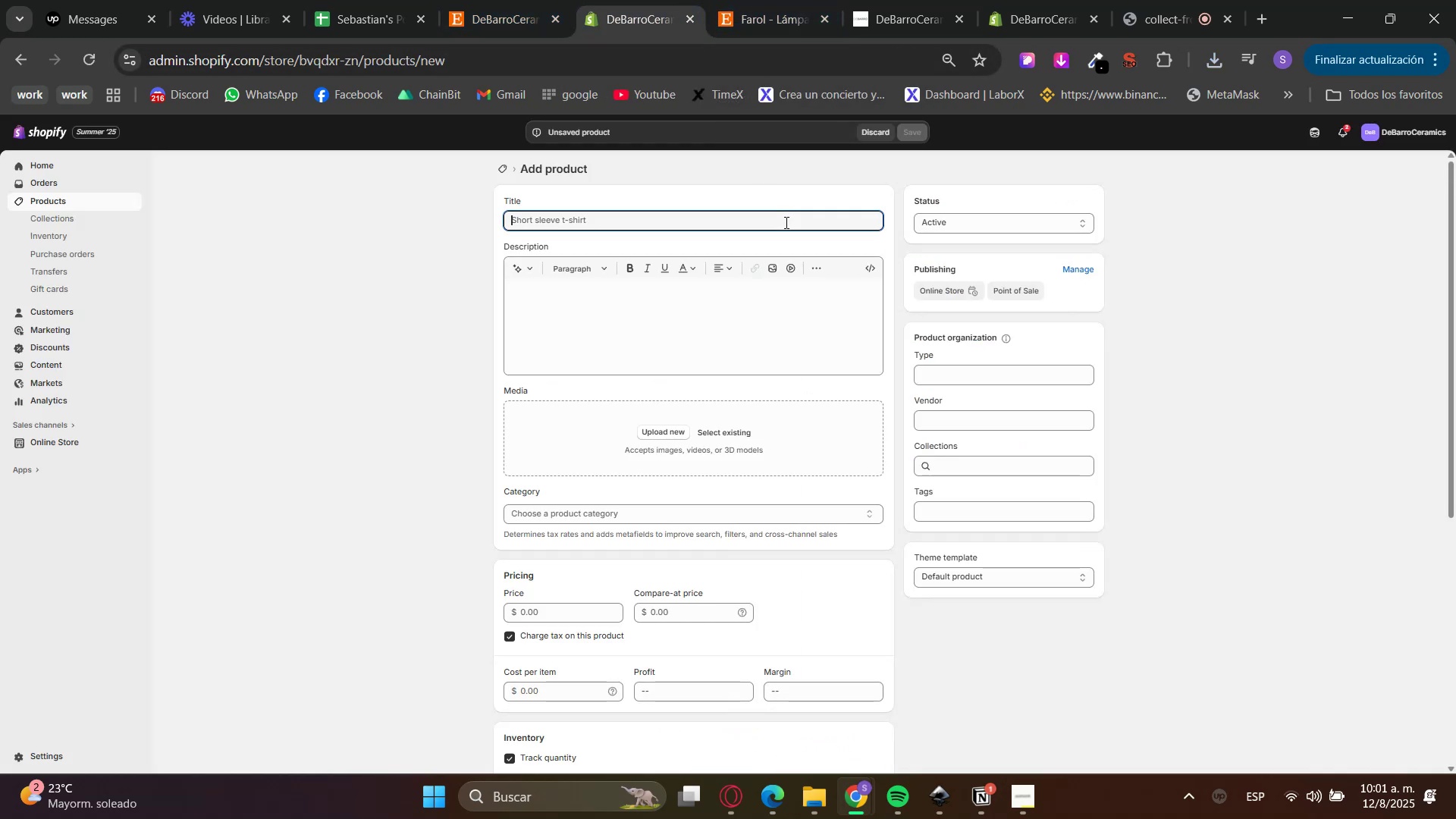 
key(Control+V)
 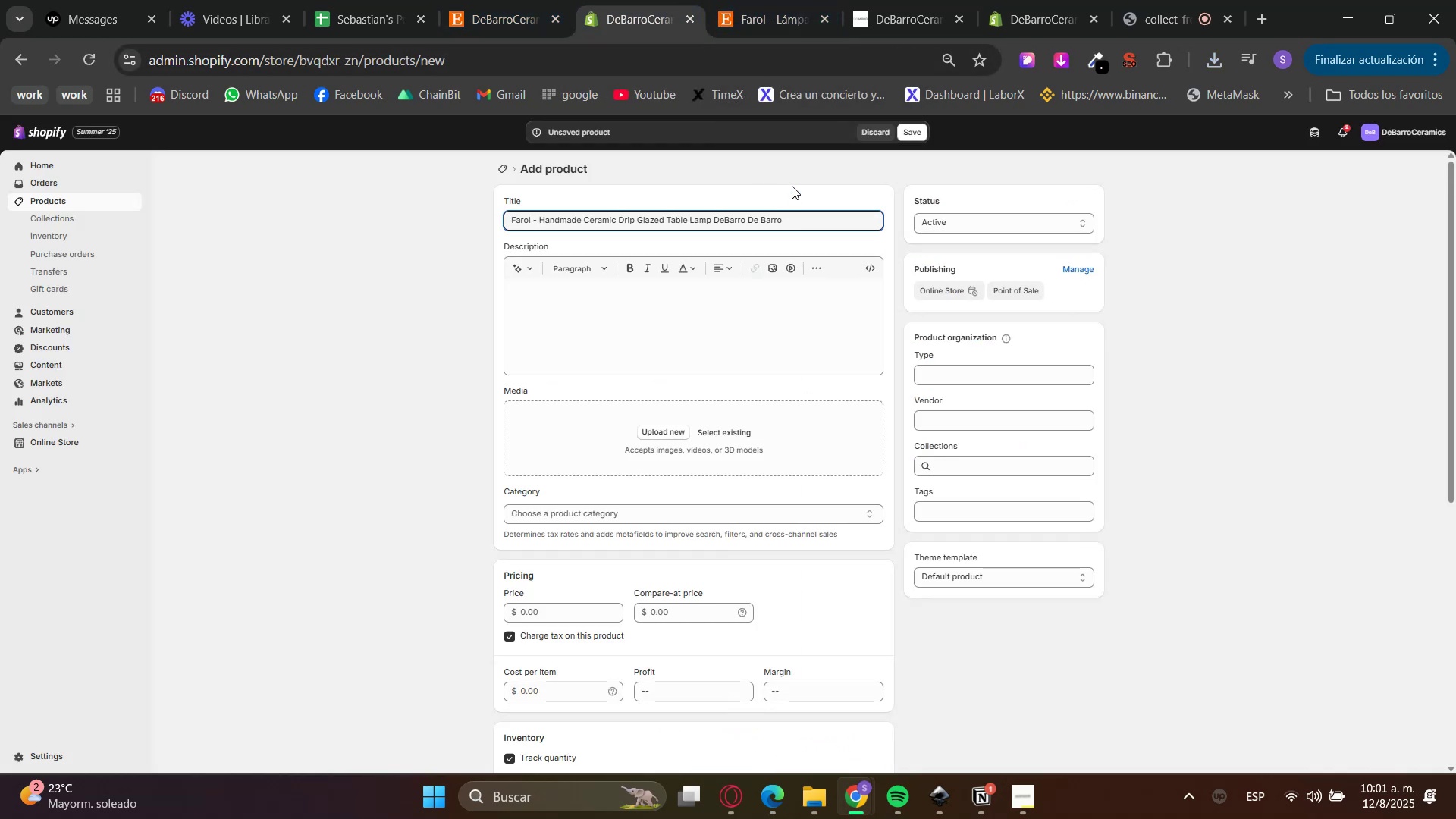 
left_click([690, 350])
 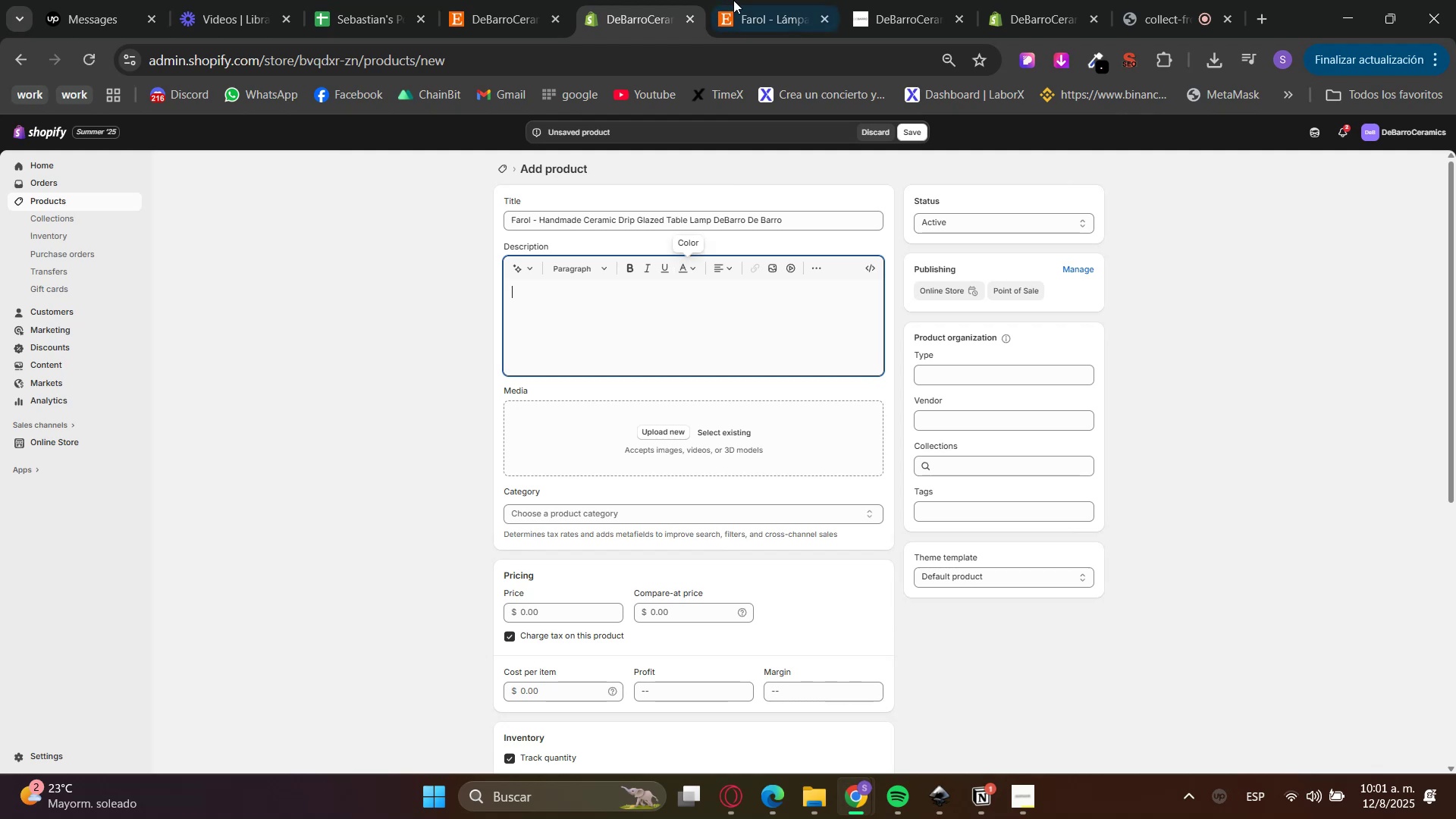 
left_click([760, 0])
 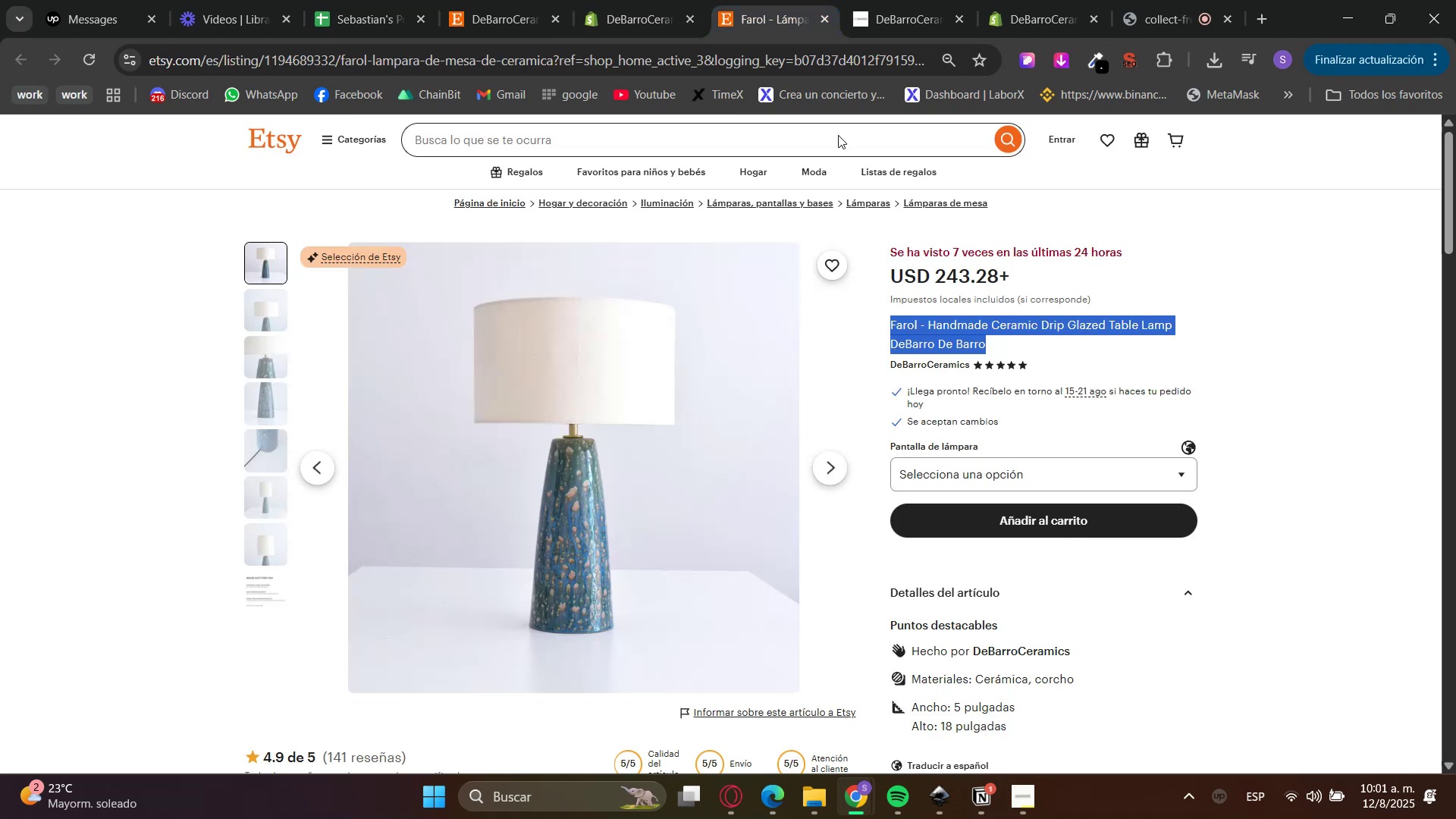 
scroll: coordinate [957, 486], scroll_direction: down, amount: 6.0
 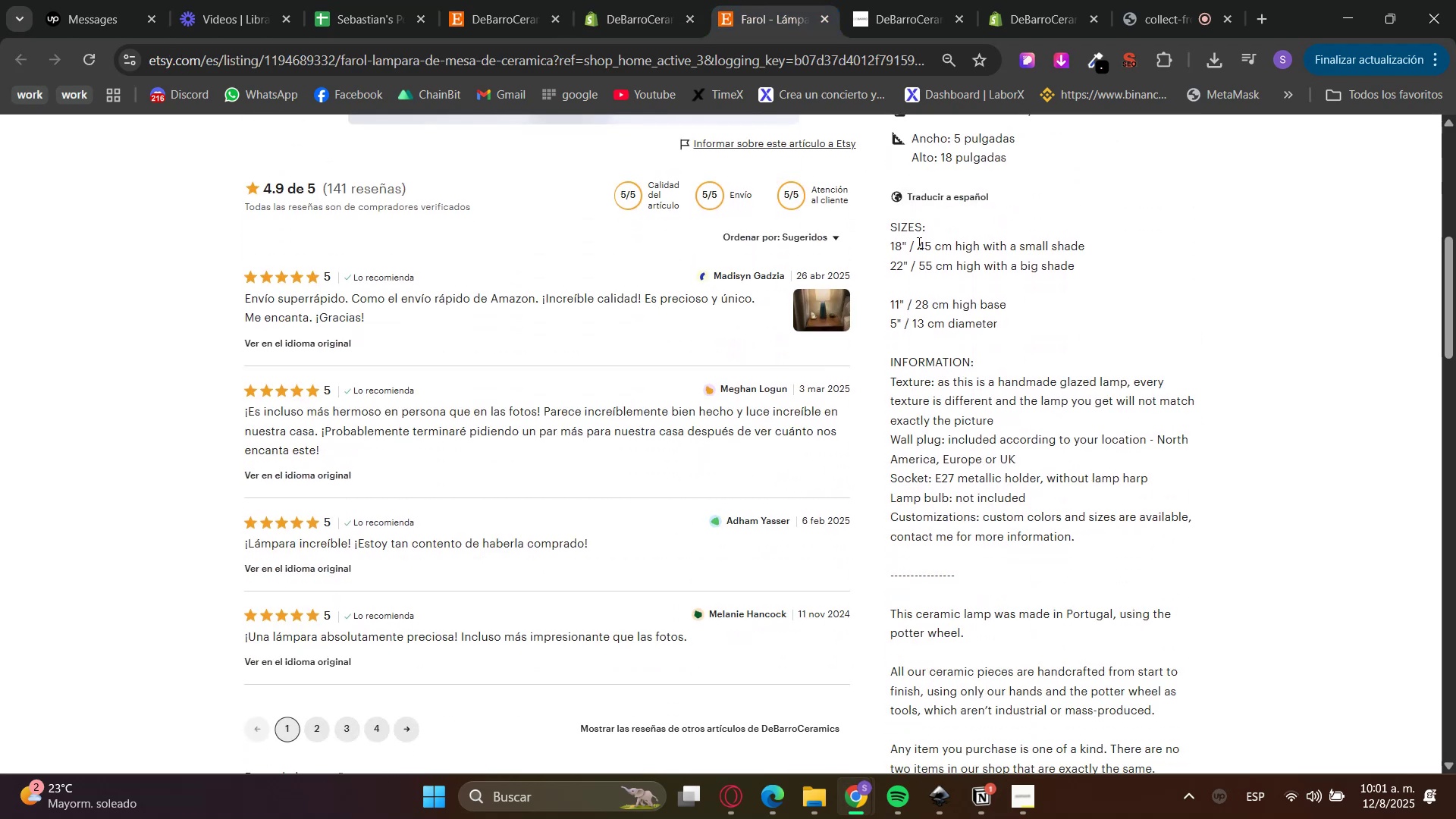 
double_click([909, 225])
 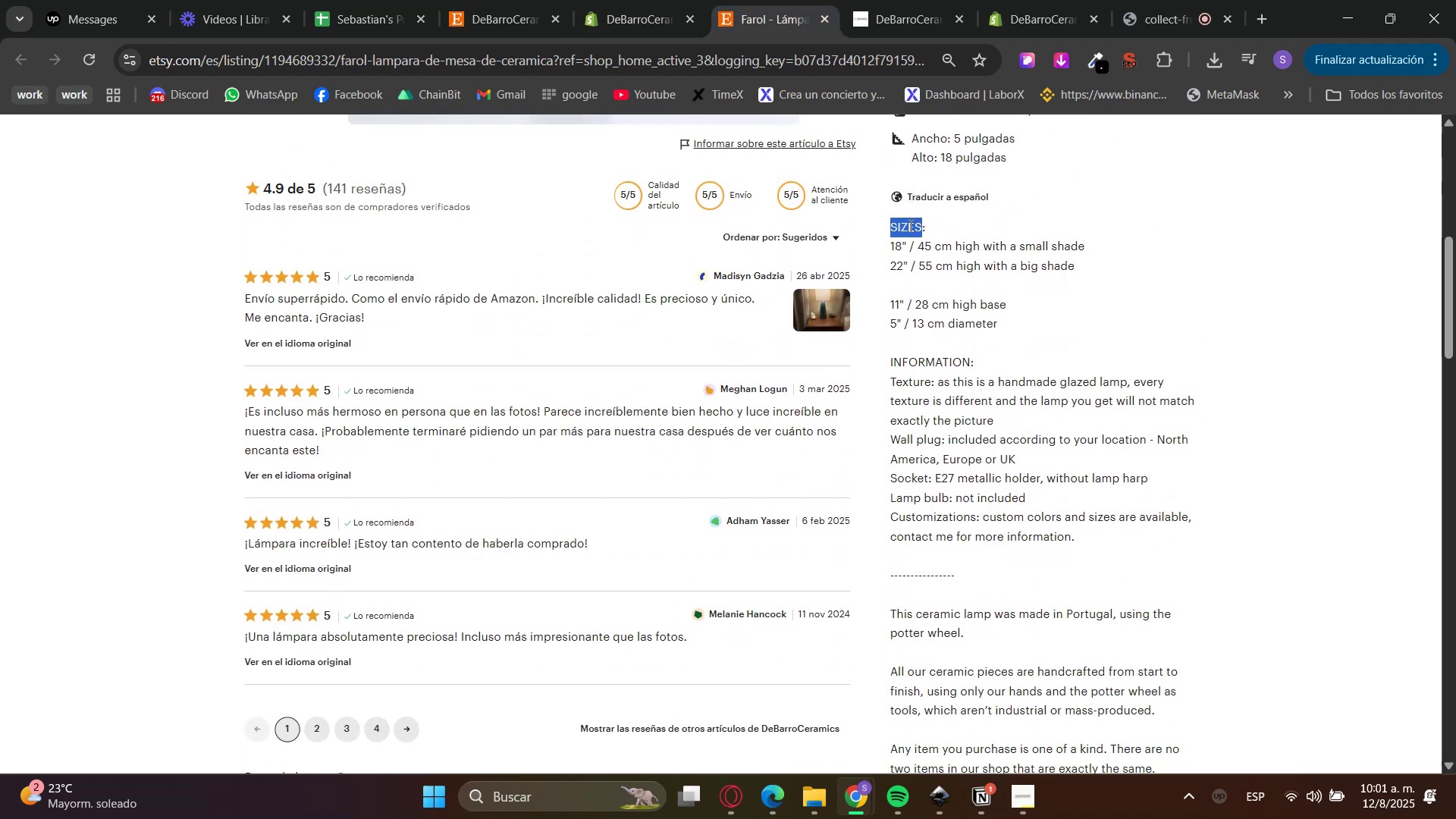 
left_click_drag(start_coordinate=[909, 225], to_coordinate=[1029, 510])
 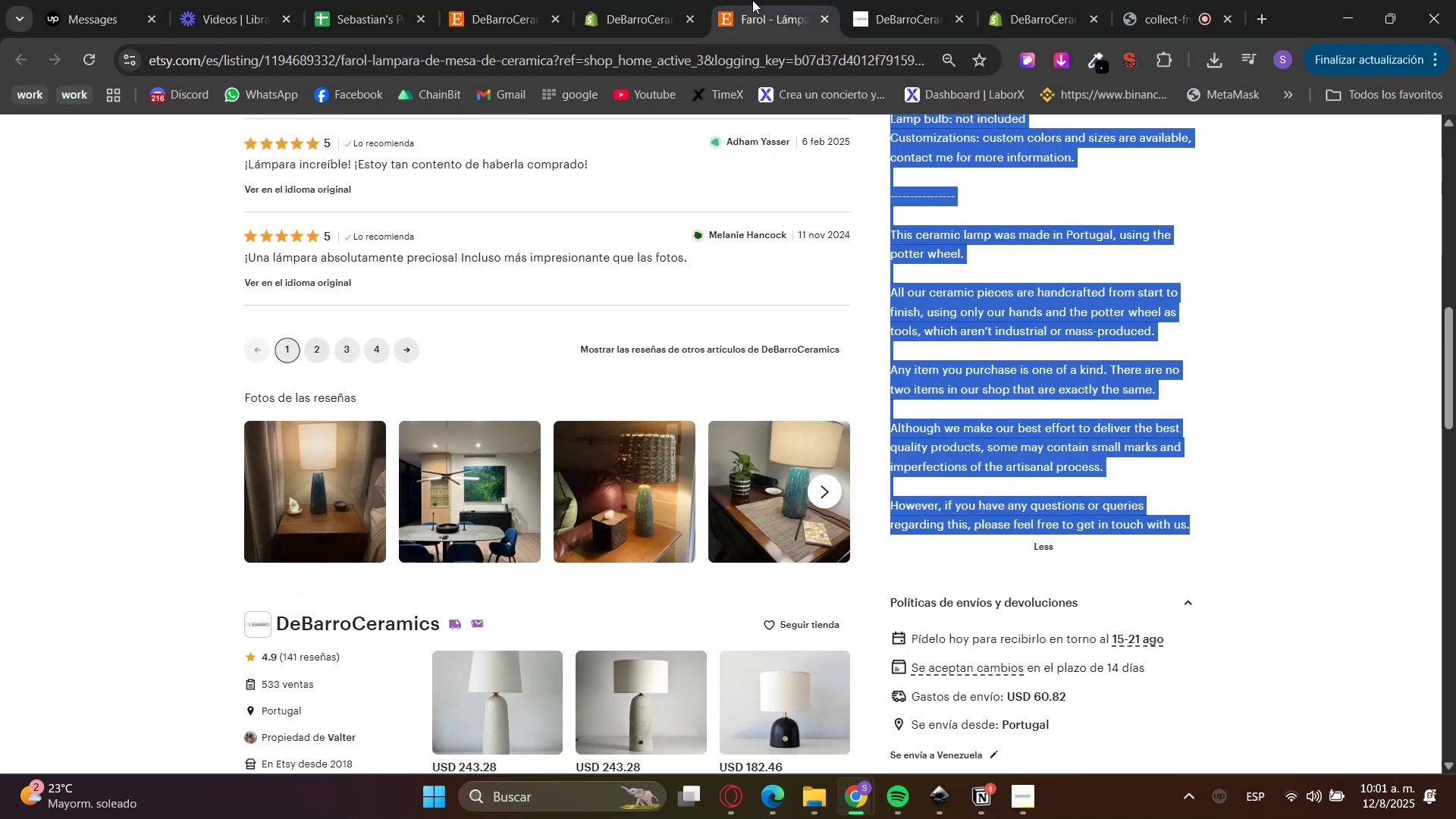 
scroll: coordinate [1037, 550], scroll_direction: down, amount: 4.0
 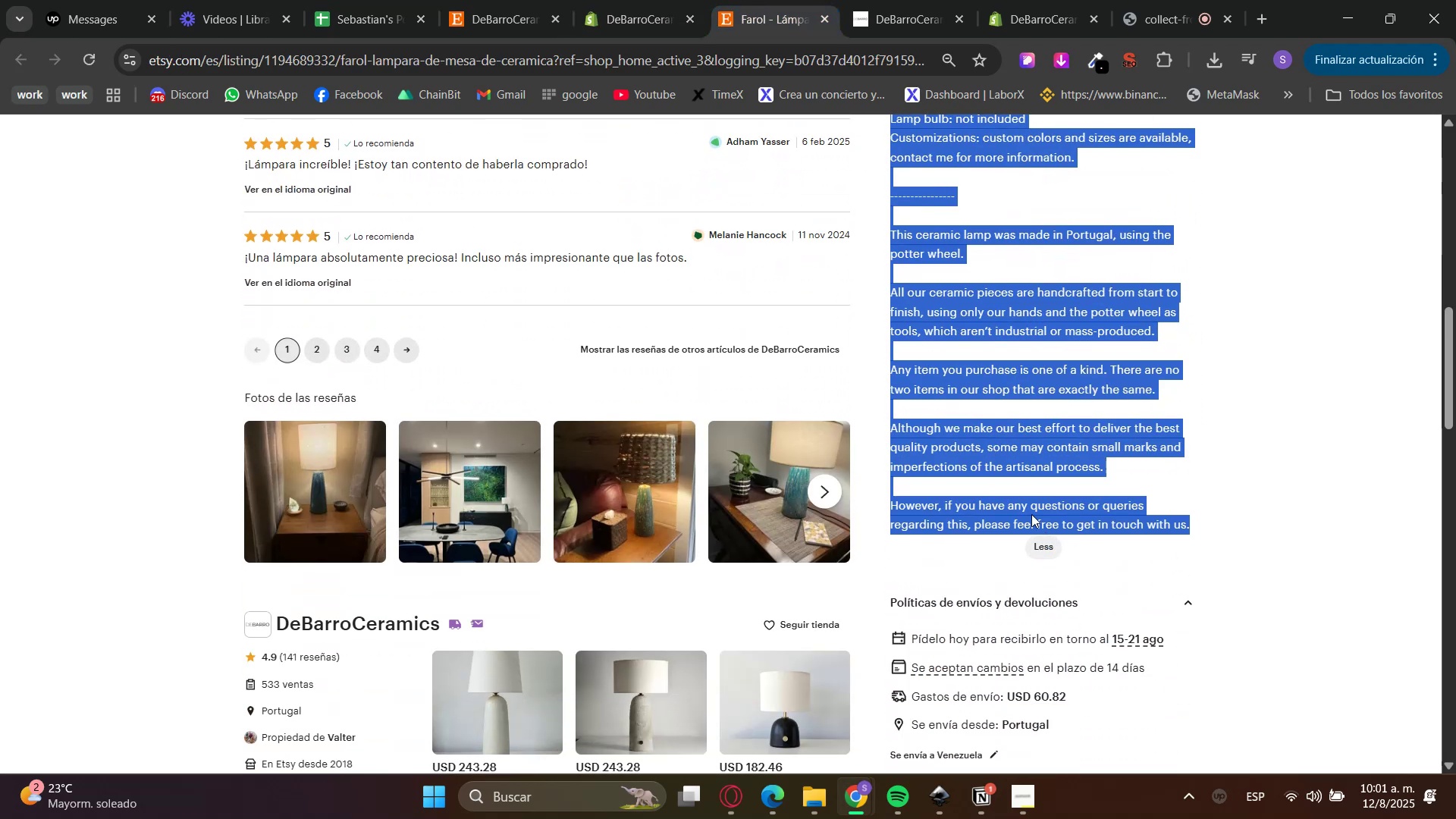 
key(Control+C)
 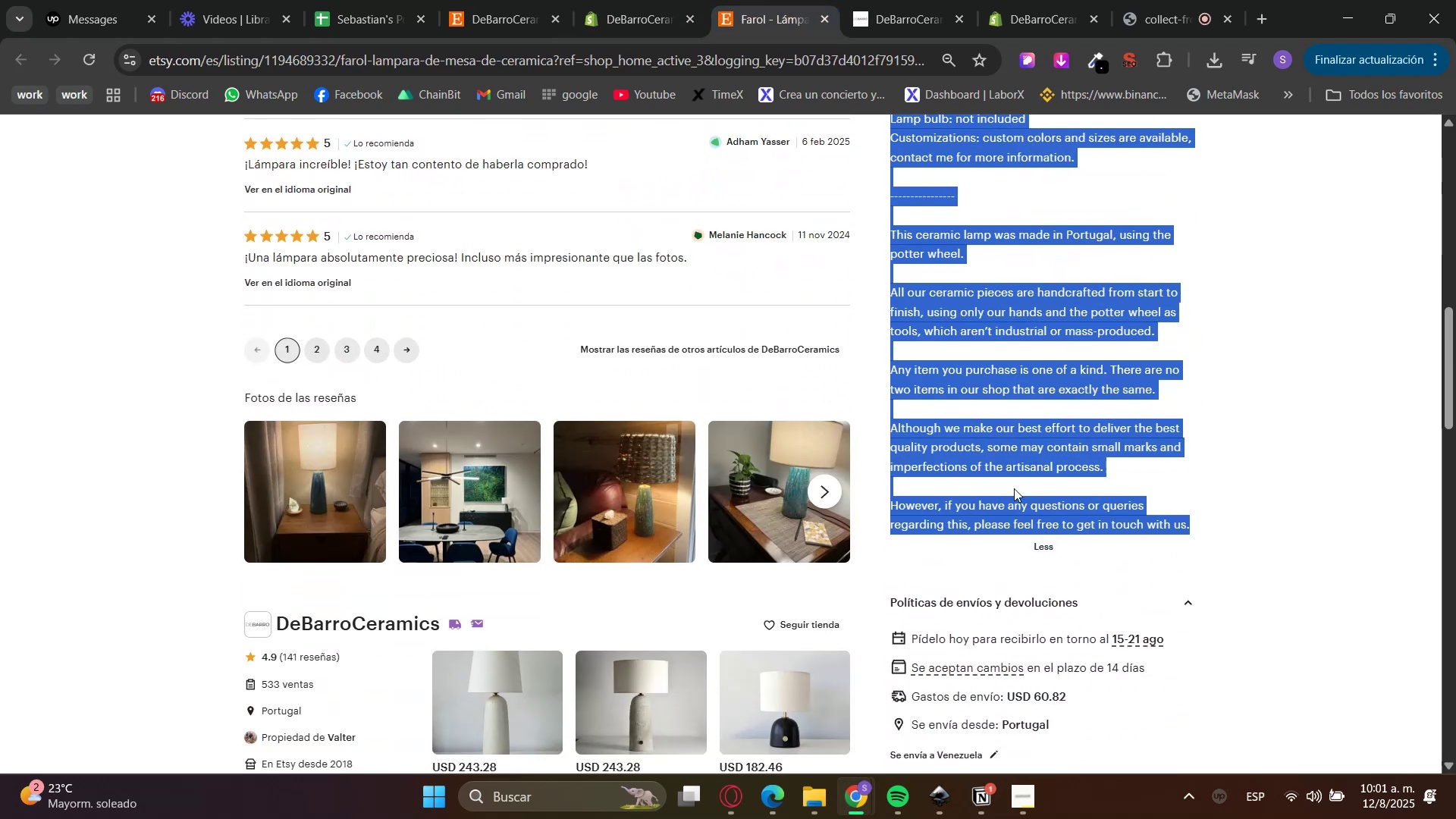 
key(Control+C)
 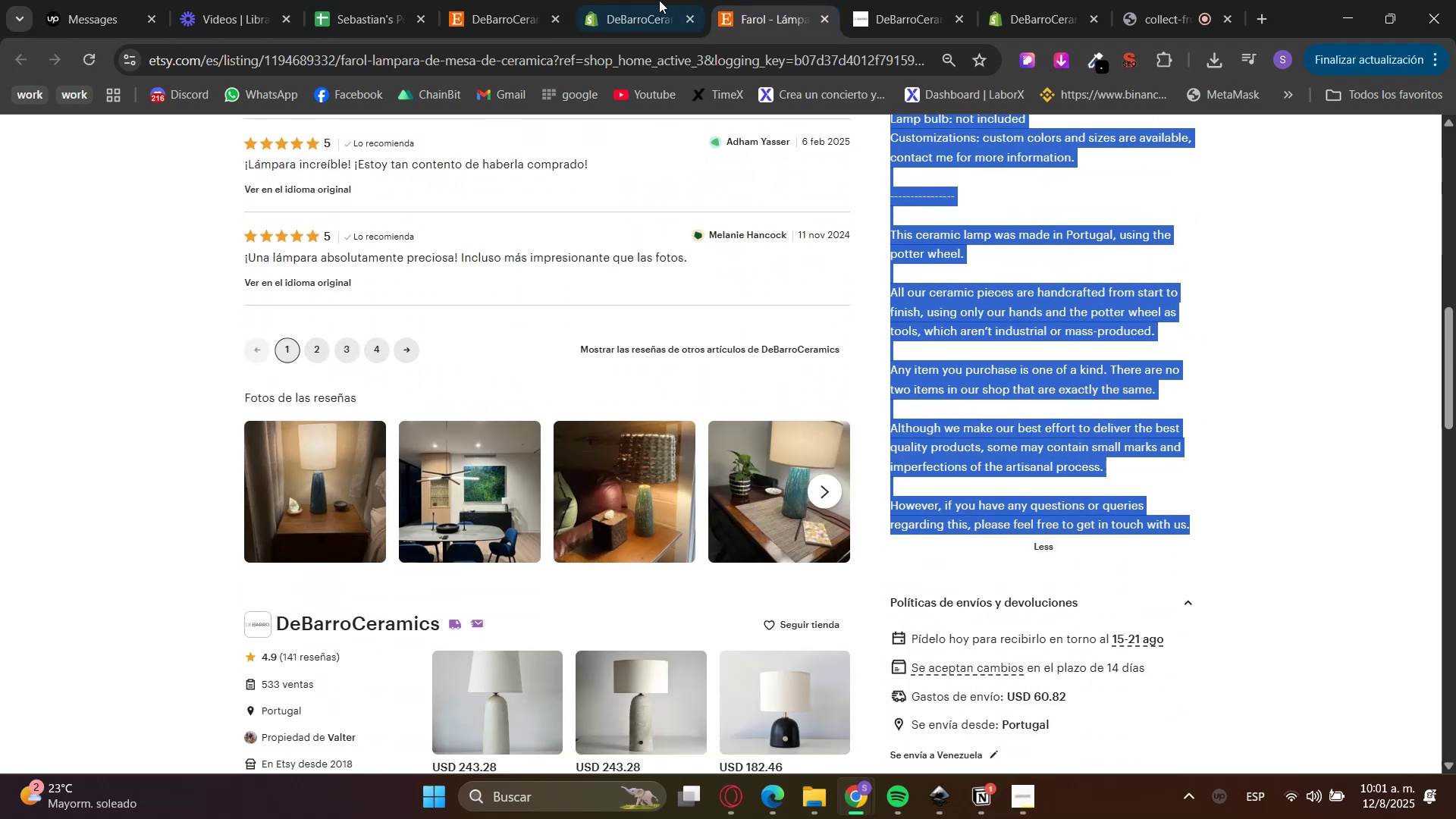 
double_click([620, 378])
 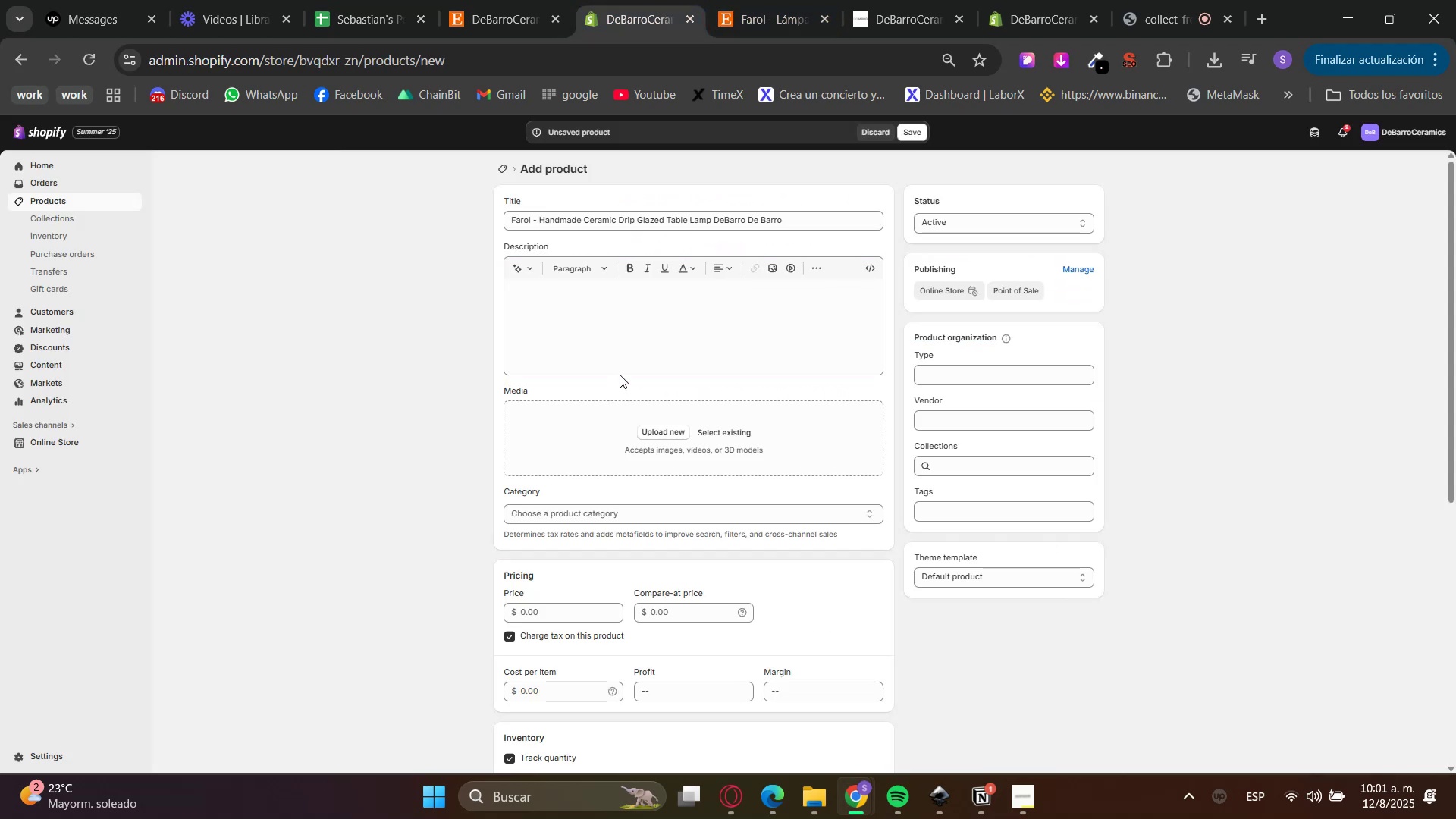 
triple_click([615, 358])
 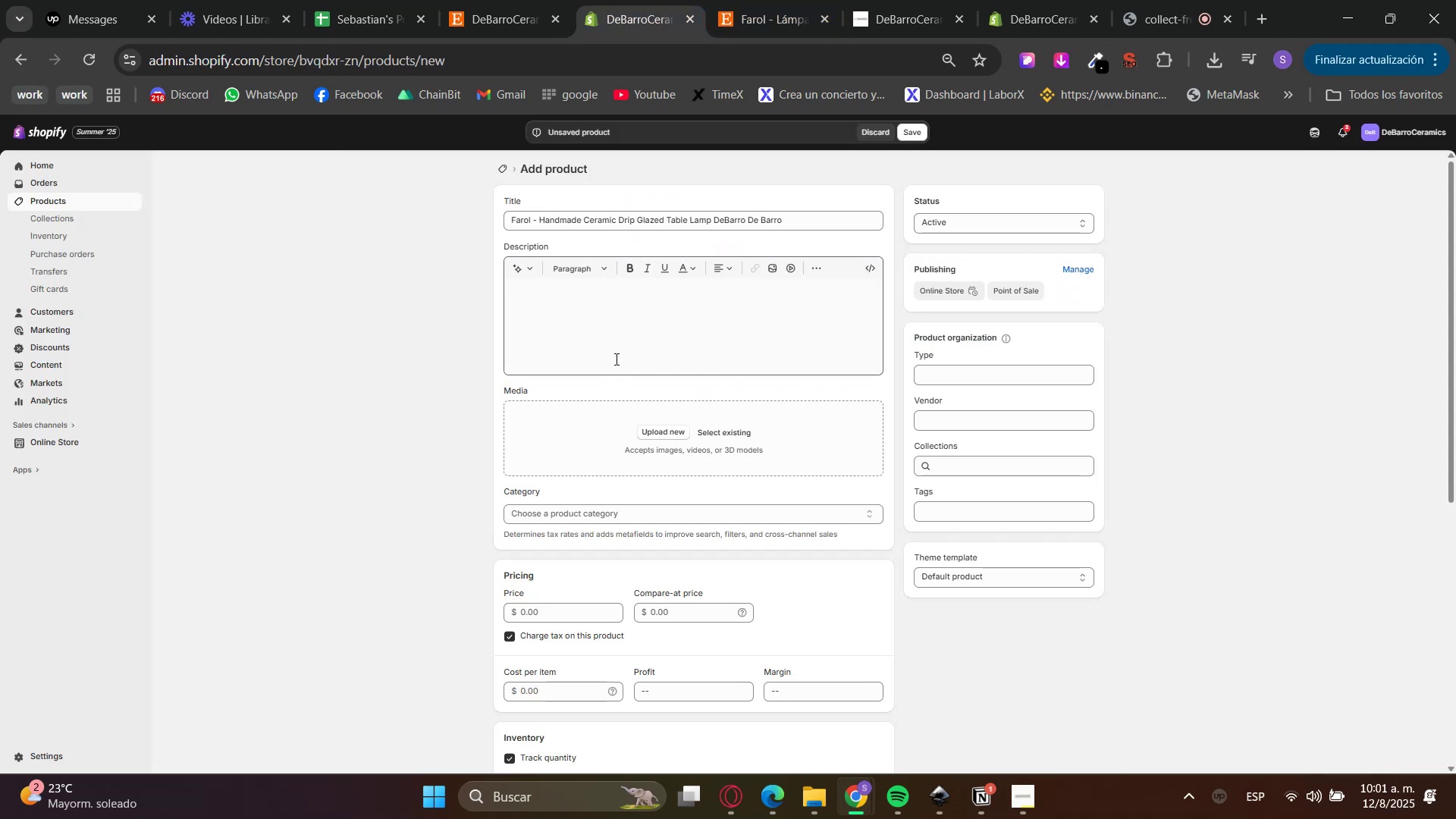 
key(Control+V)
 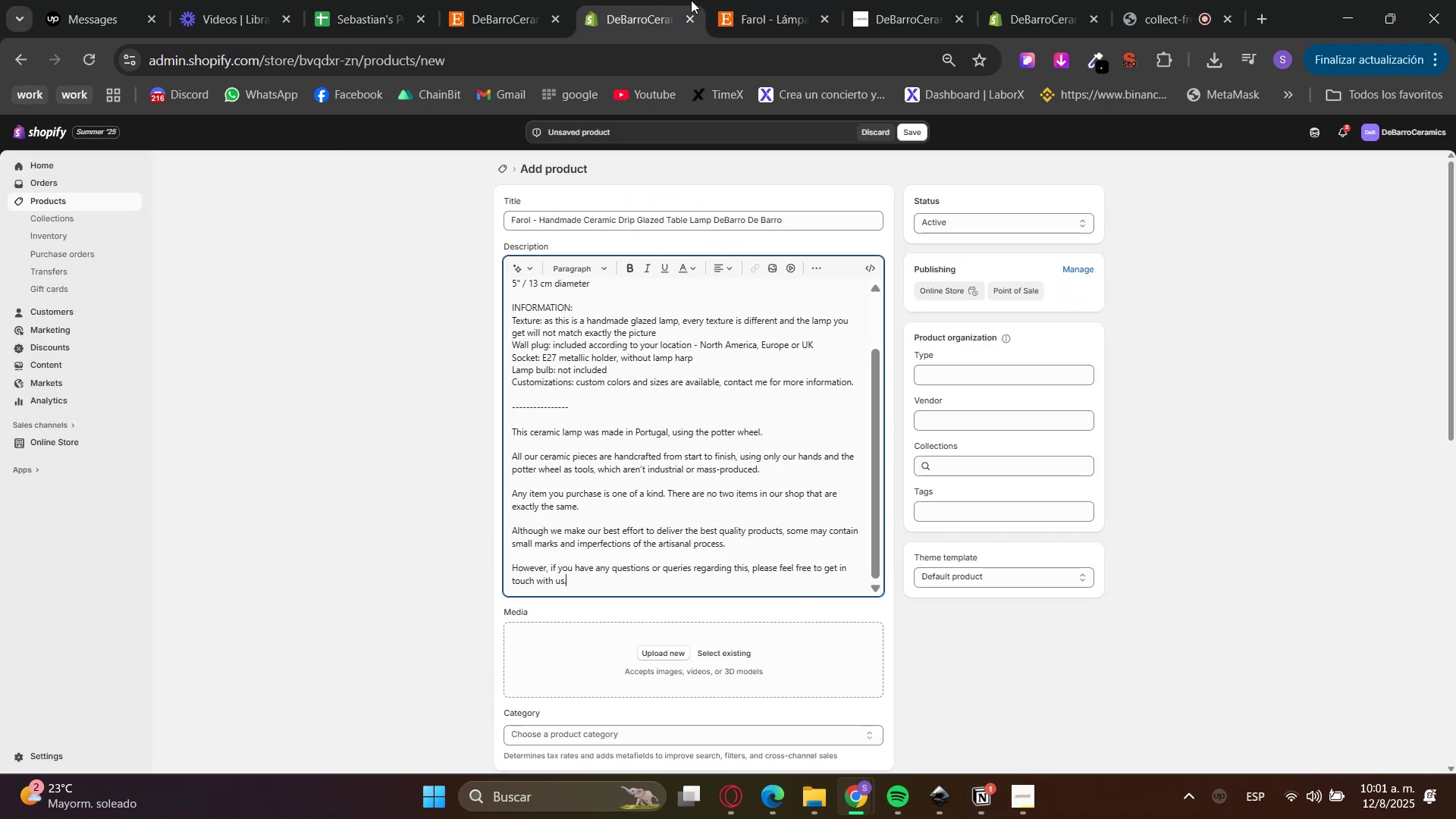 
left_click([748, 0])
 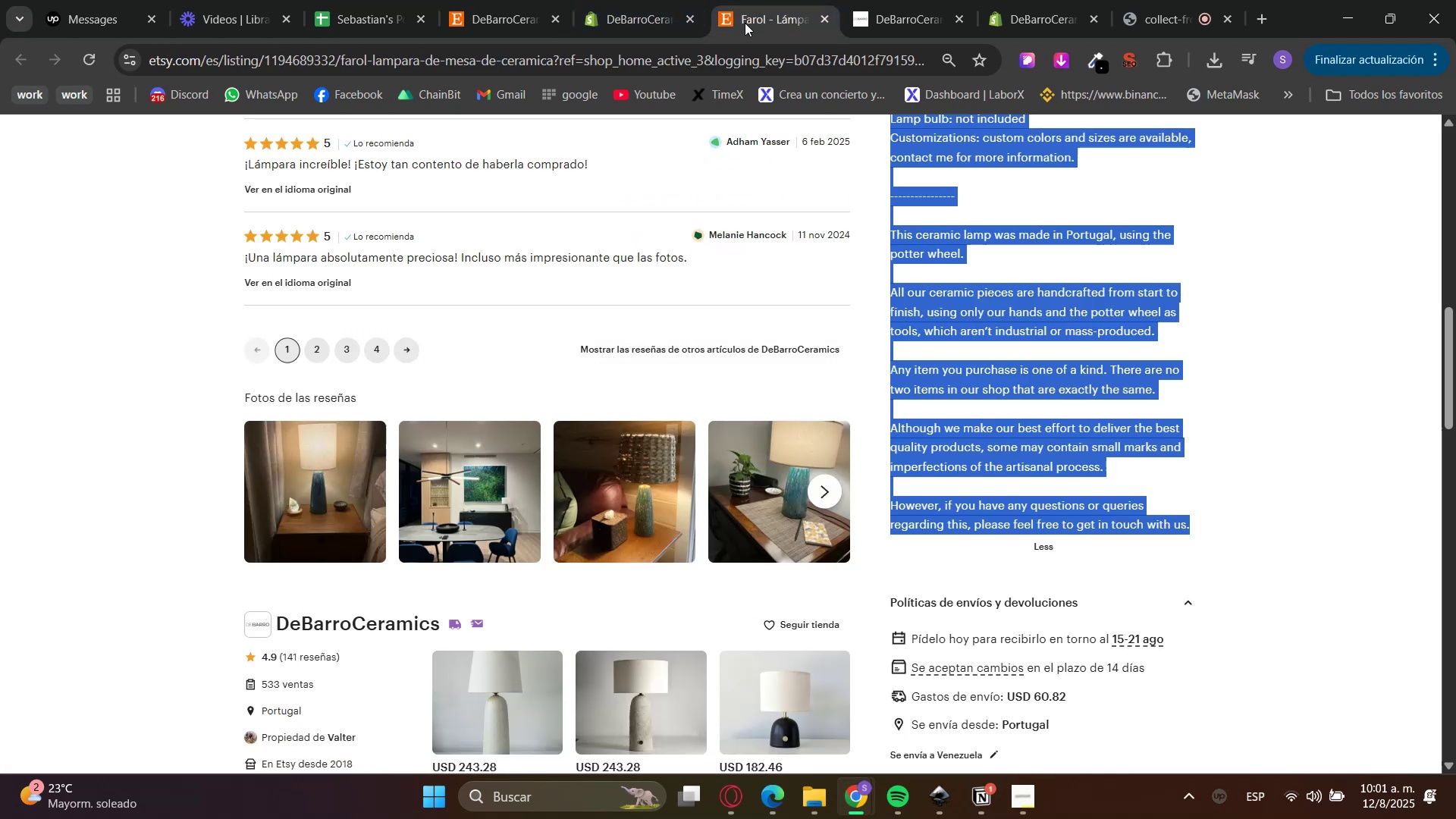 
scroll: coordinate [836, 434], scroll_direction: up, amount: 12.0
 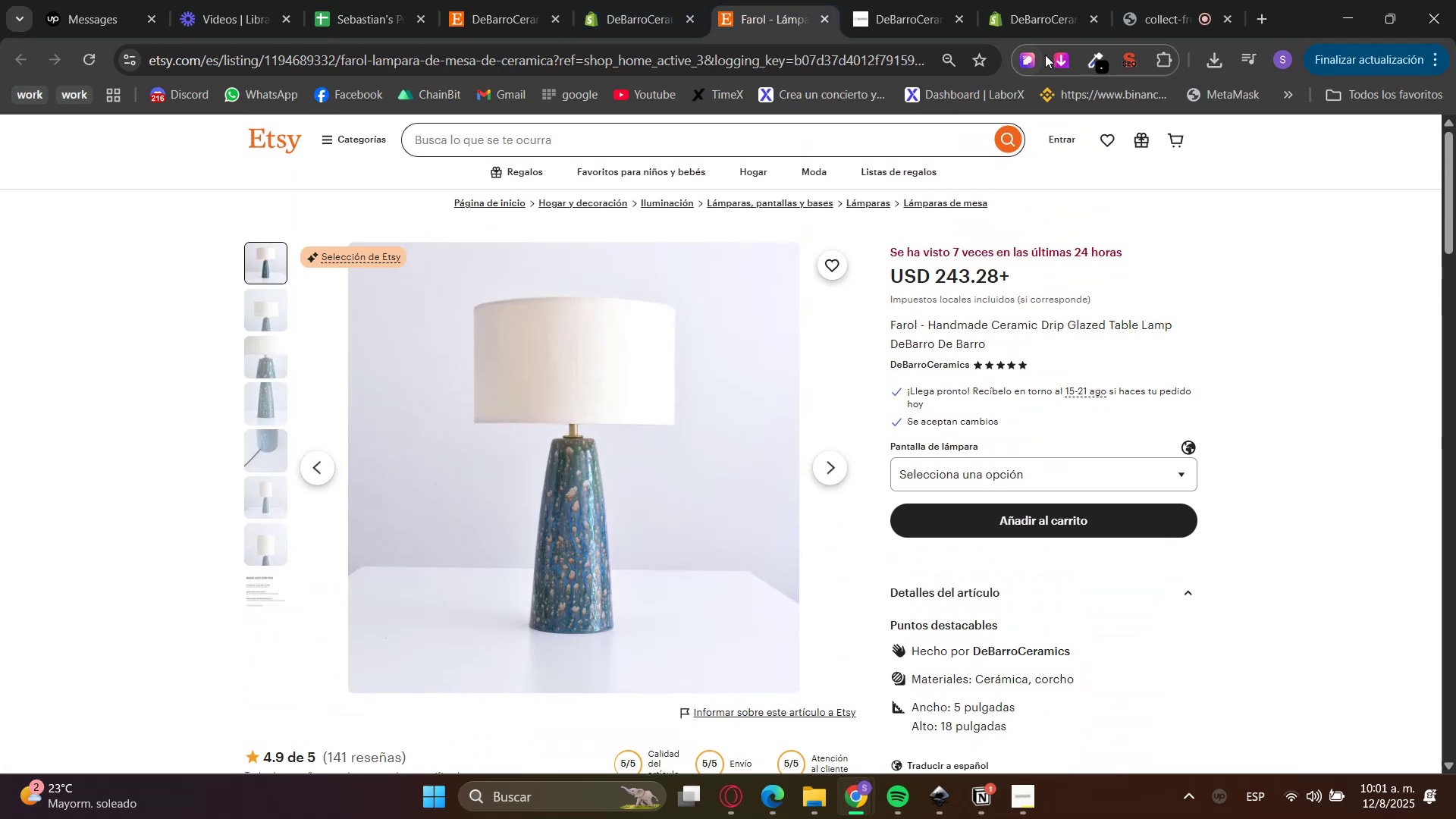 
double_click([1053, 58])
 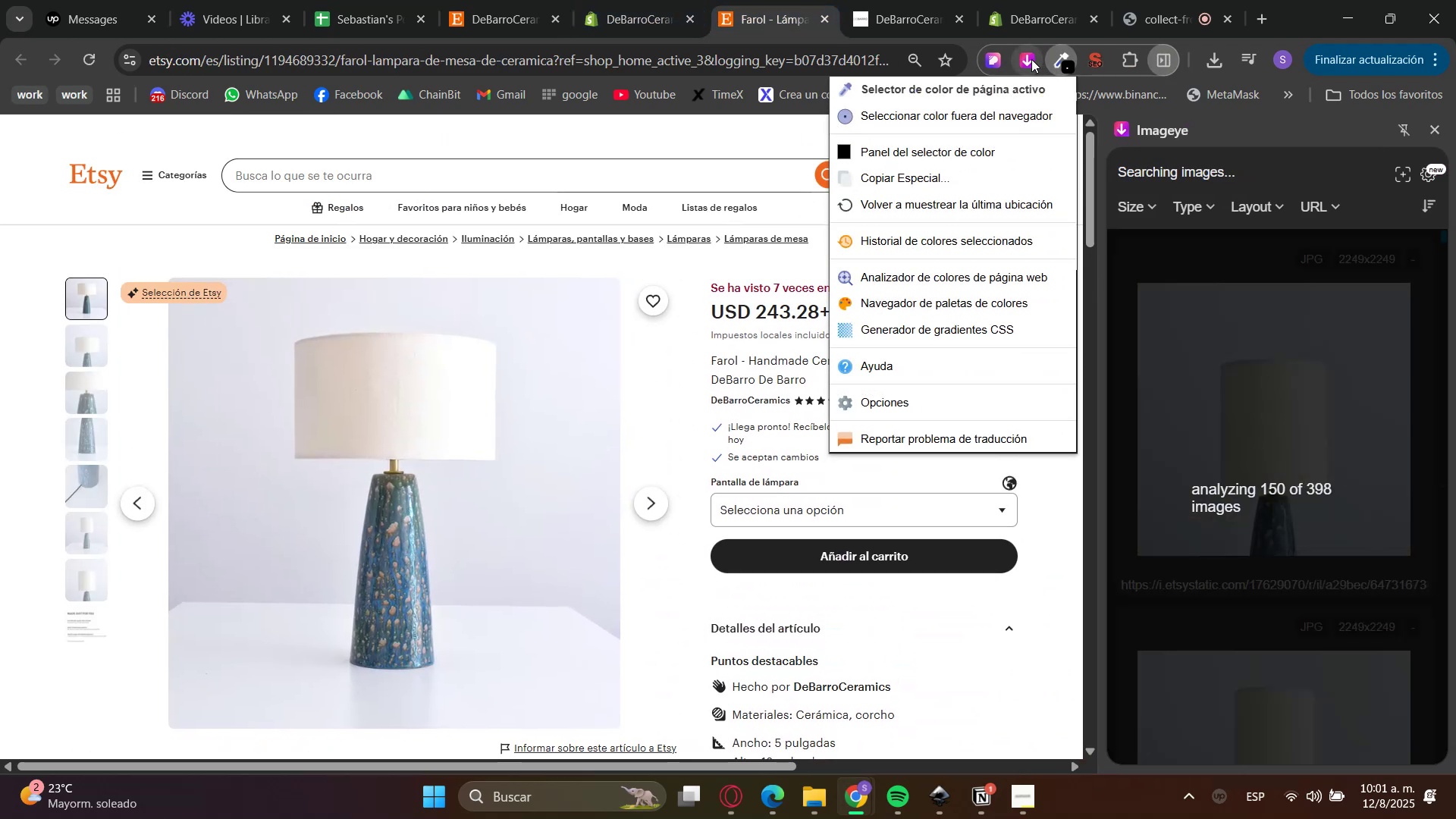 
left_click([1031, 59])
 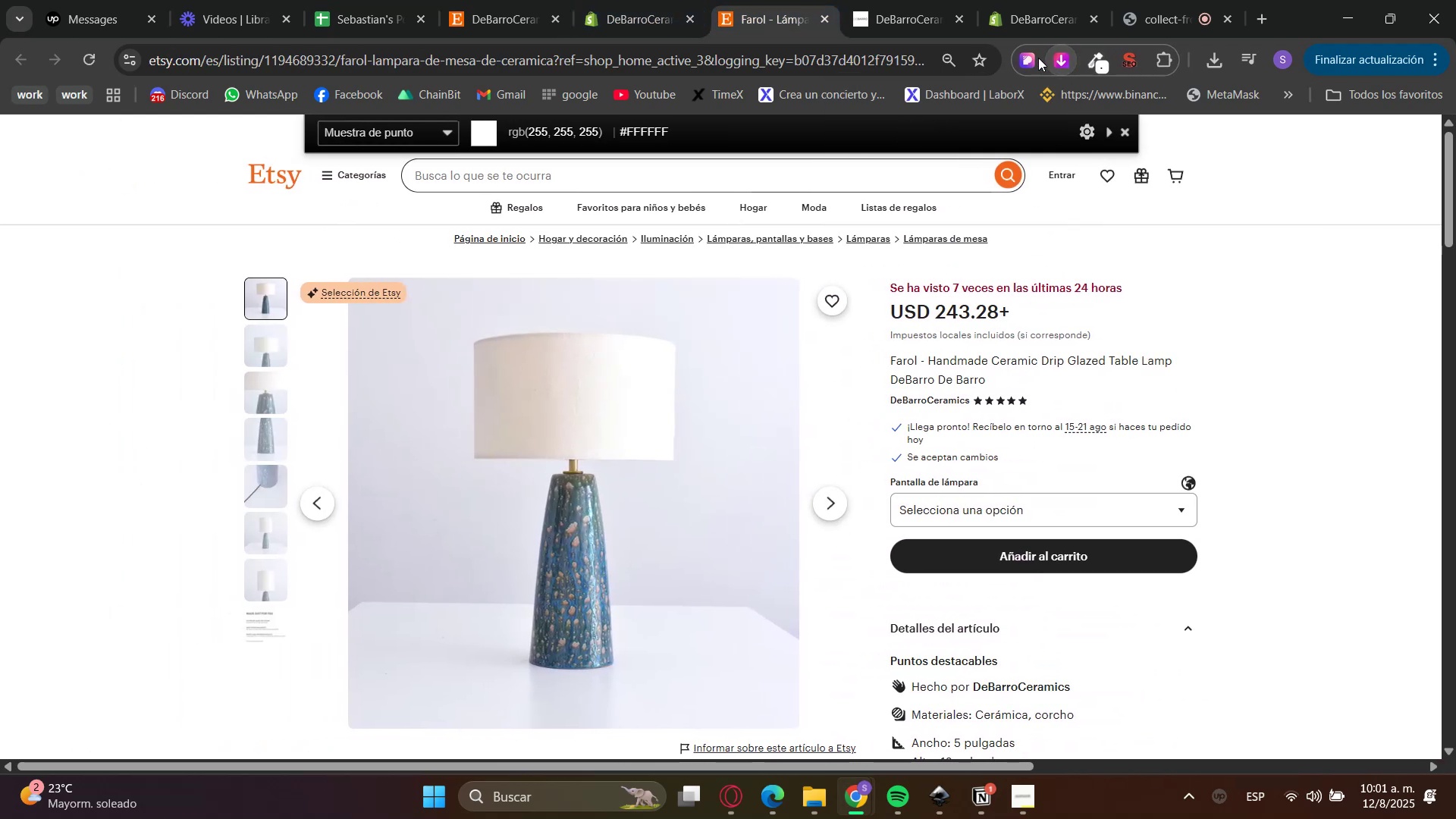 
left_click([1068, 55])
 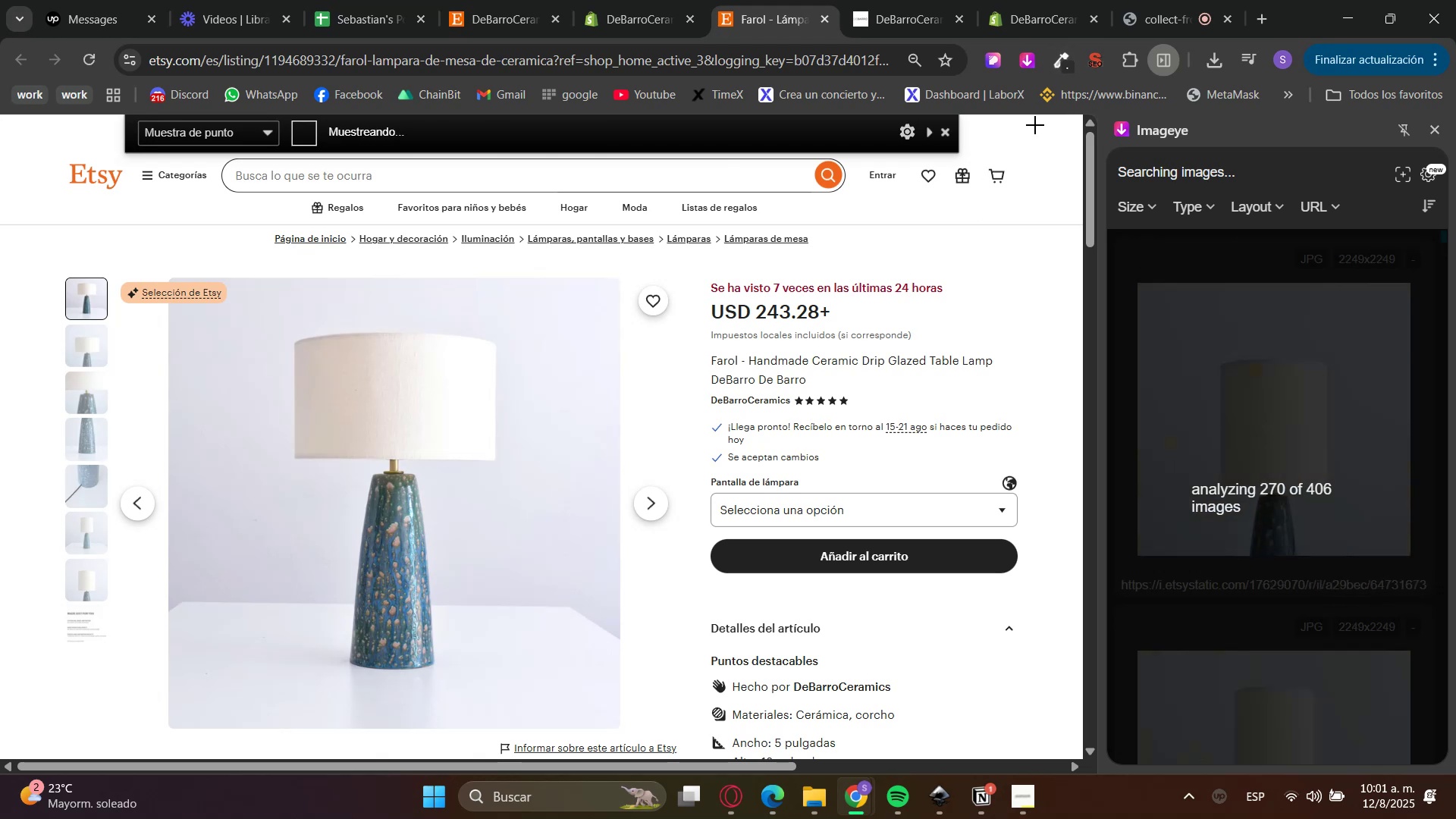 
left_click([946, 132])
 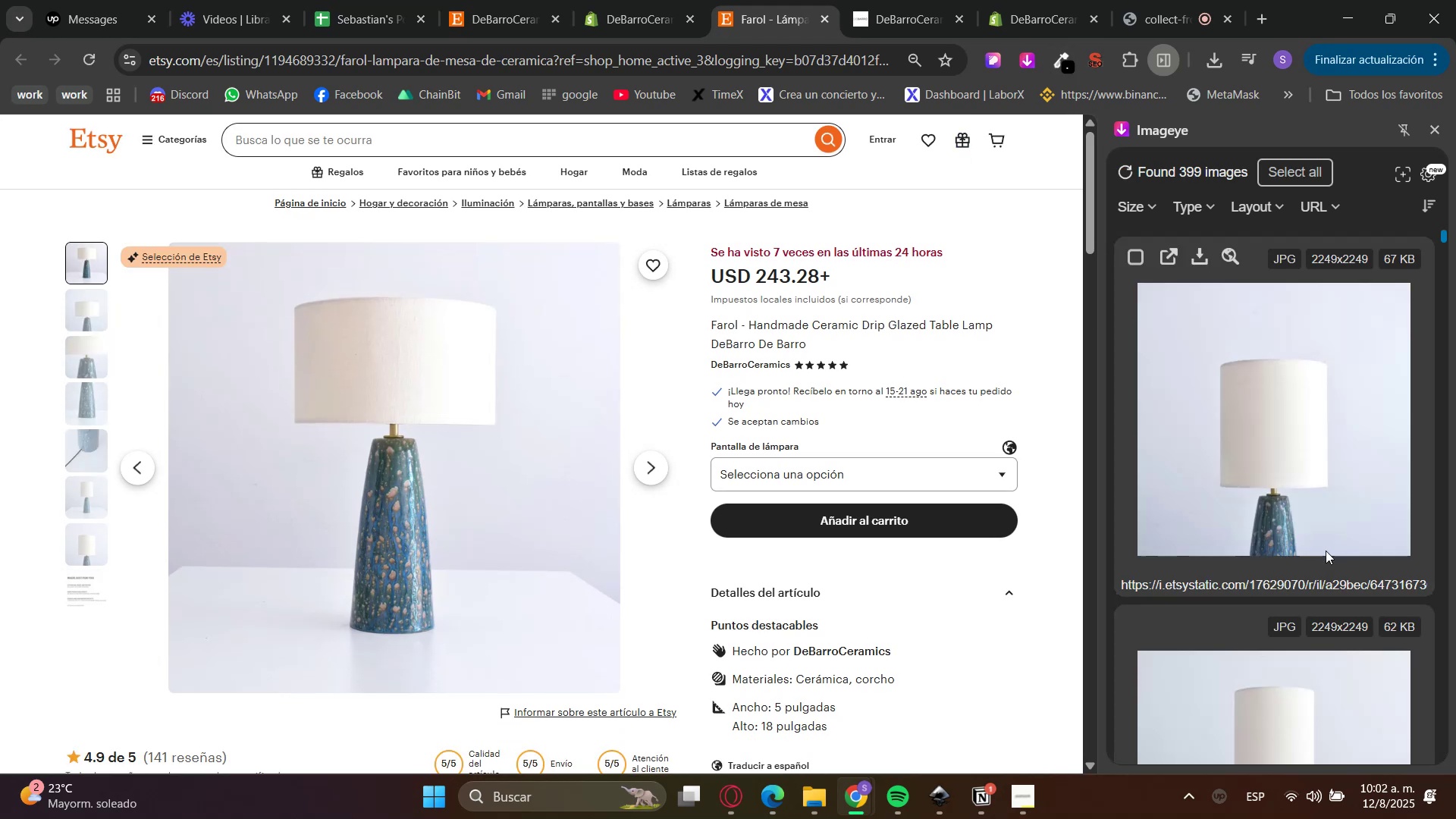 
left_click([1333, 447])
 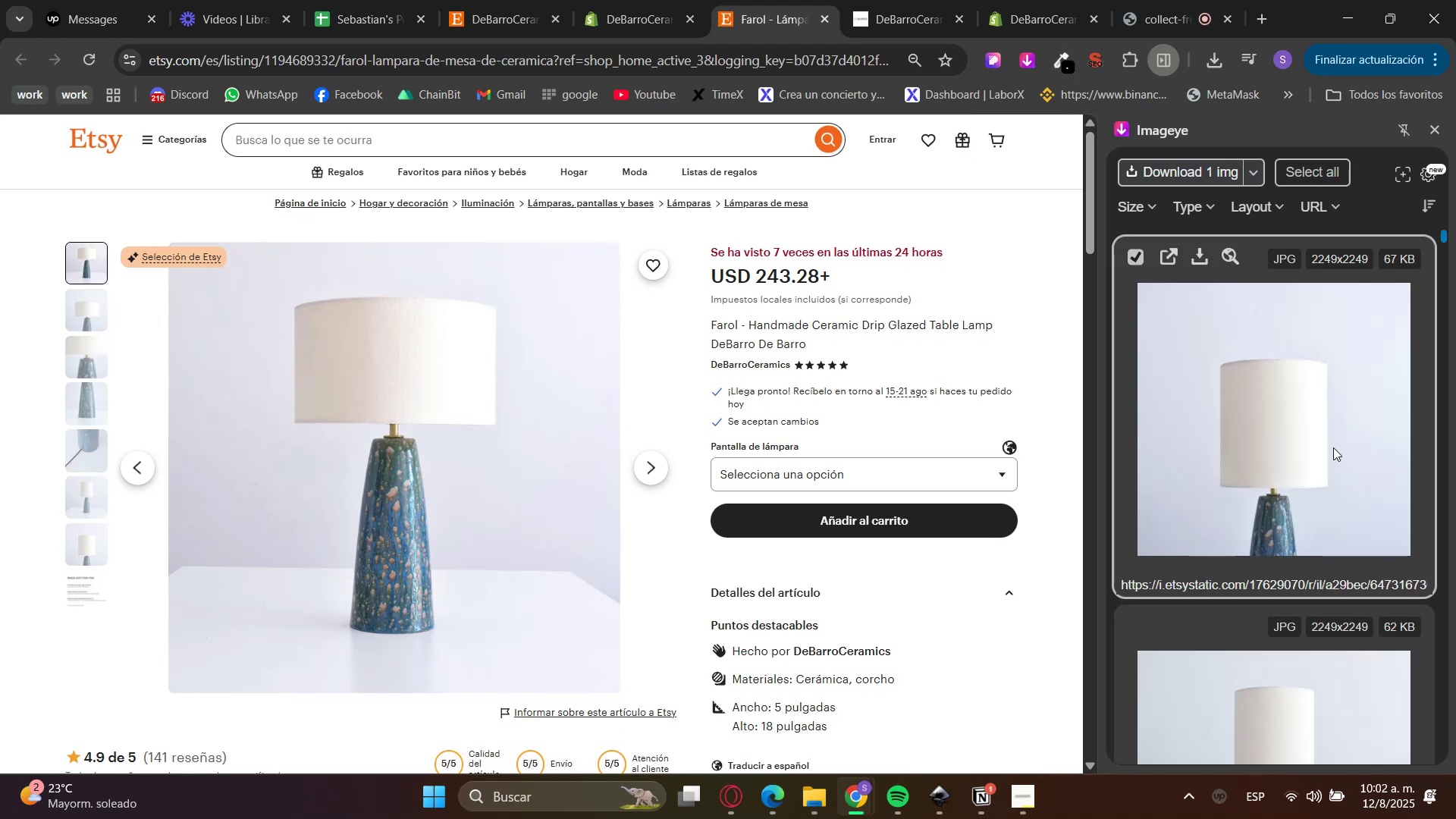 
scroll: coordinate [1333, 447], scroll_direction: down, amount: 7.0
 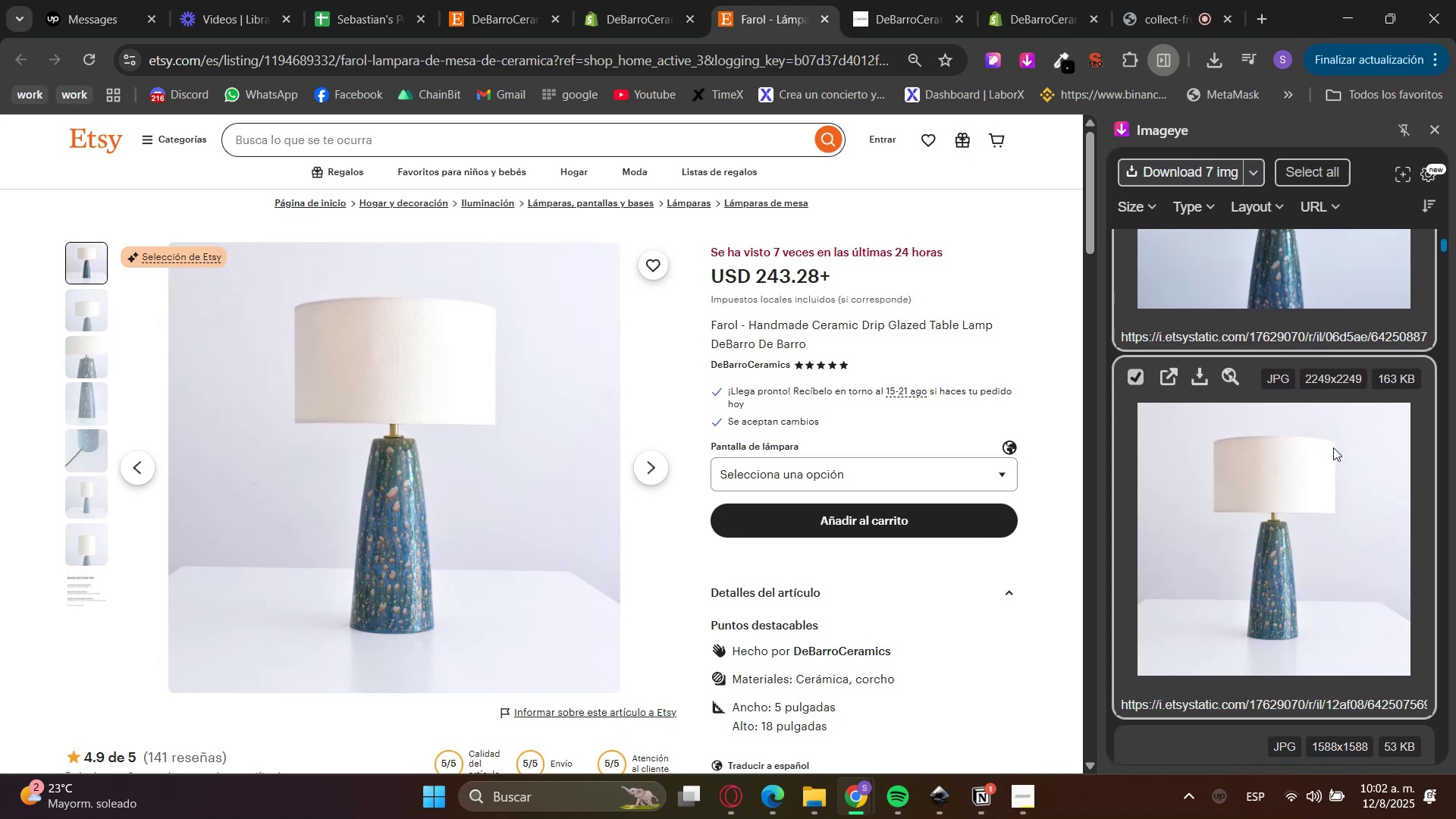 
left_click([1333, 447])
 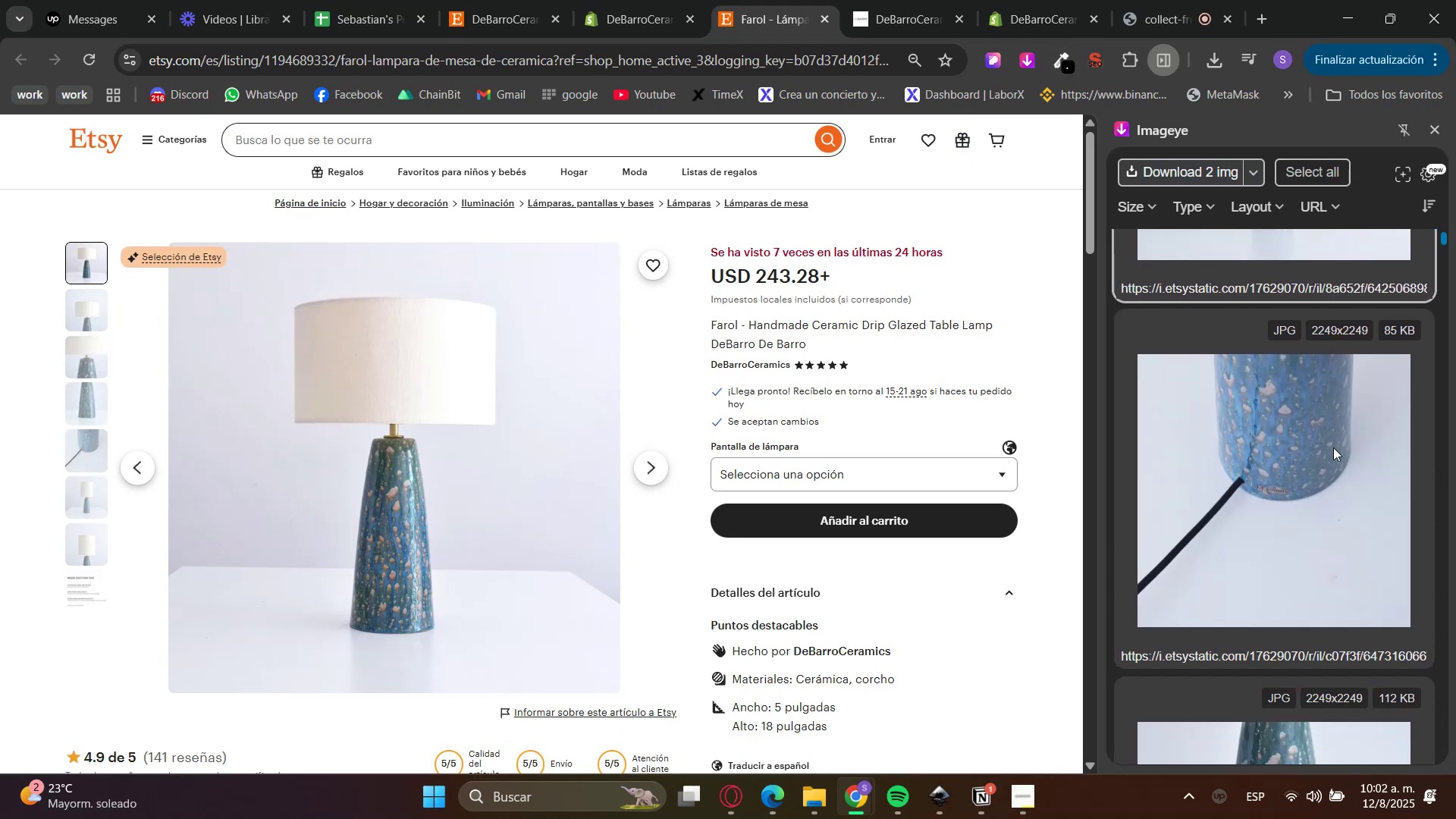 
left_click([1333, 447])
 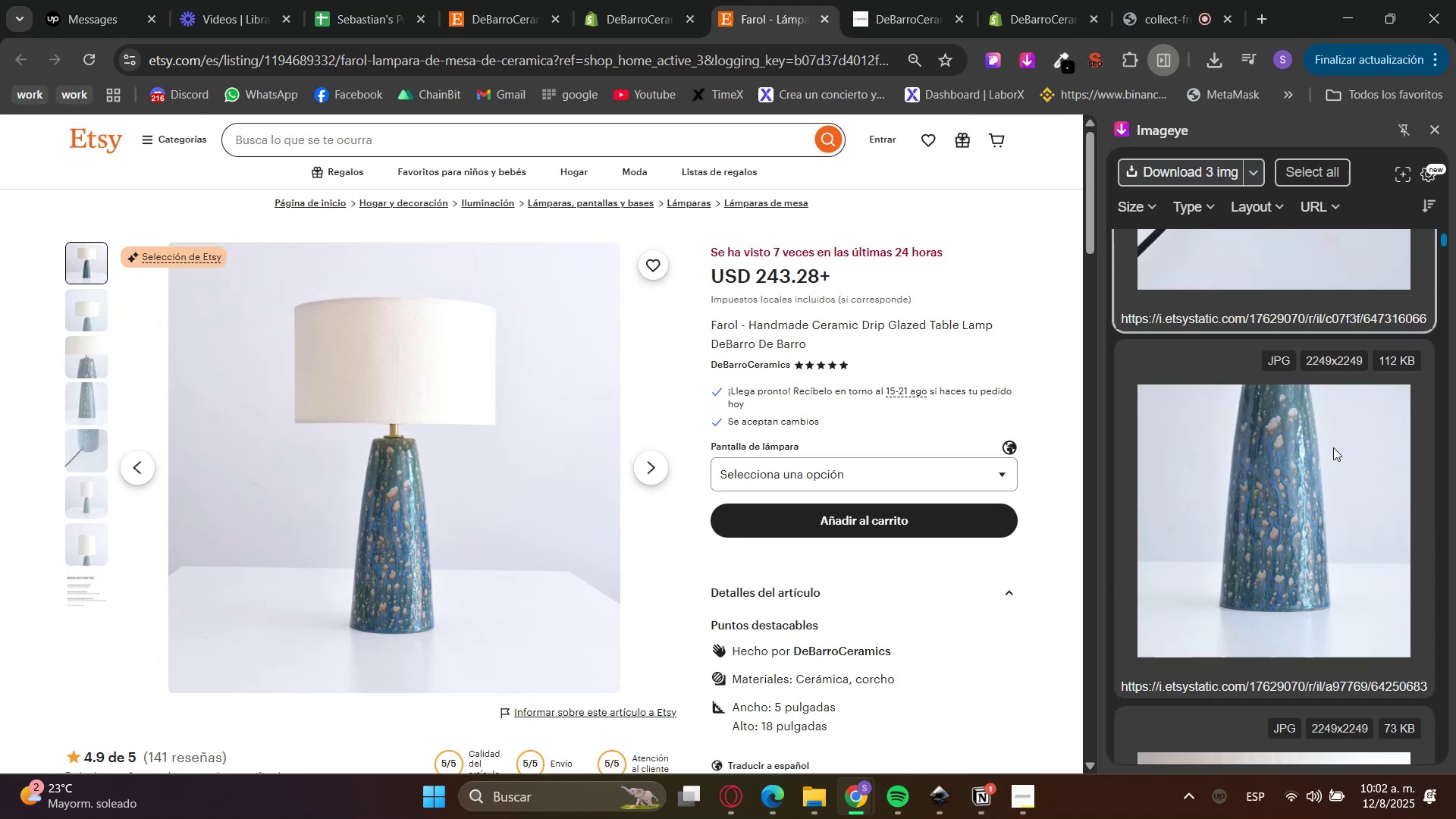 
left_click([1333, 447])
 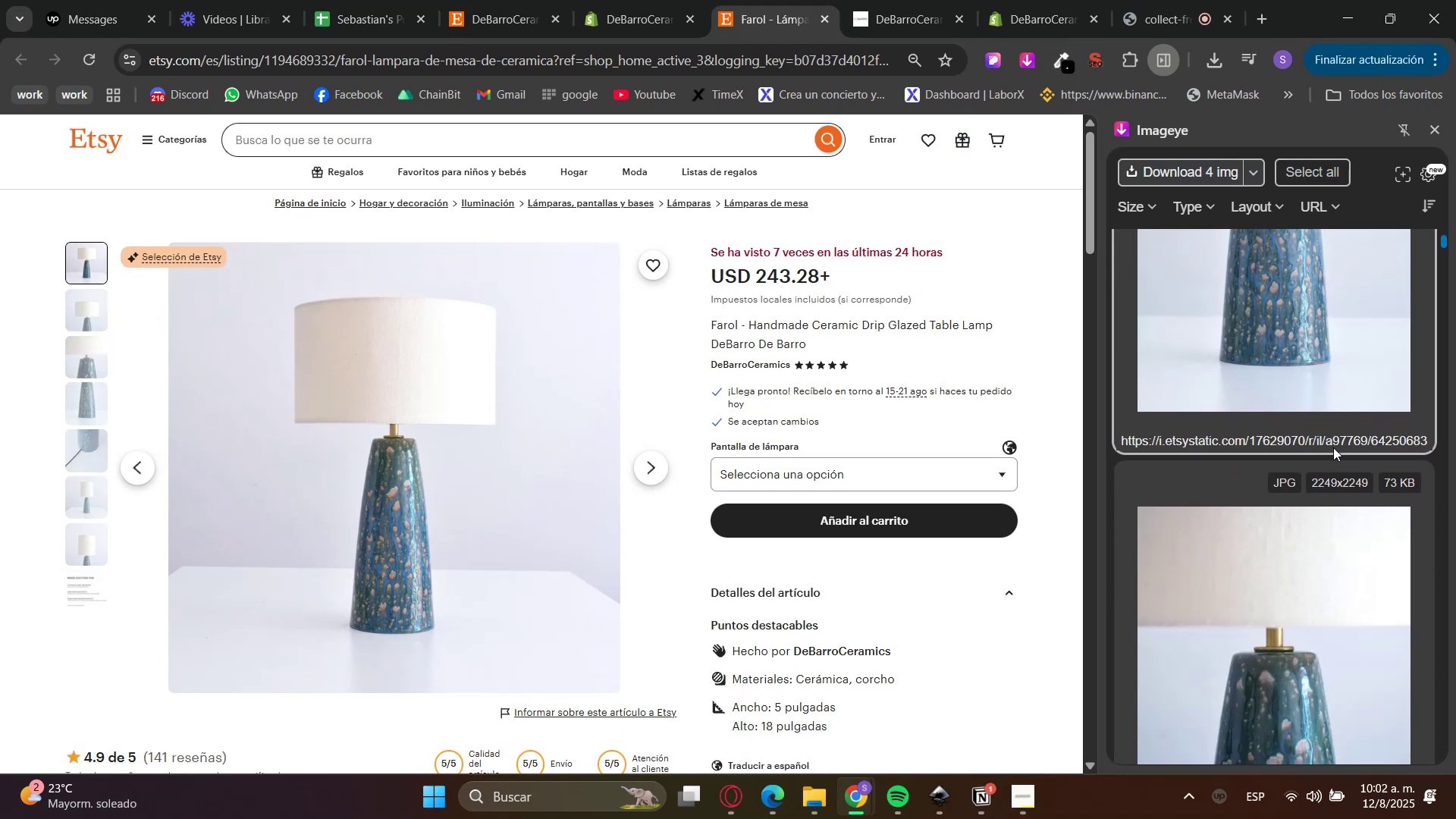 
left_click([1333, 447])
 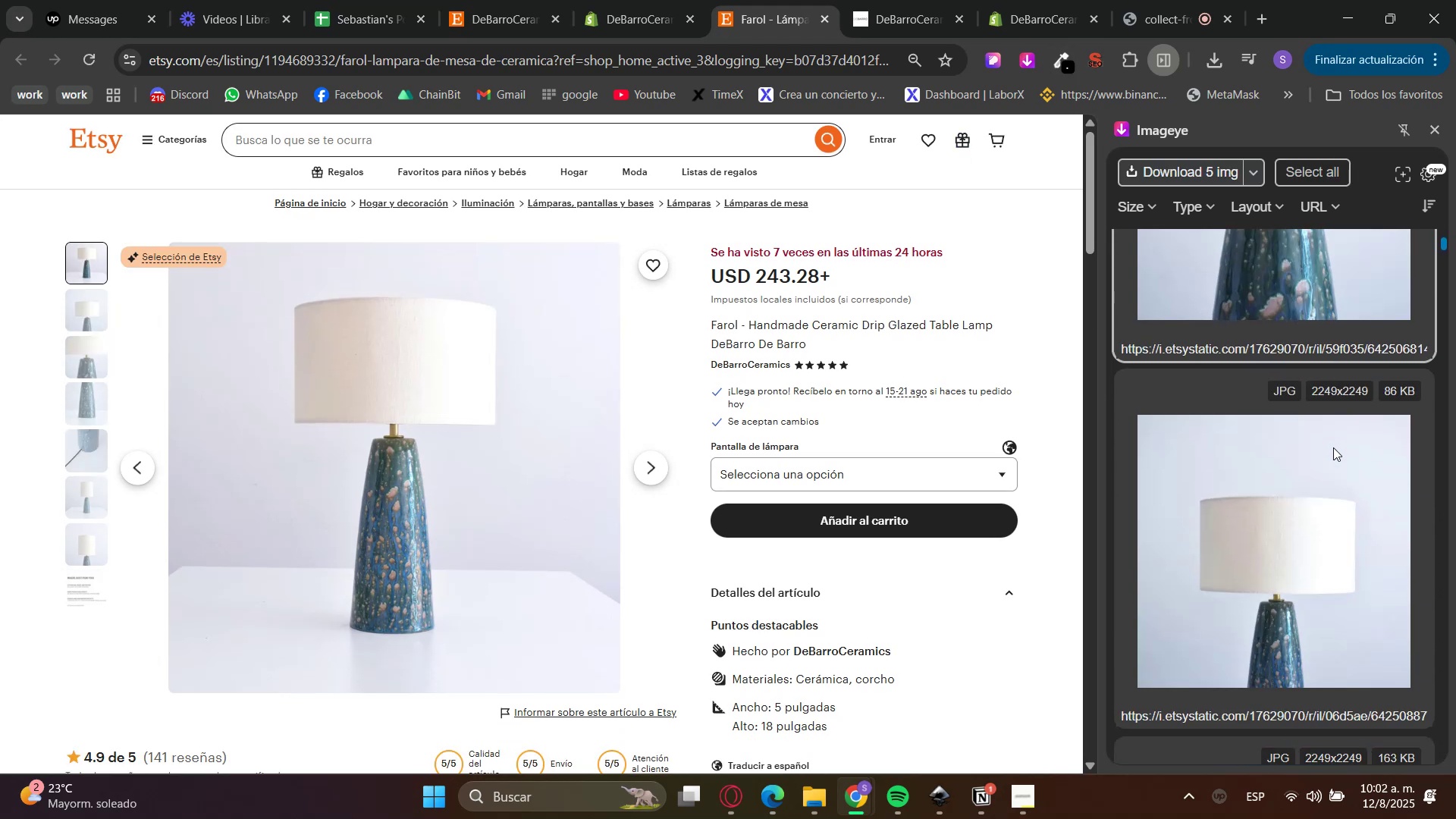 
left_click([1333, 447])
 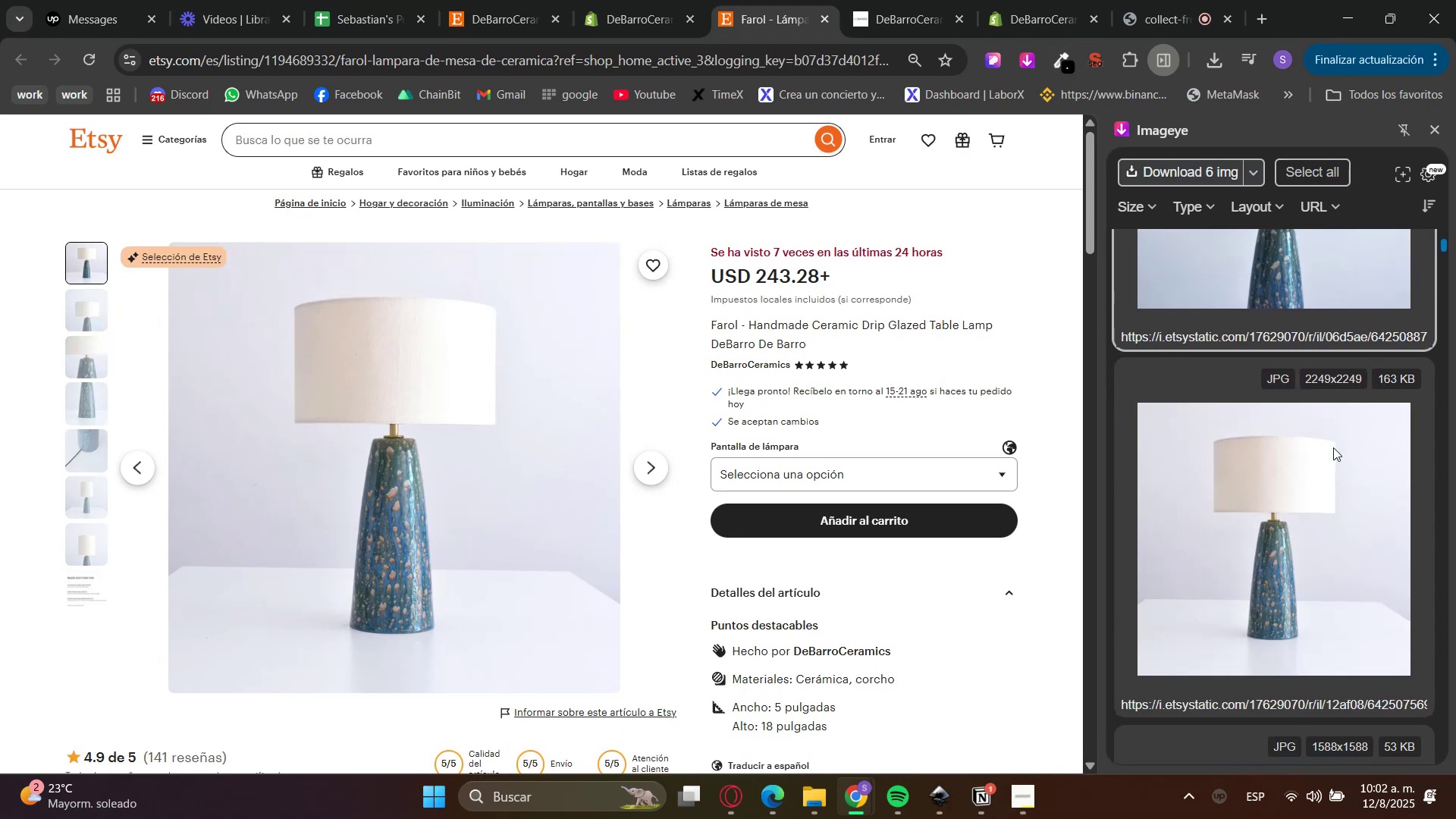 
left_click([1333, 447])
 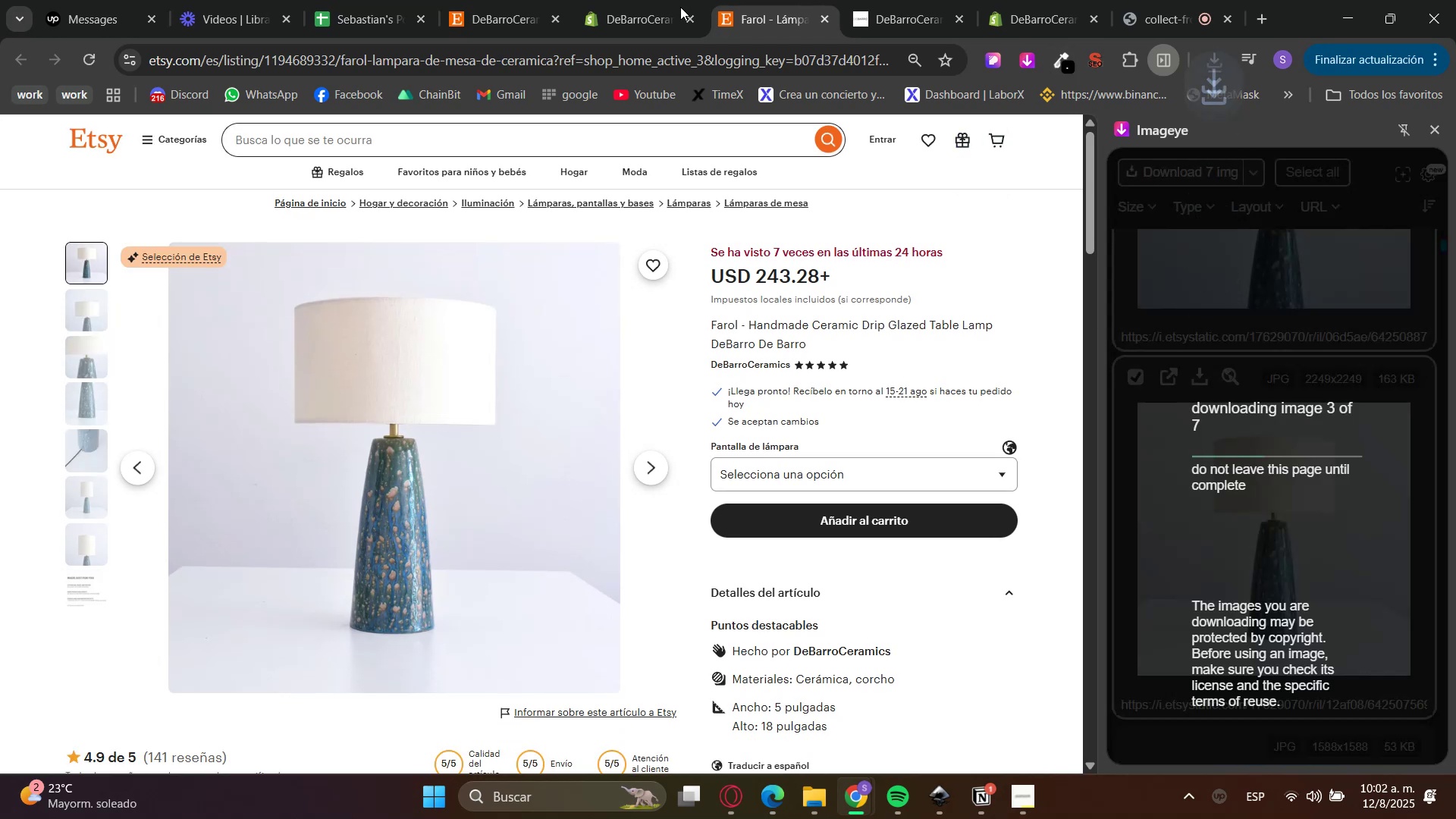 
scroll: coordinate [453, 646], scroll_direction: down, amount: 3.0
 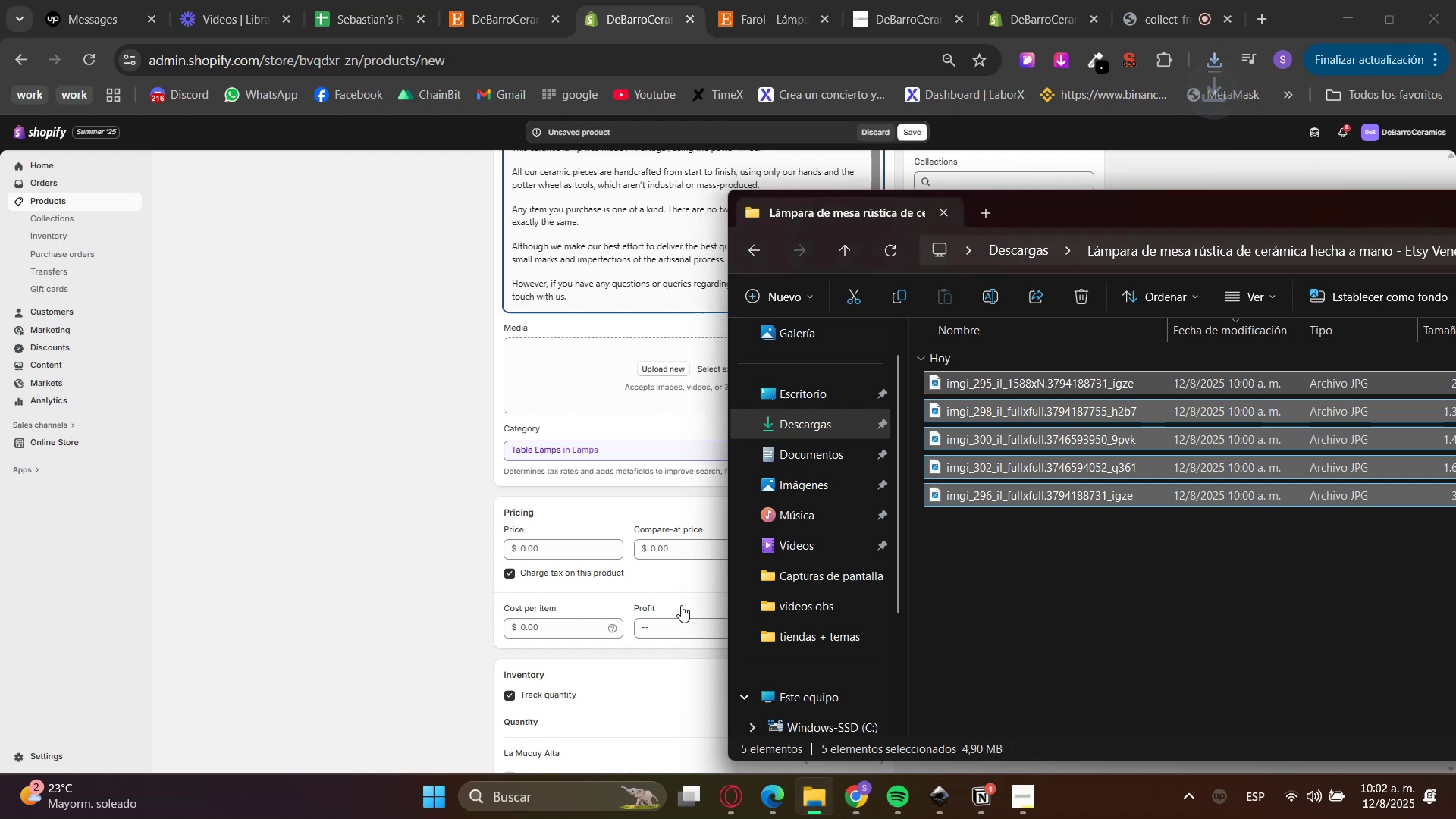 
left_click([800, 425])
 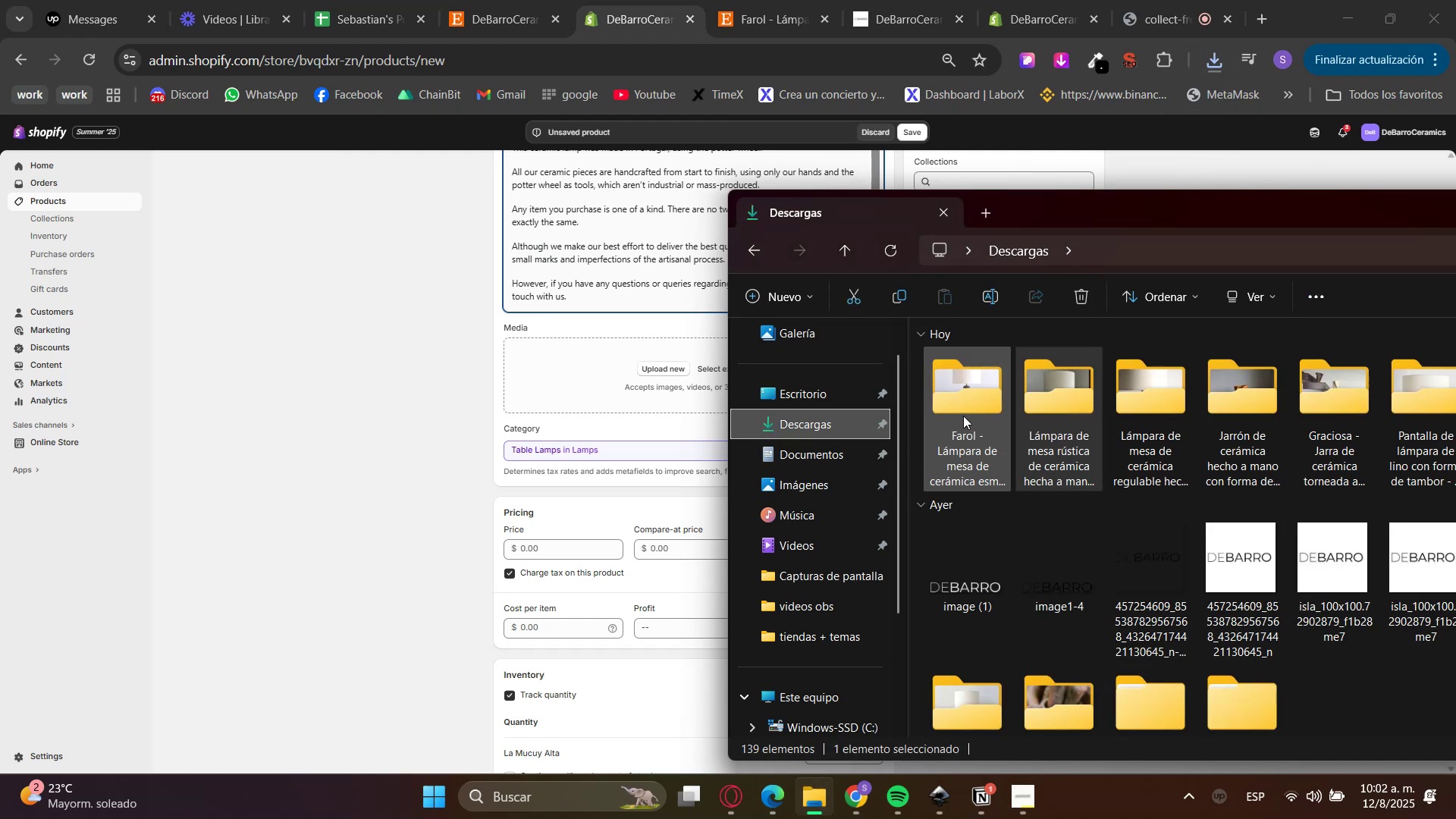 
double_click([963, 416])
 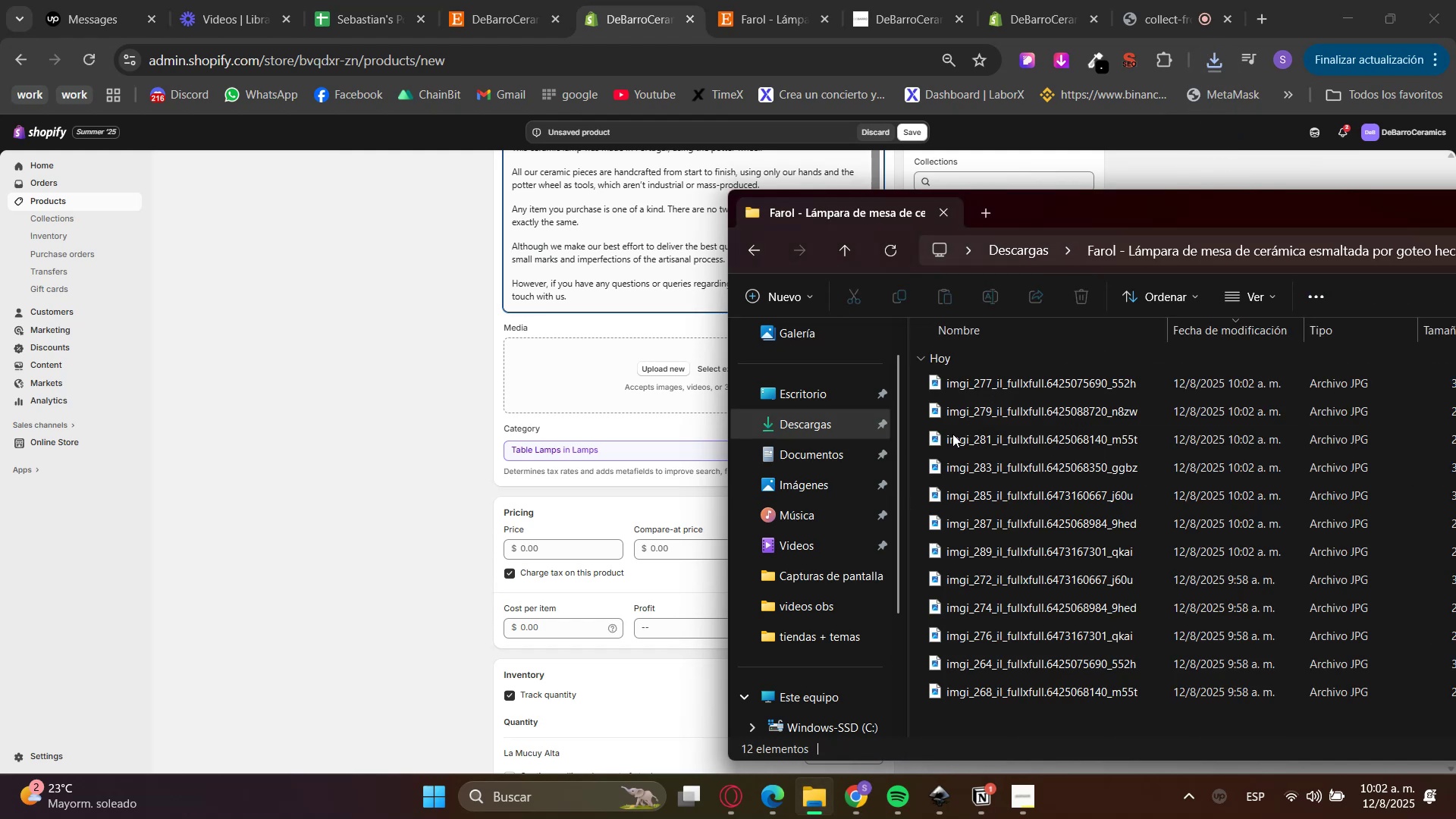 
left_click_drag(start_coordinate=[996, 599], to_coordinate=[1004, 456])
 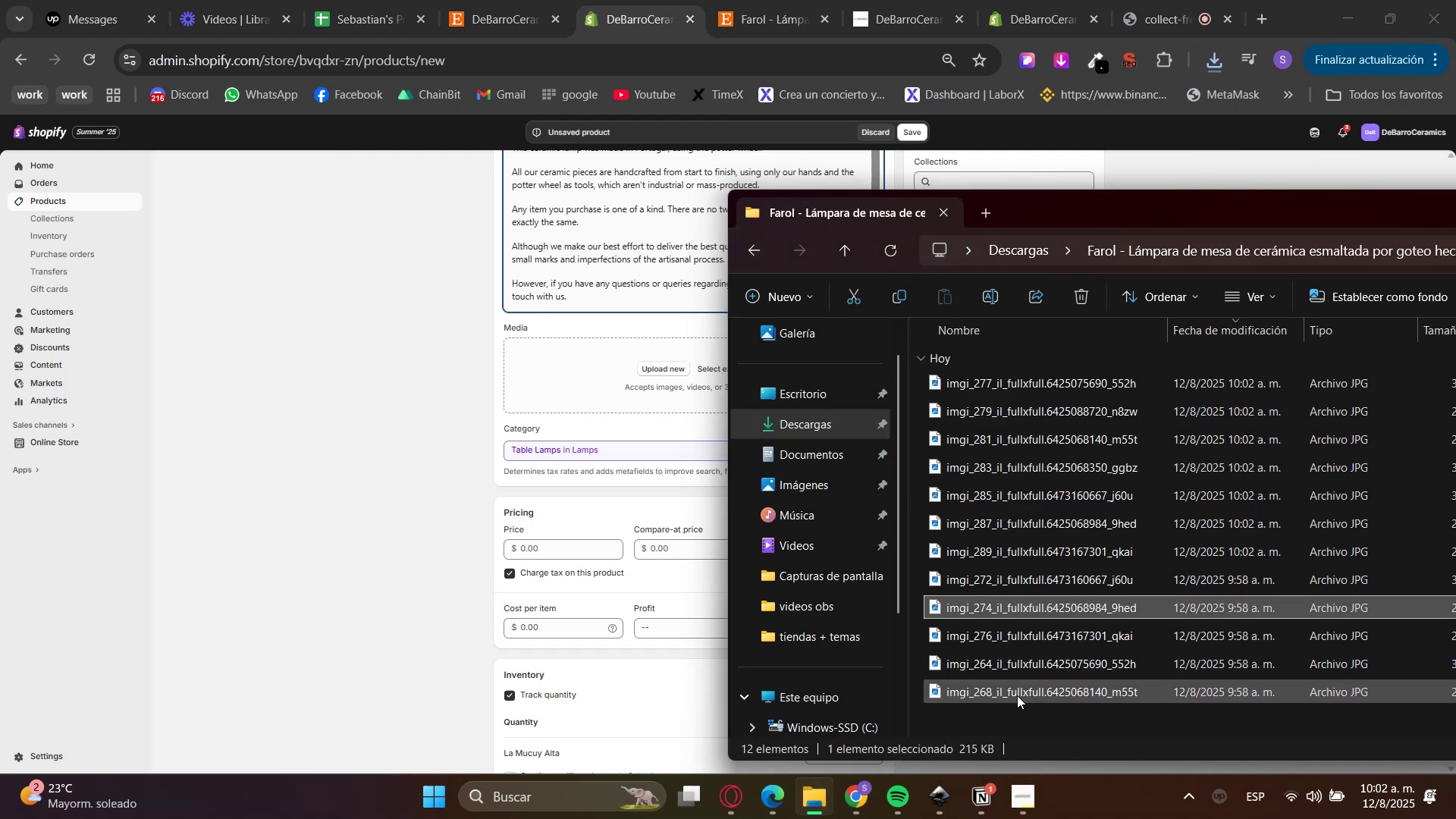 
left_click_drag(start_coordinate=[1022, 741], to_coordinate=[1022, 730])
 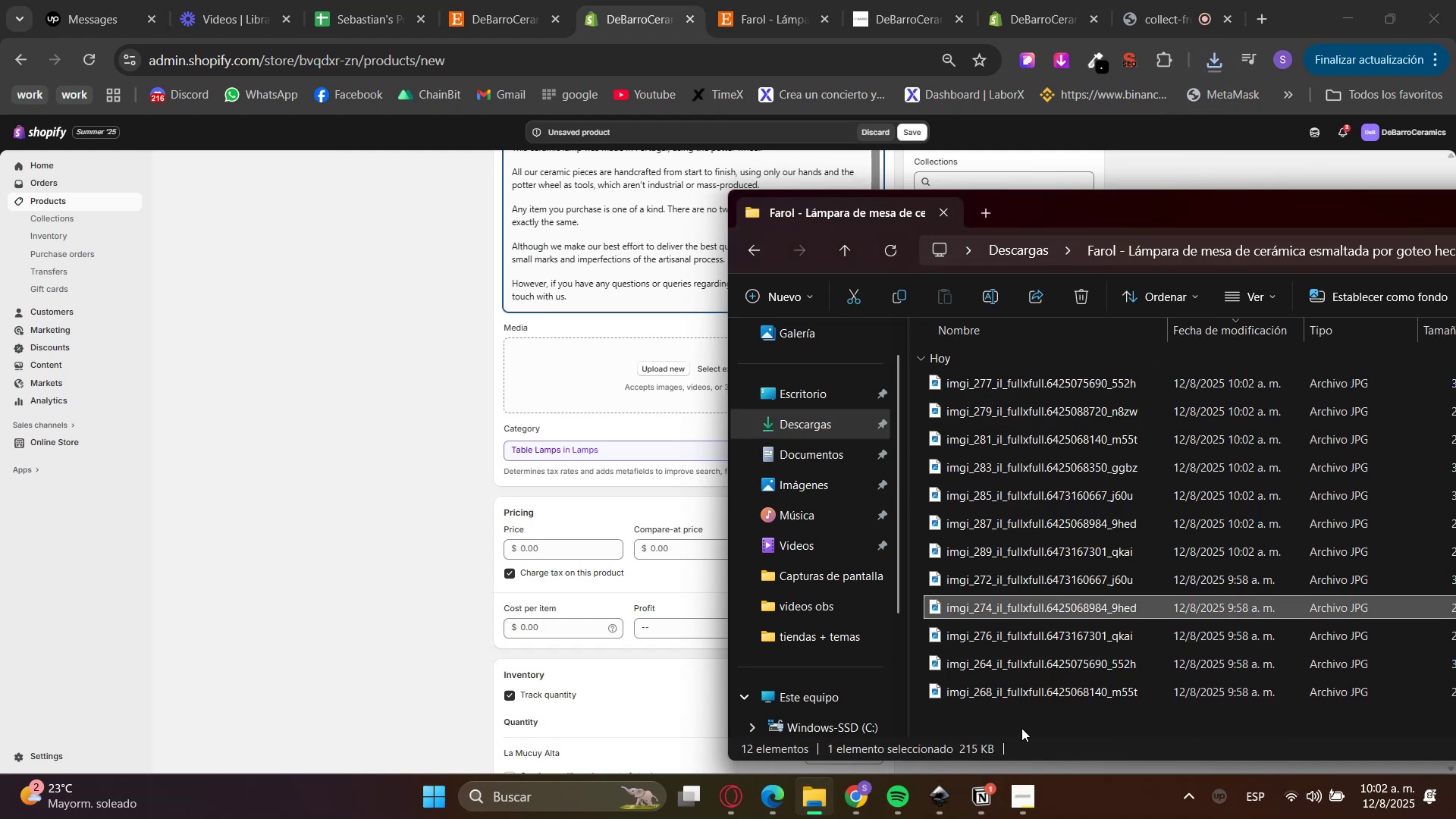 
double_click([1021, 727])
 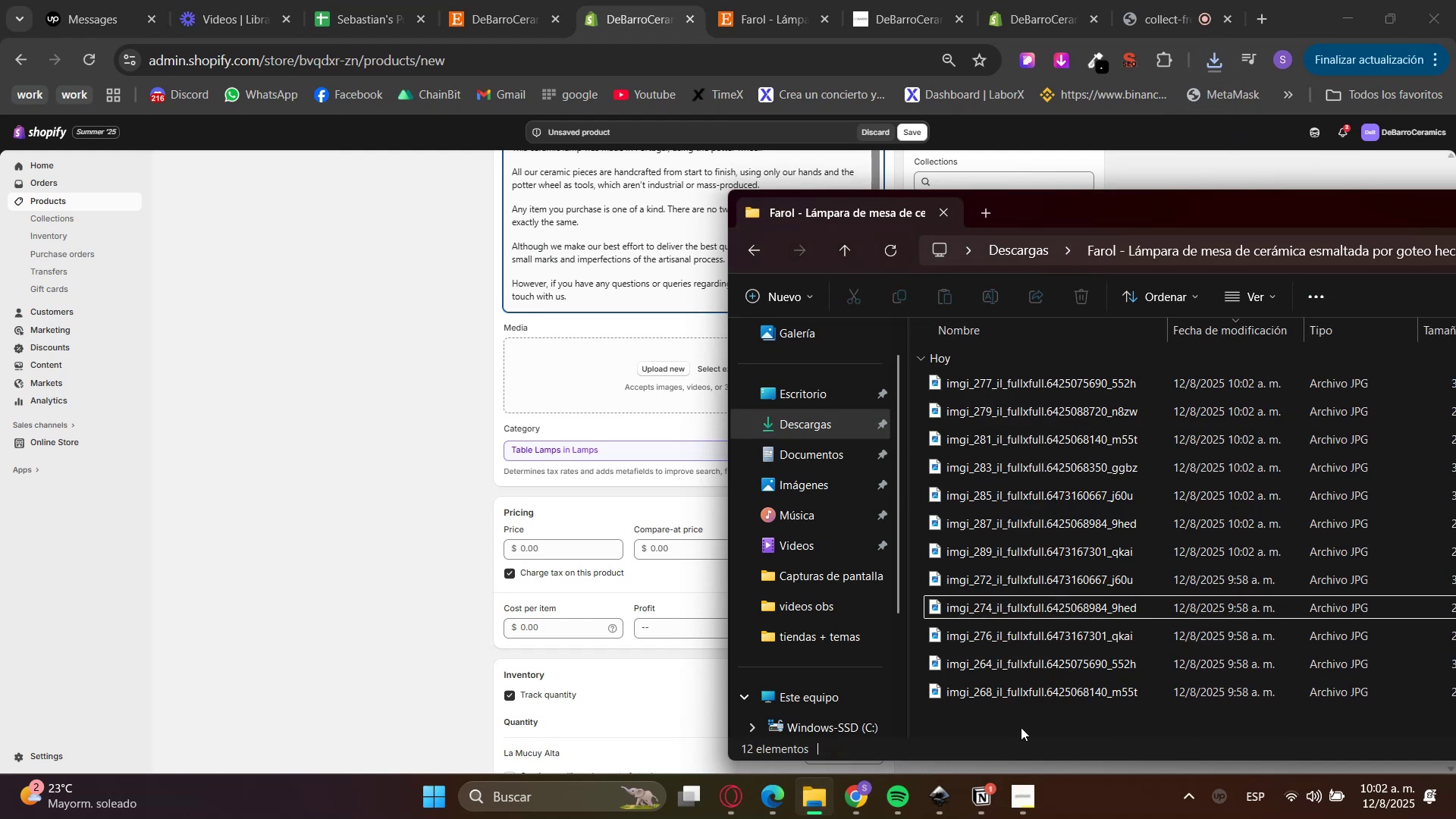 
triple_click([1021, 727])
 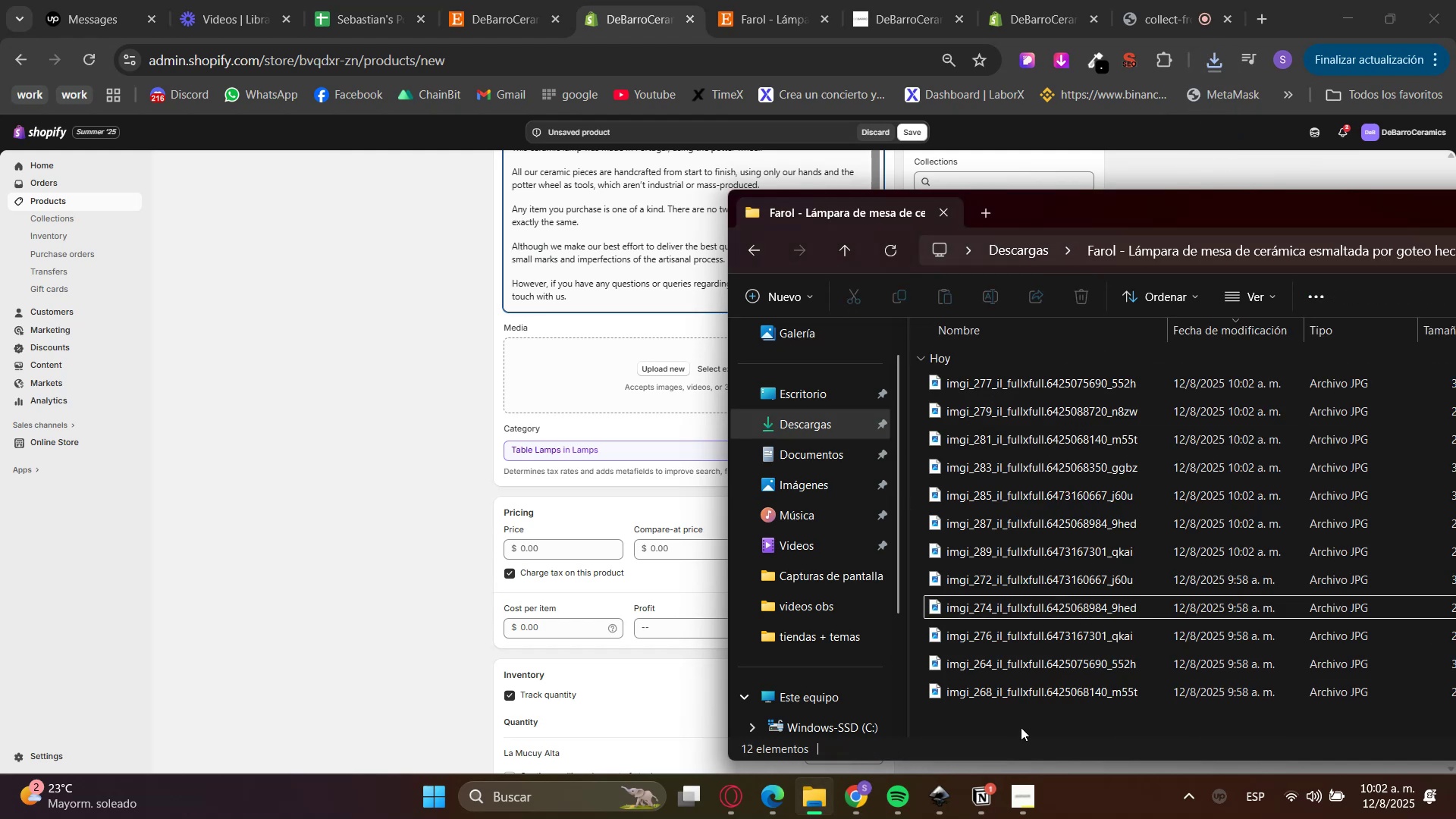 
key(F5)
 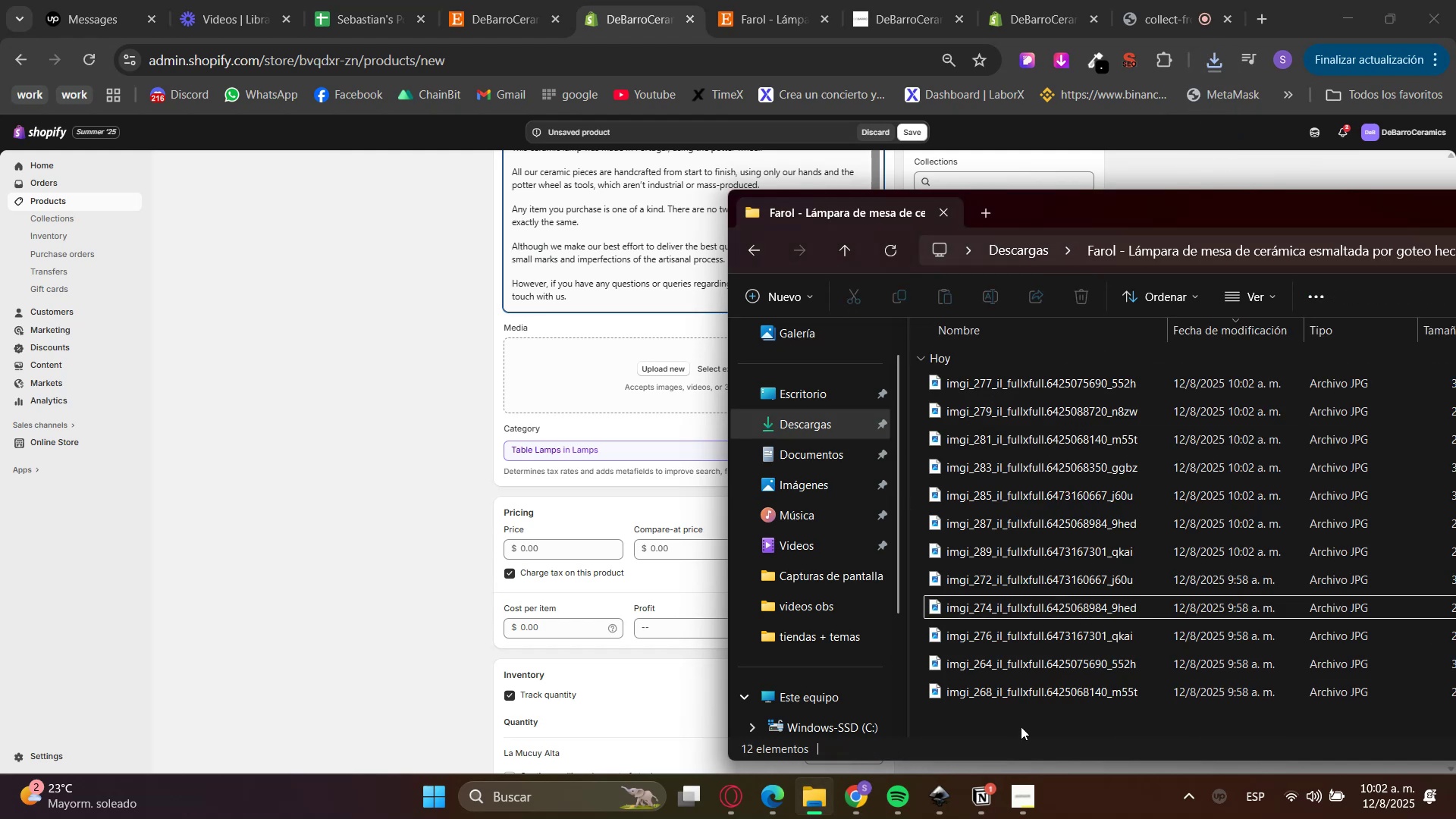 
hold_key(key=ControlLeft, duration=1.53)
scroll: coordinate [1015, 708], scroll_direction: up, amount: 18.0
 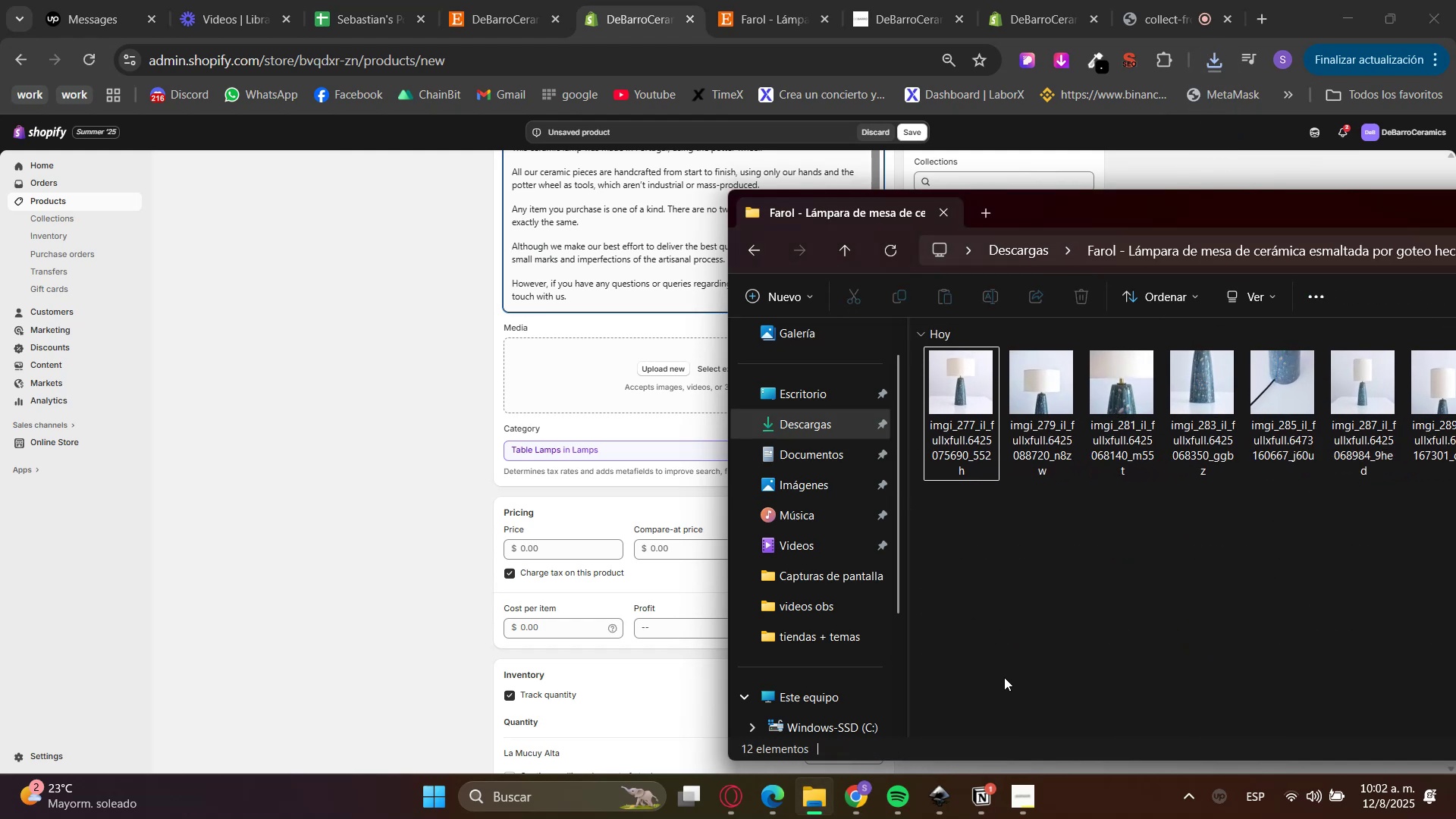 
hold_key(key=ControlLeft, duration=1.53)
 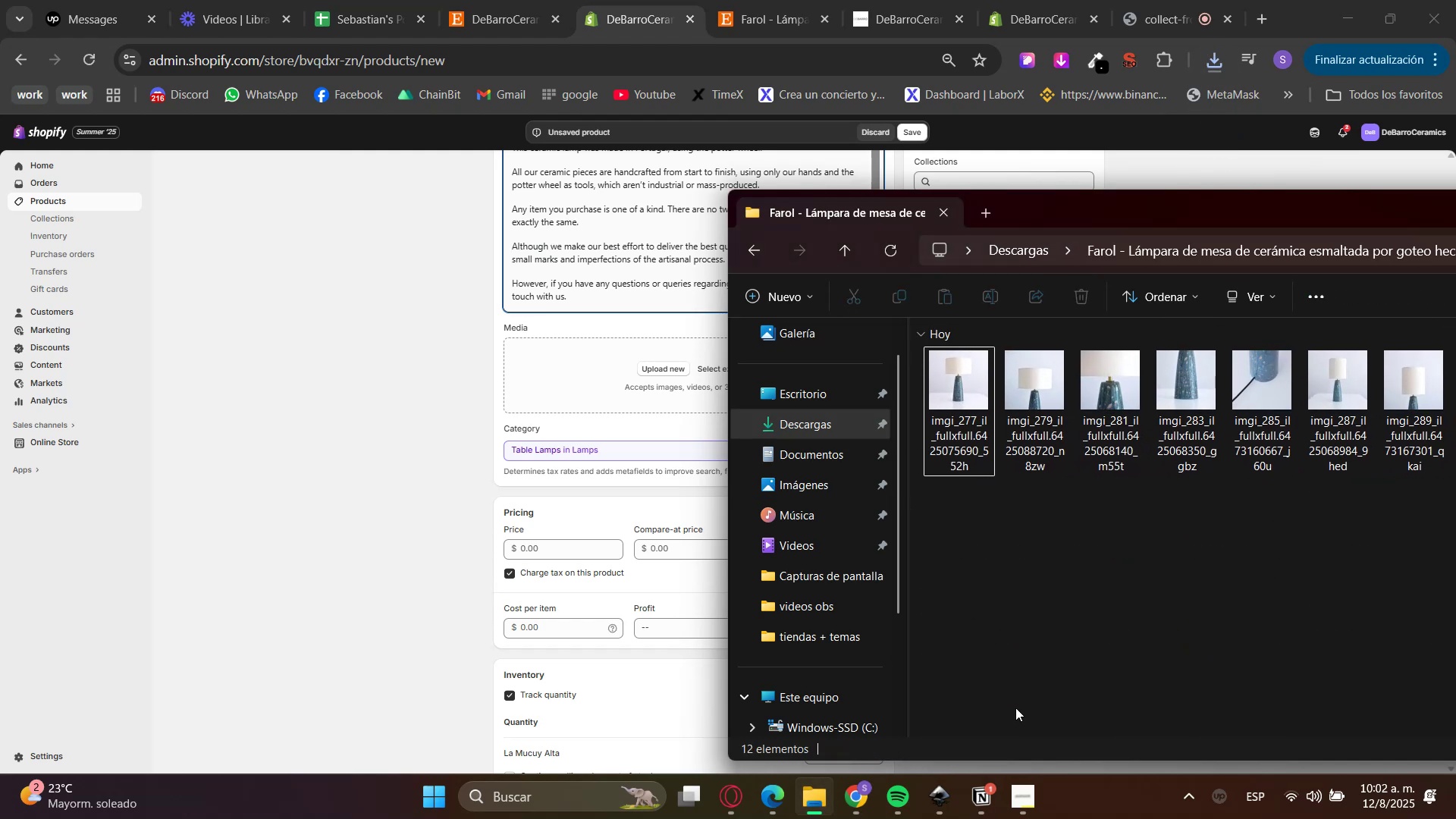 
hold_key(key=ControlLeft, duration=1.15)
 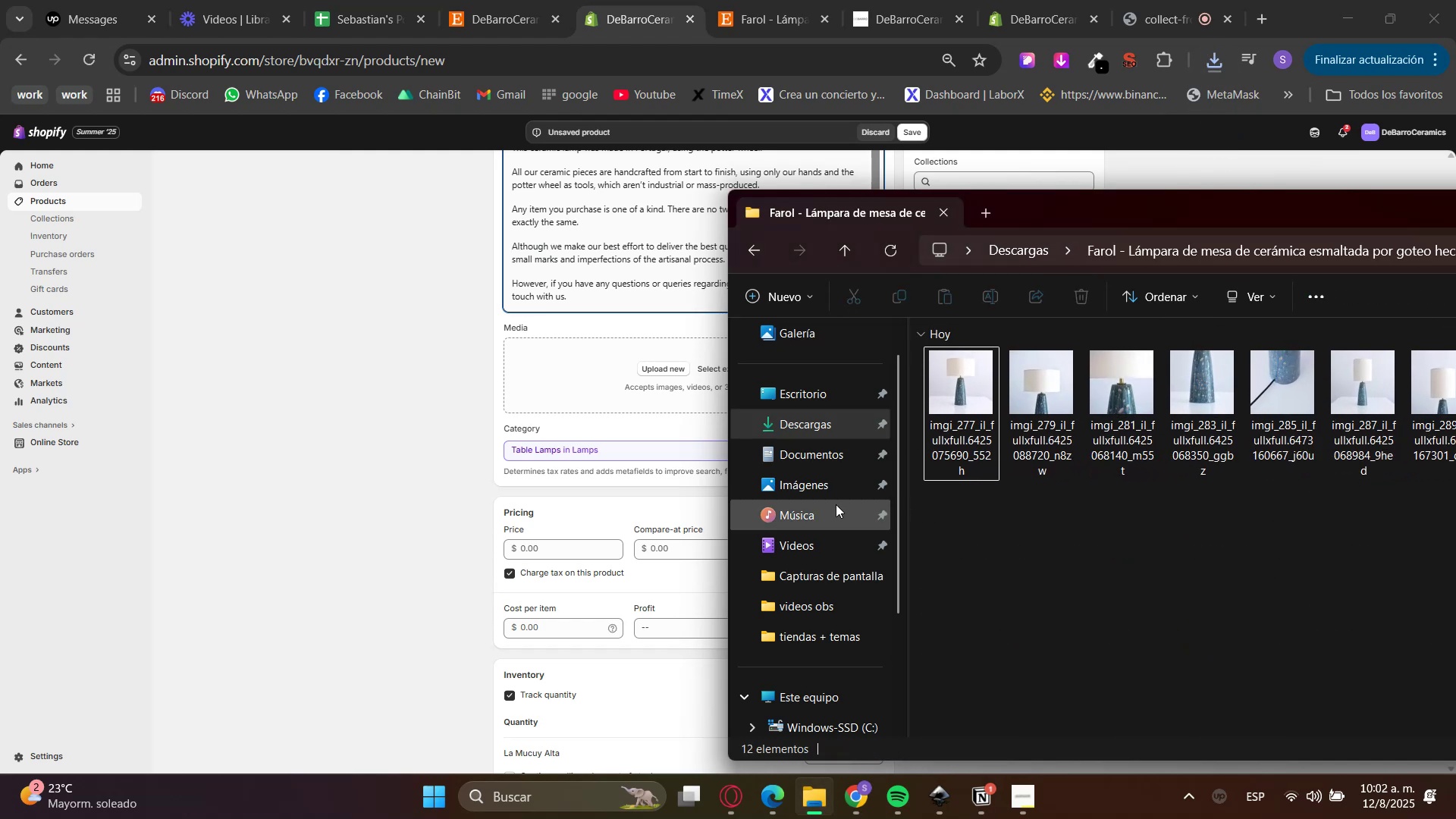 
left_click([340, 524])
 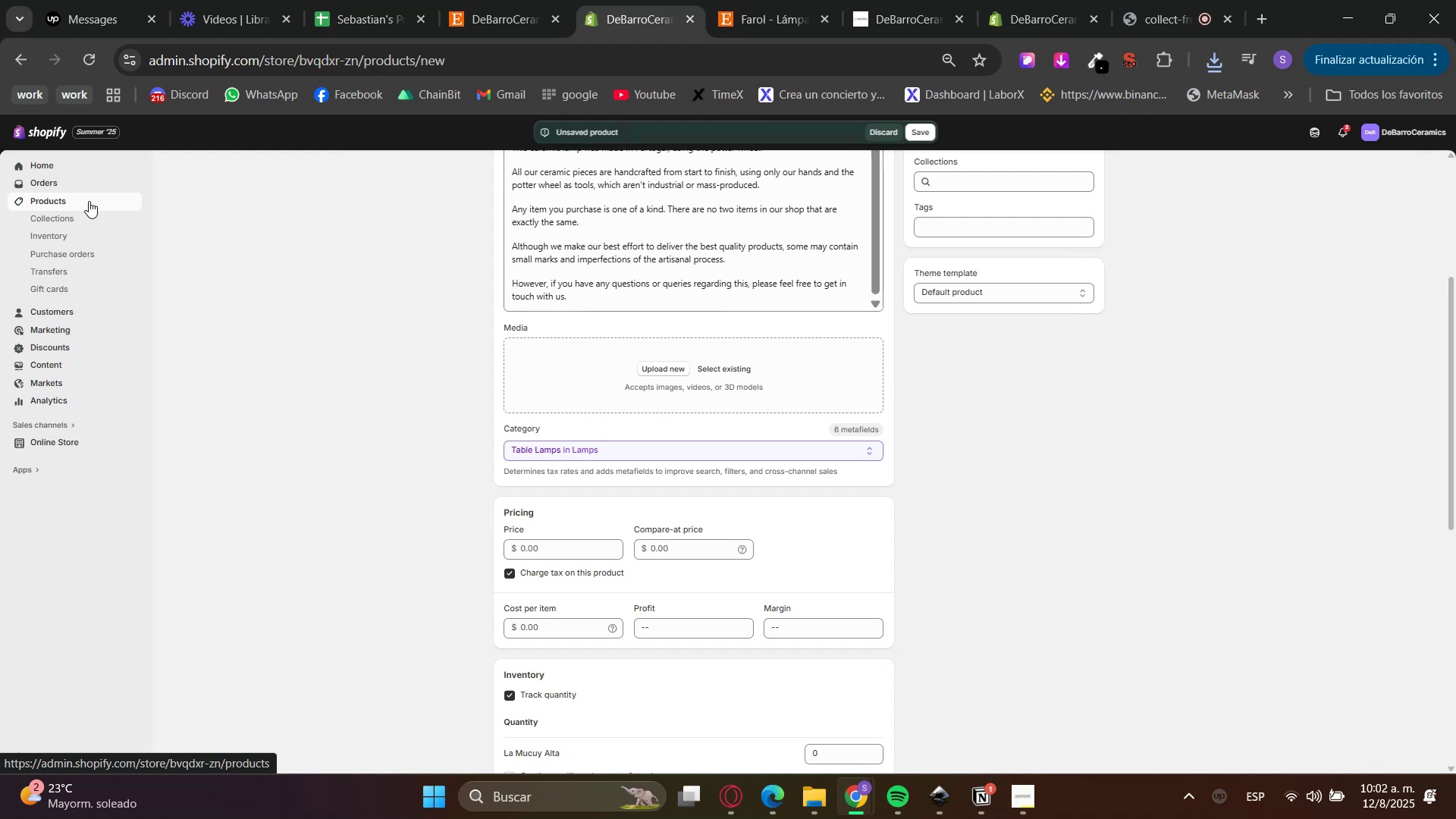 
left_click([510, 0])
 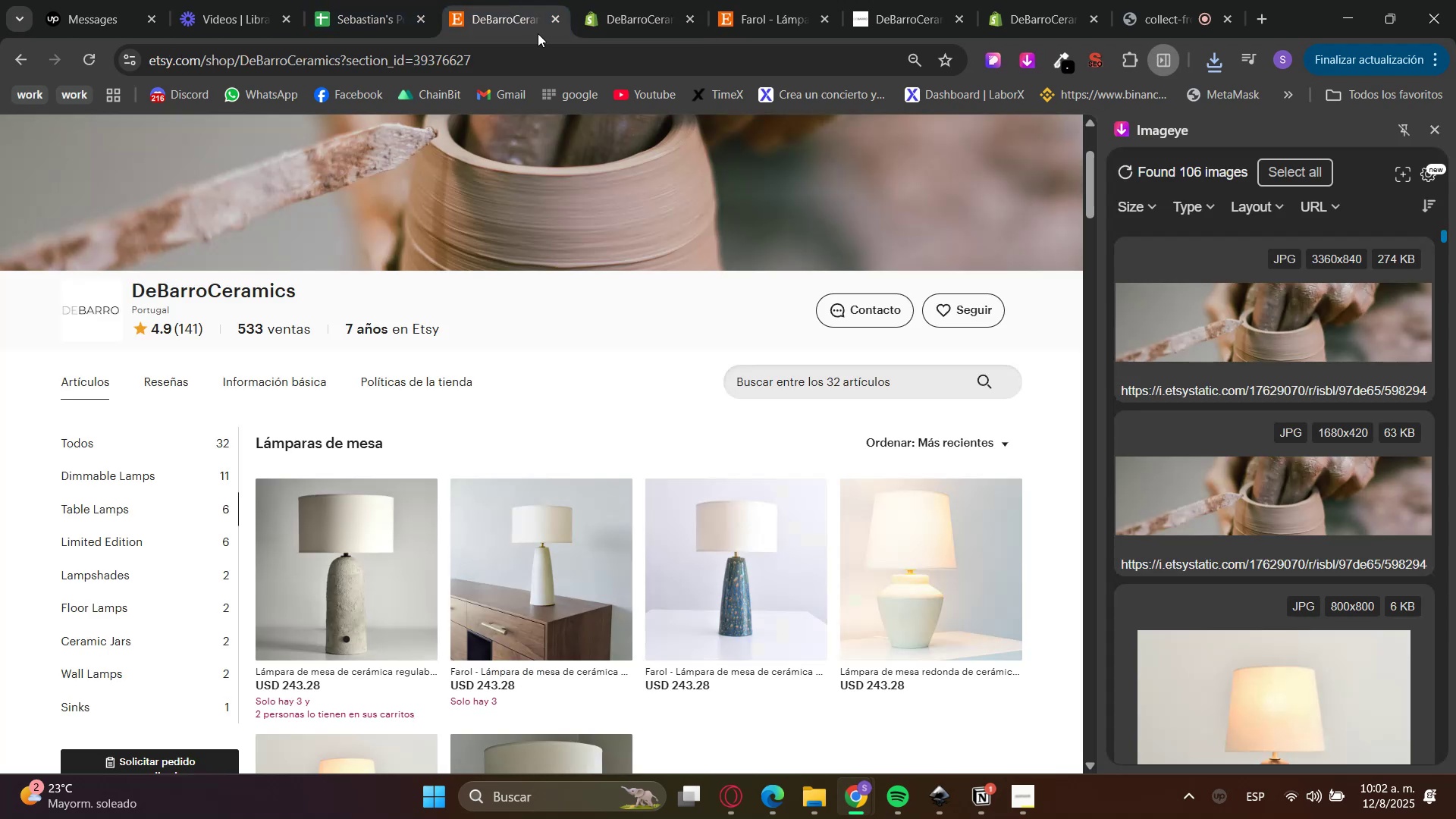 
scroll: coordinate [693, 334], scroll_direction: down, amount: 2.0
 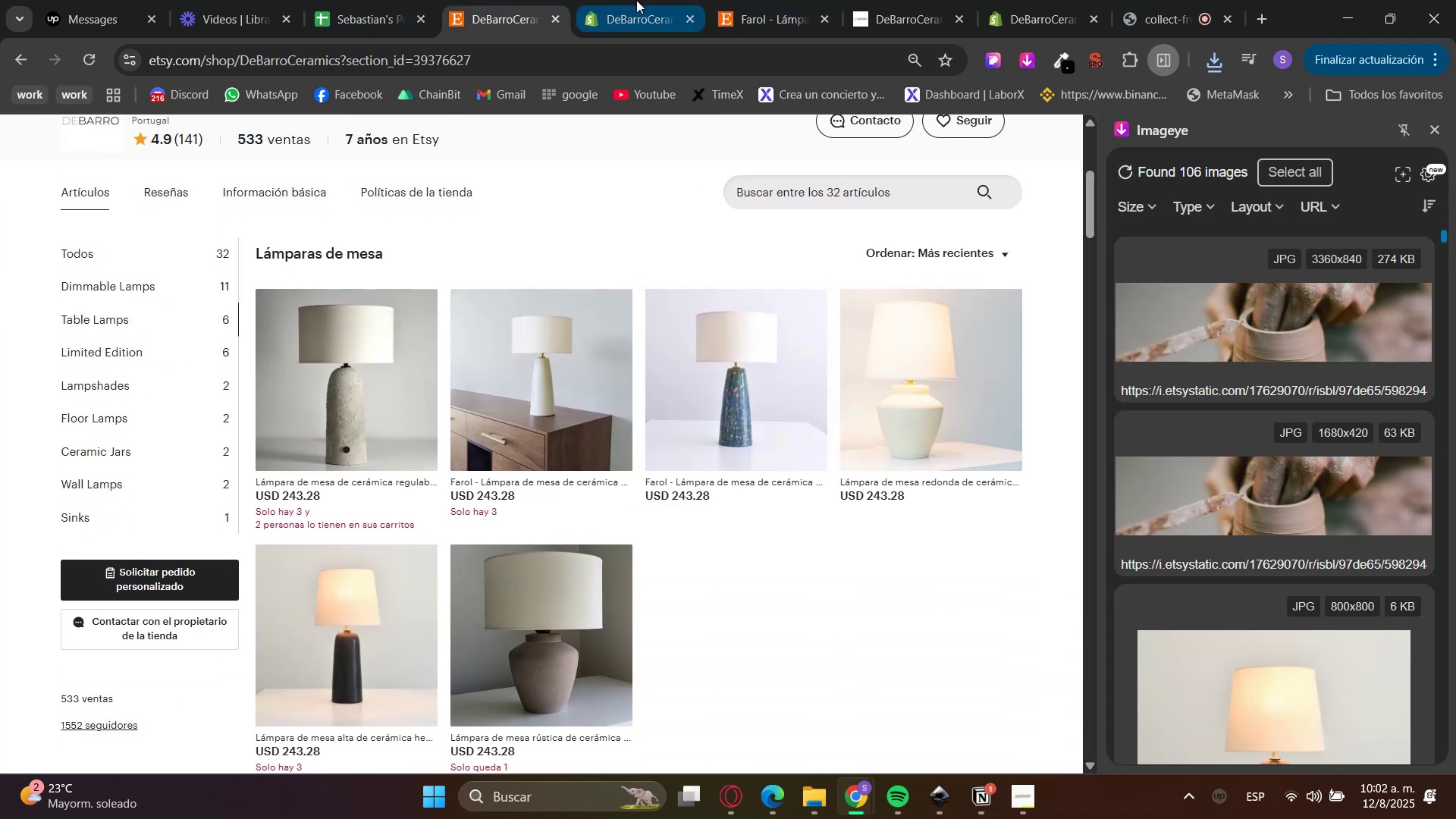 
left_click([636, 0])
 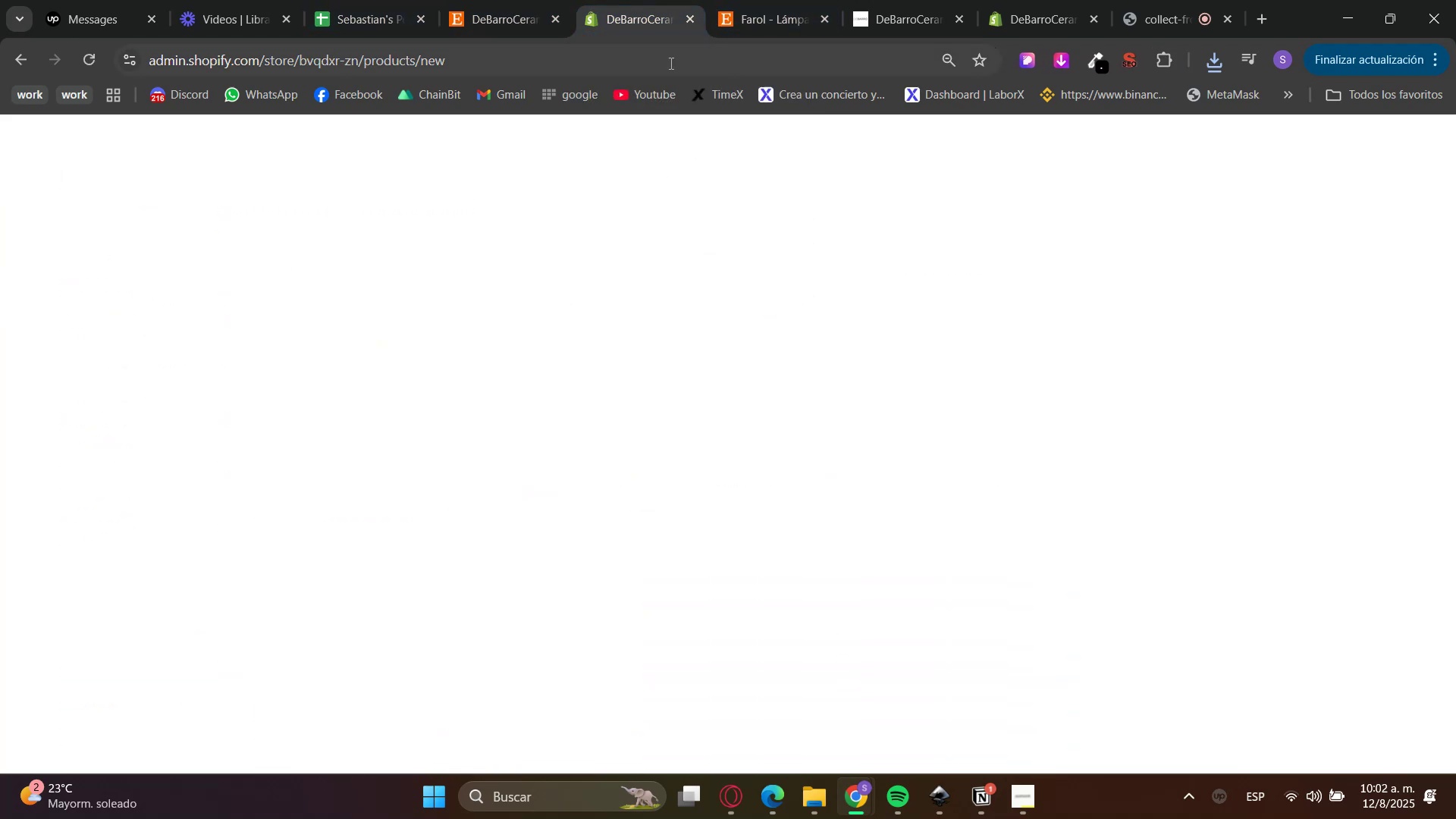 
left_click([819, 0])
 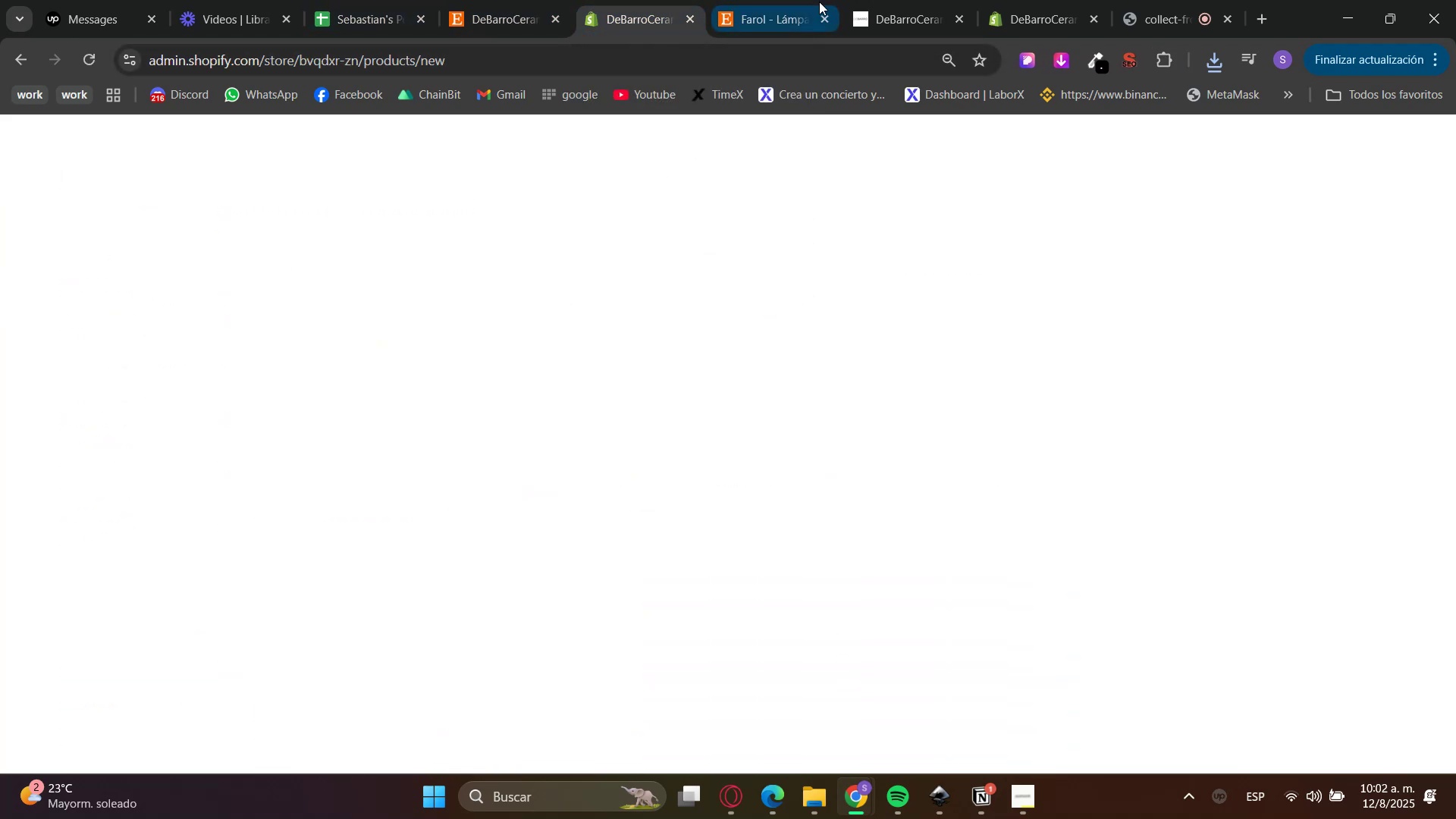 
mouse_move([814, 14])
 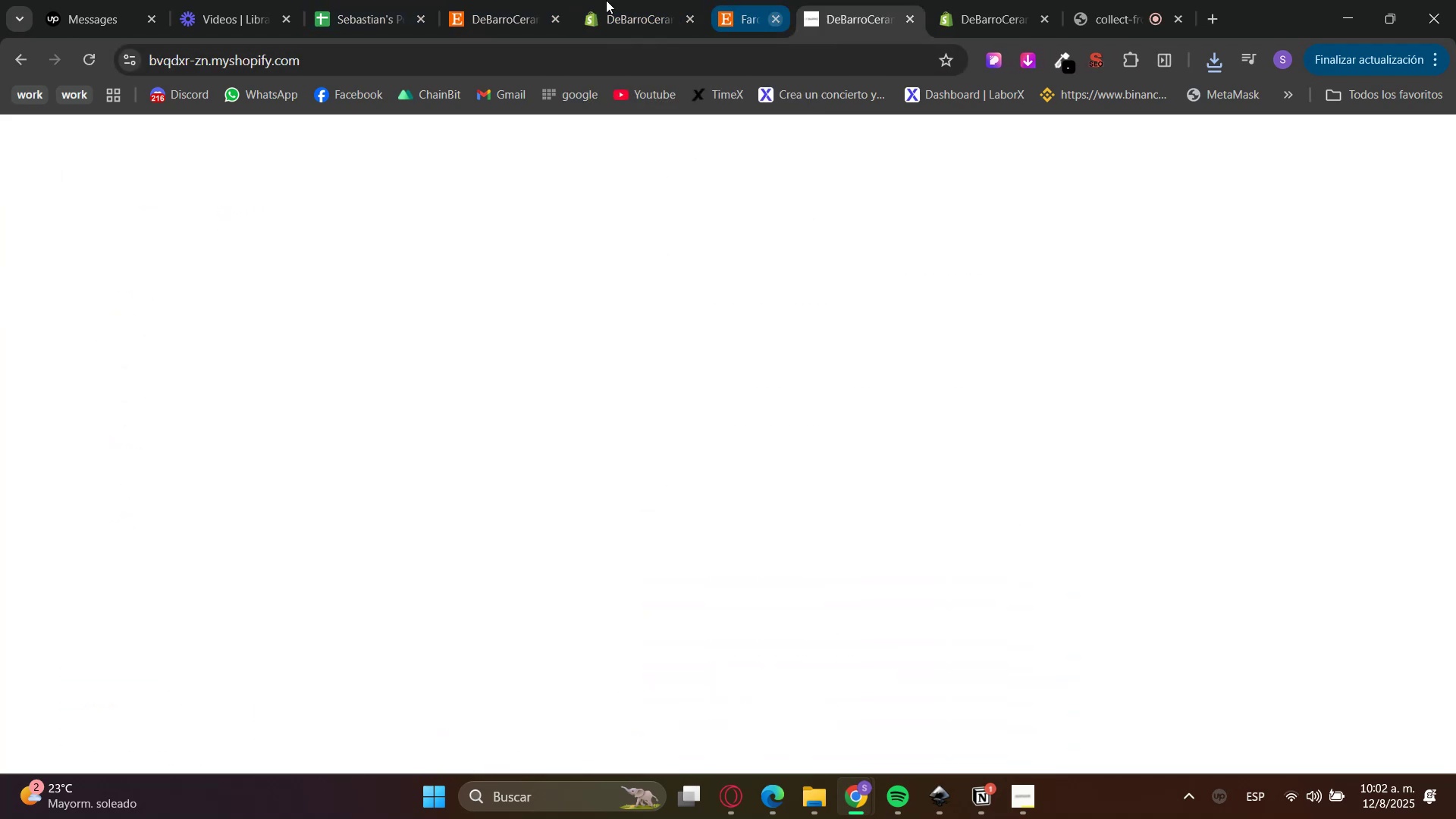 
double_click([567, 0])
 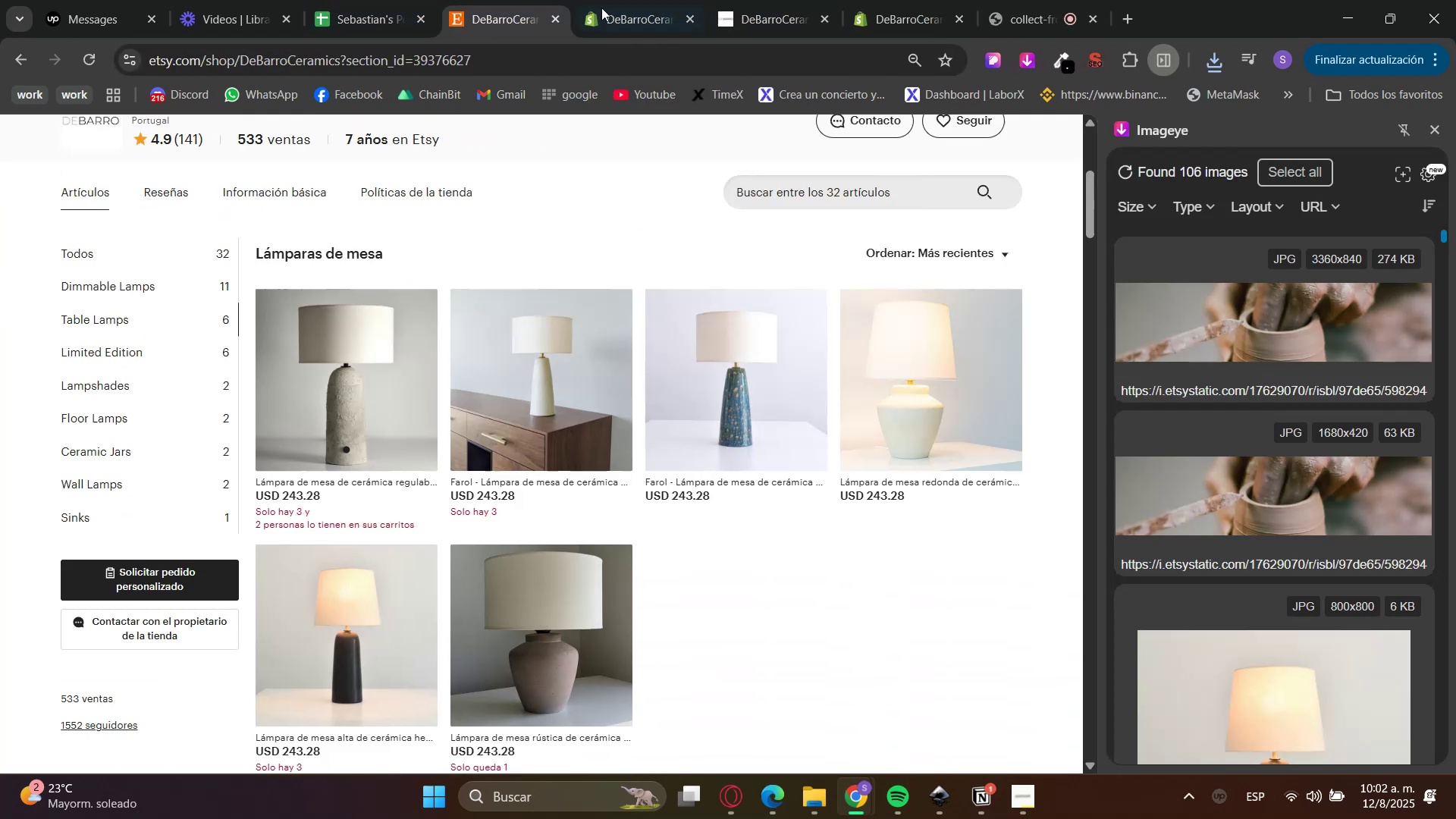 
triple_click([647, 5])
 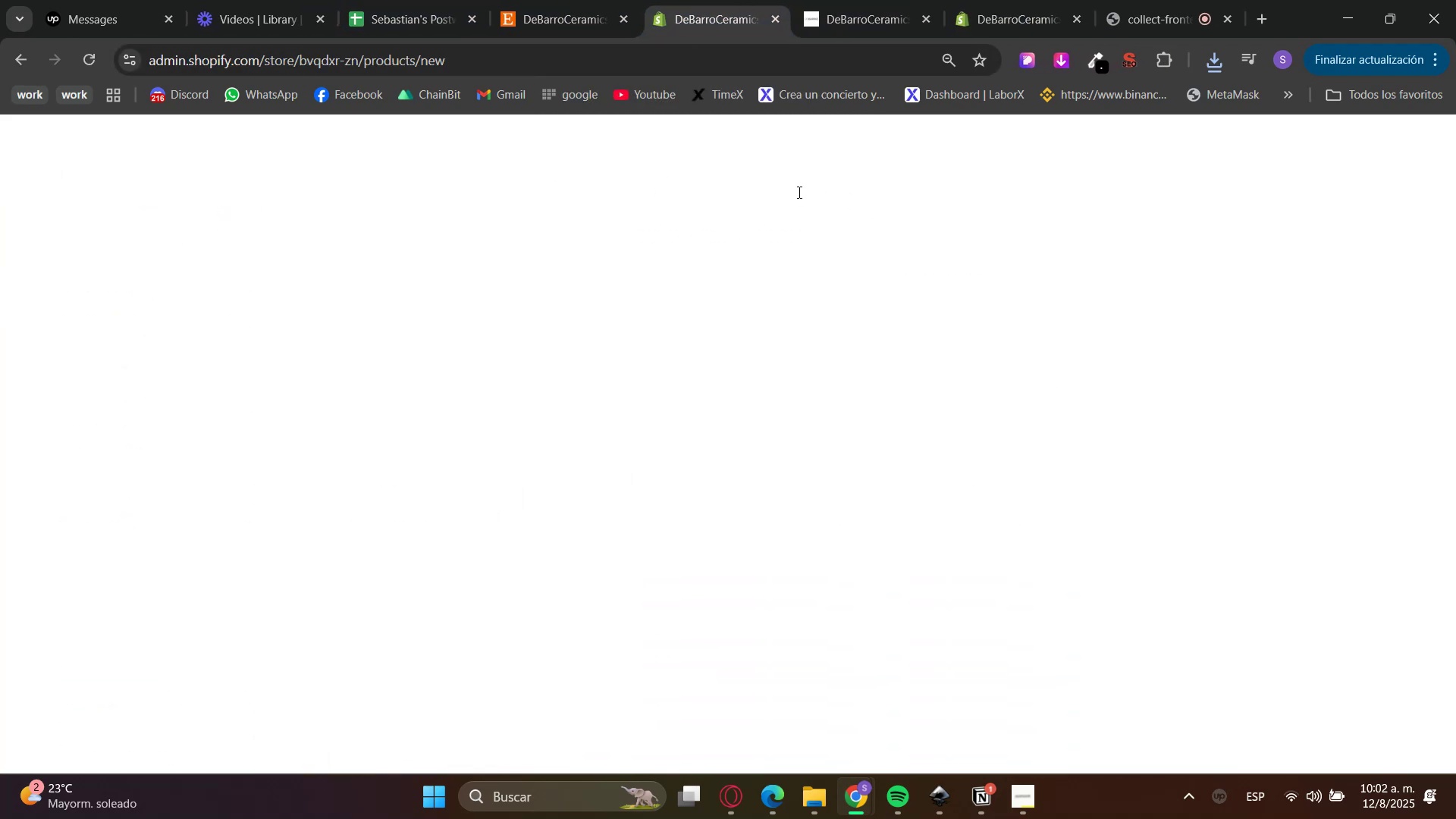 
left_click([1043, 0])
 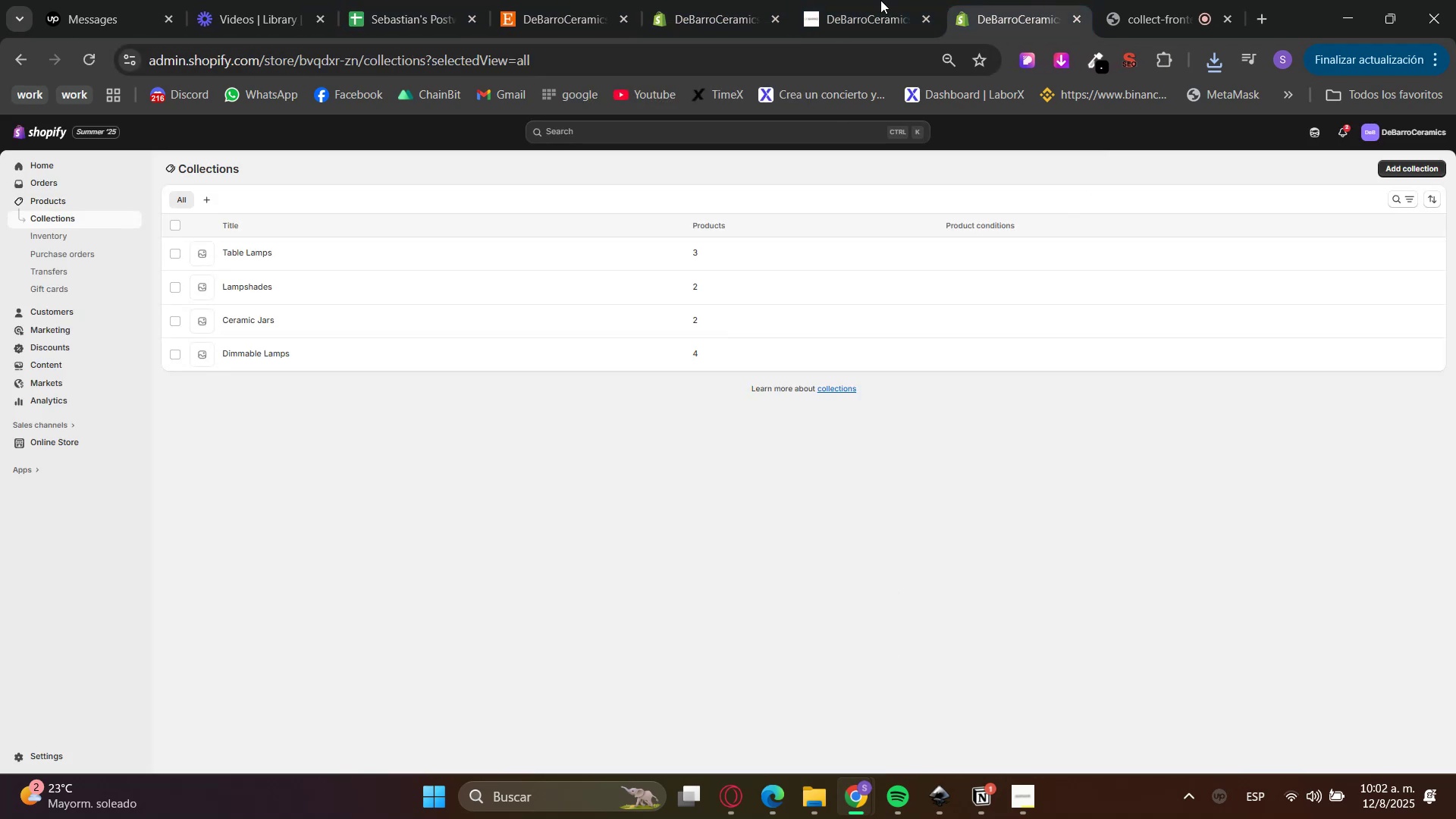 
left_click([712, 0])
 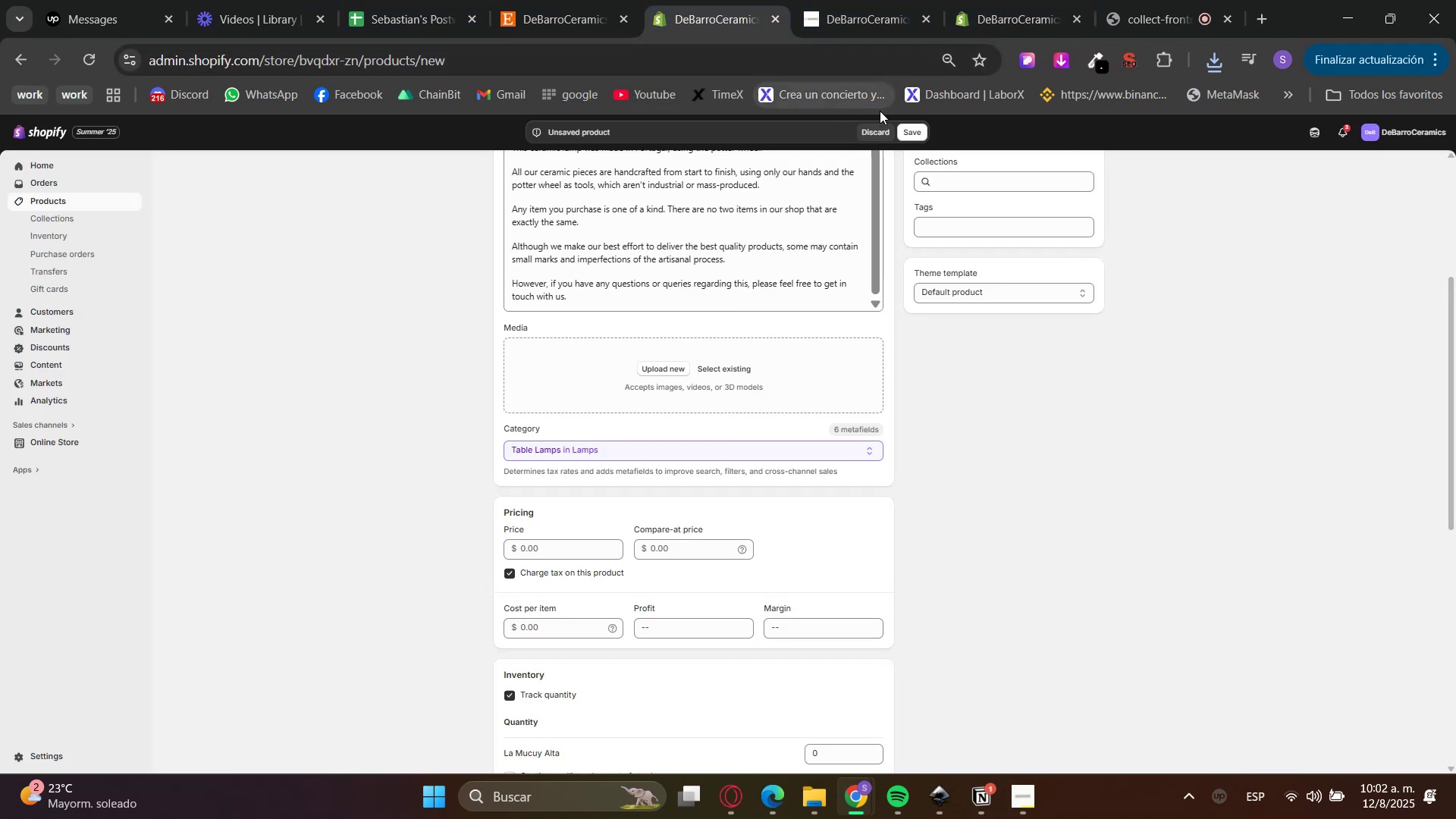 
left_click([871, 126])
 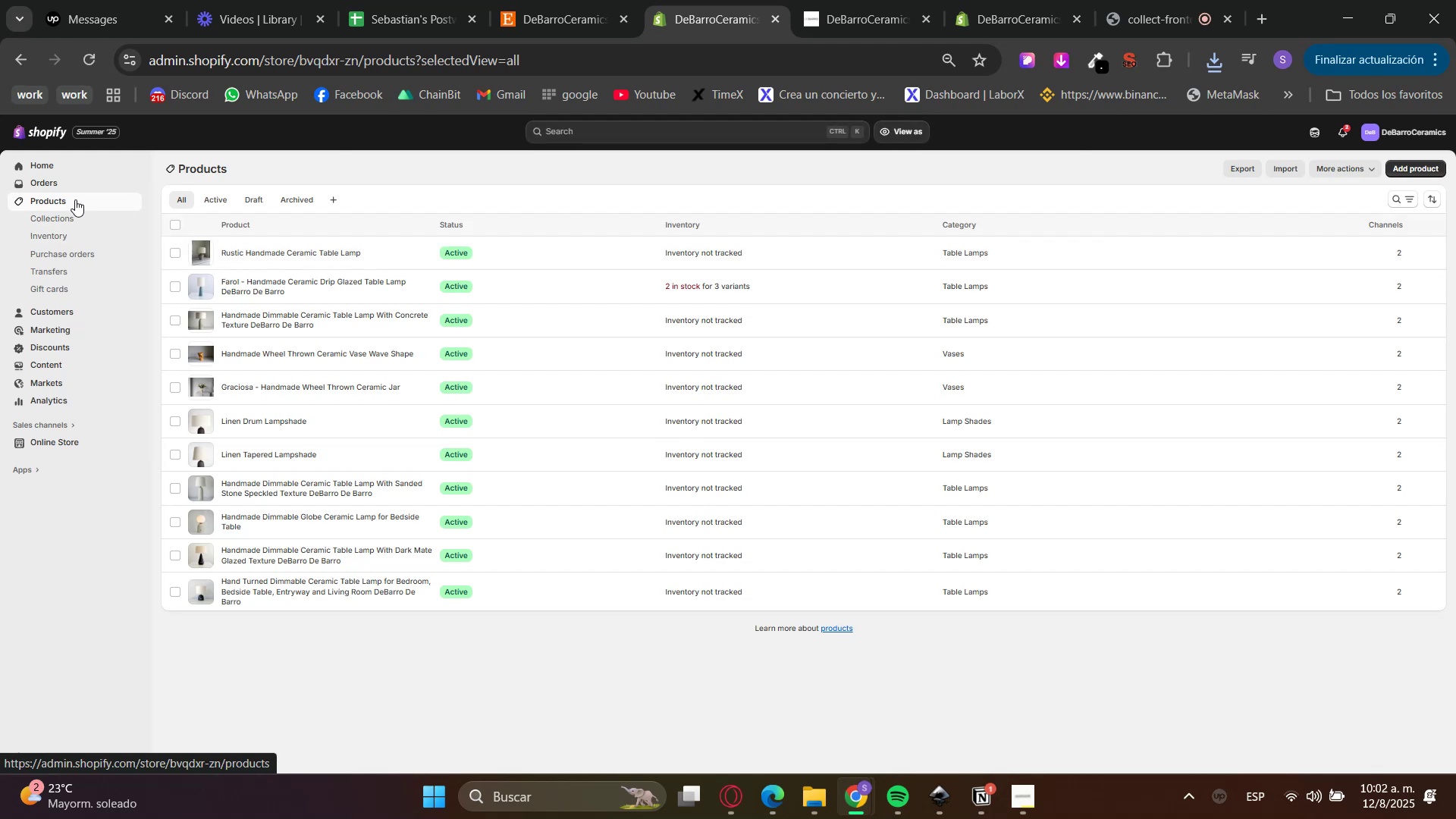 
left_click([75, 199])
 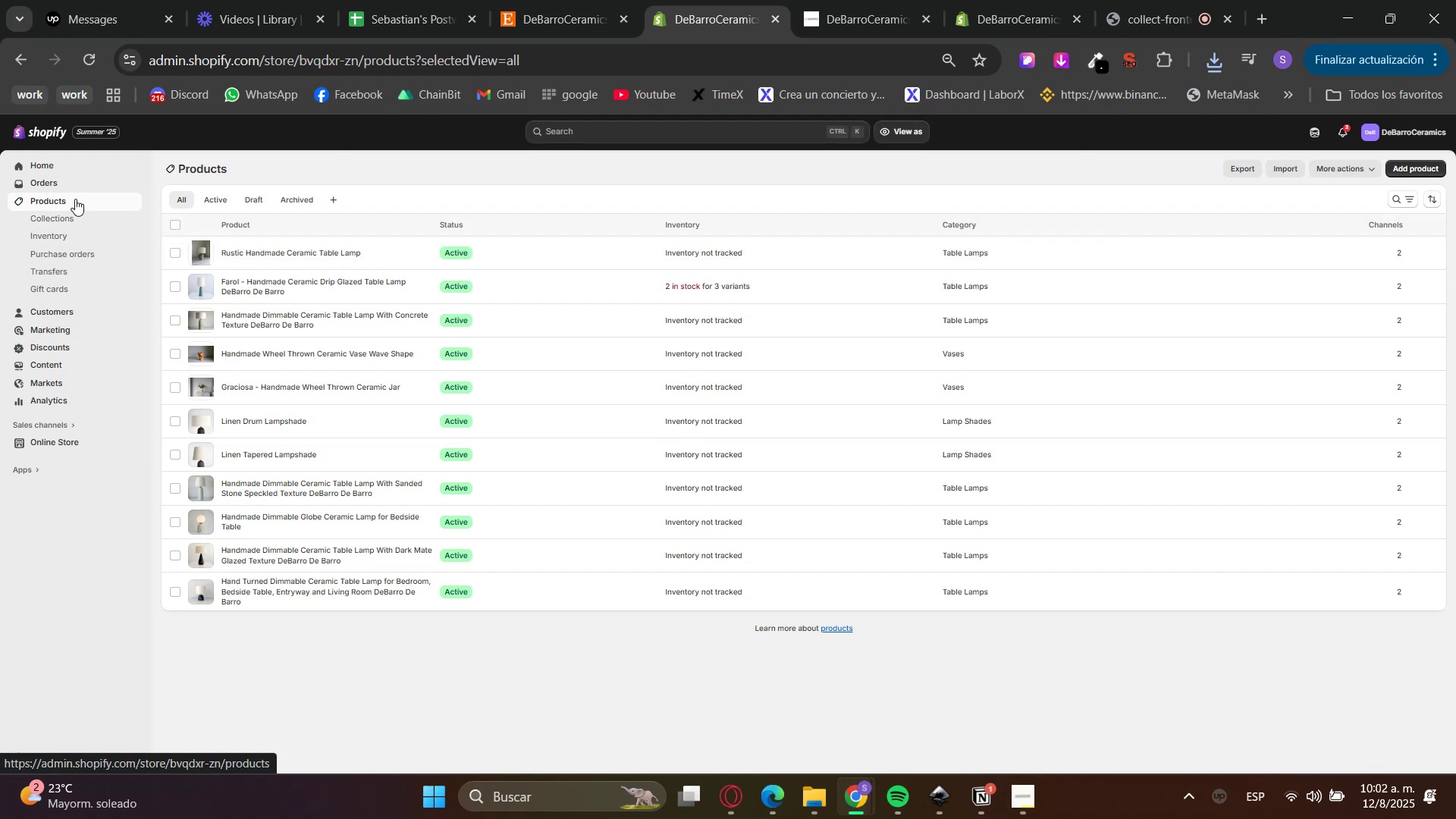 
key(F5)
 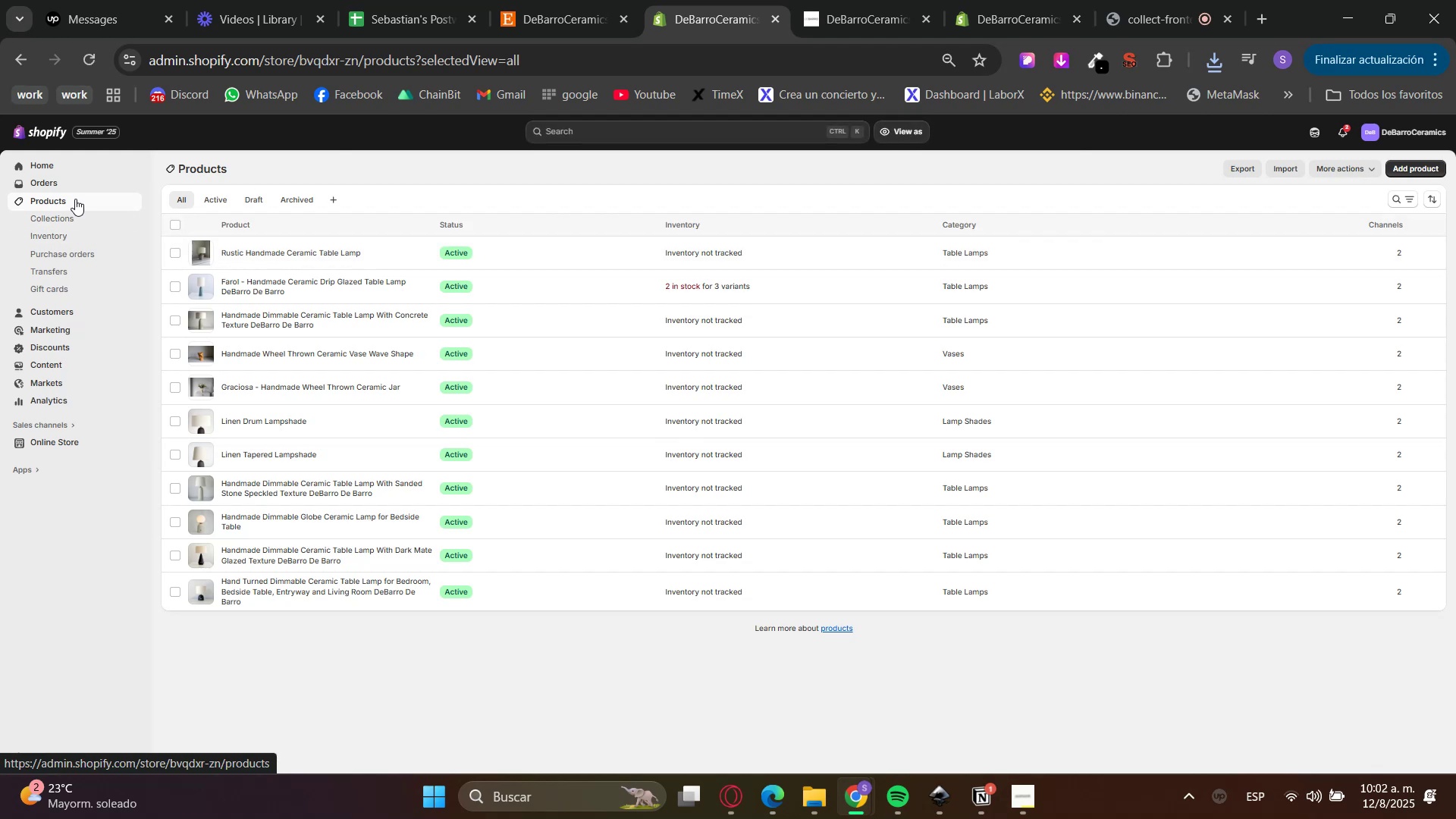 
key(5)
 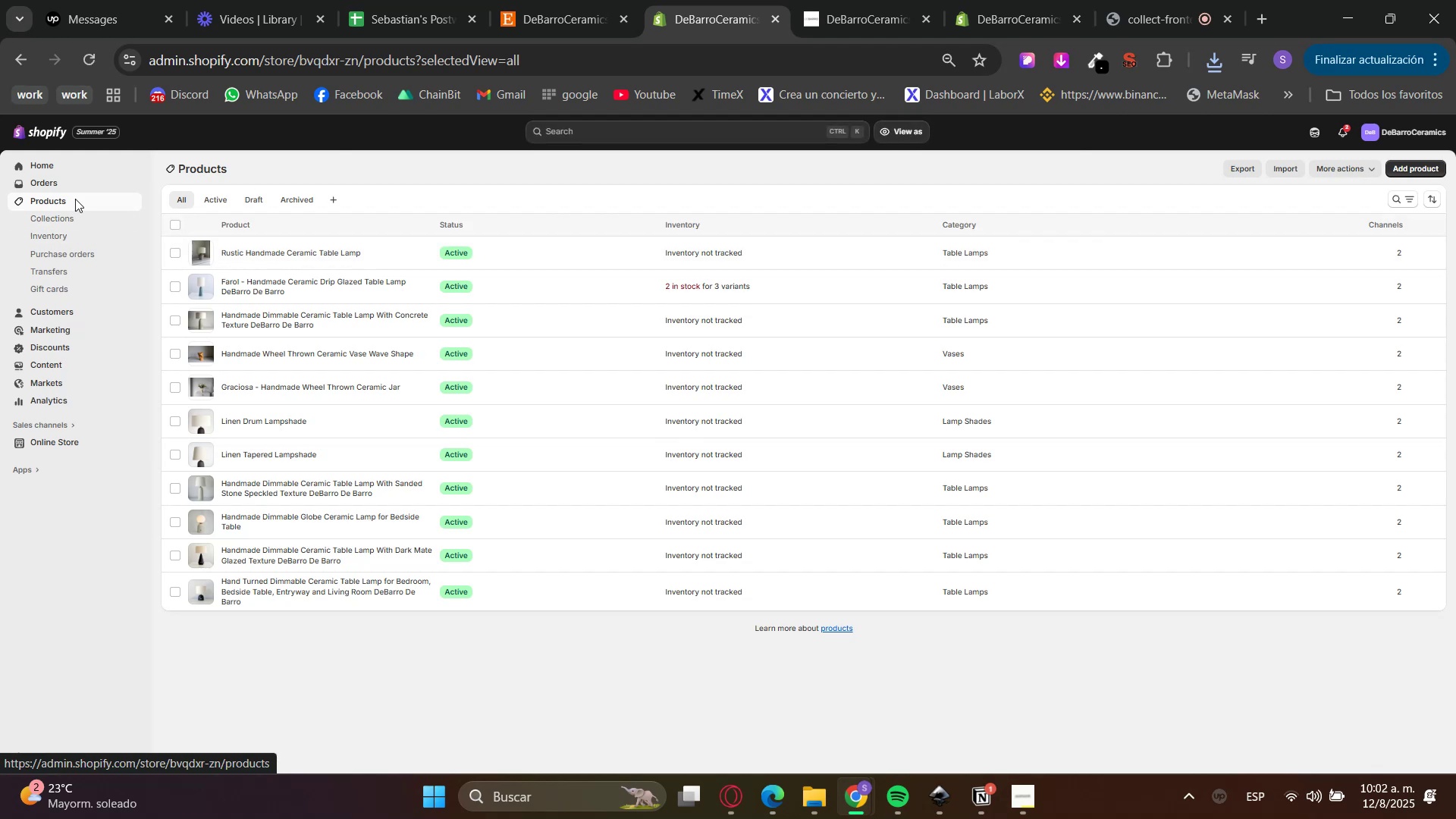 
key(F5)
 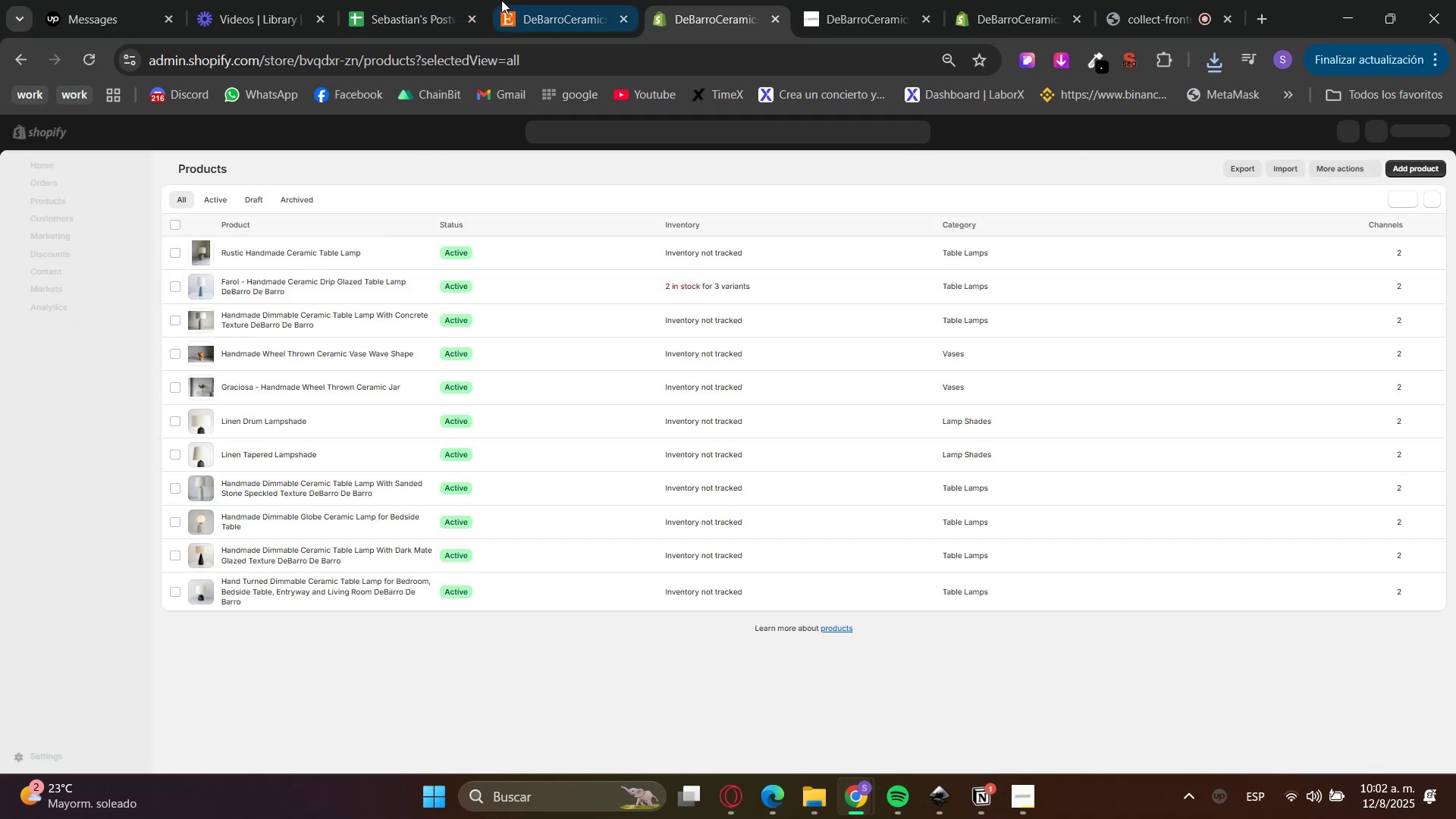 
left_click([558, 0])
 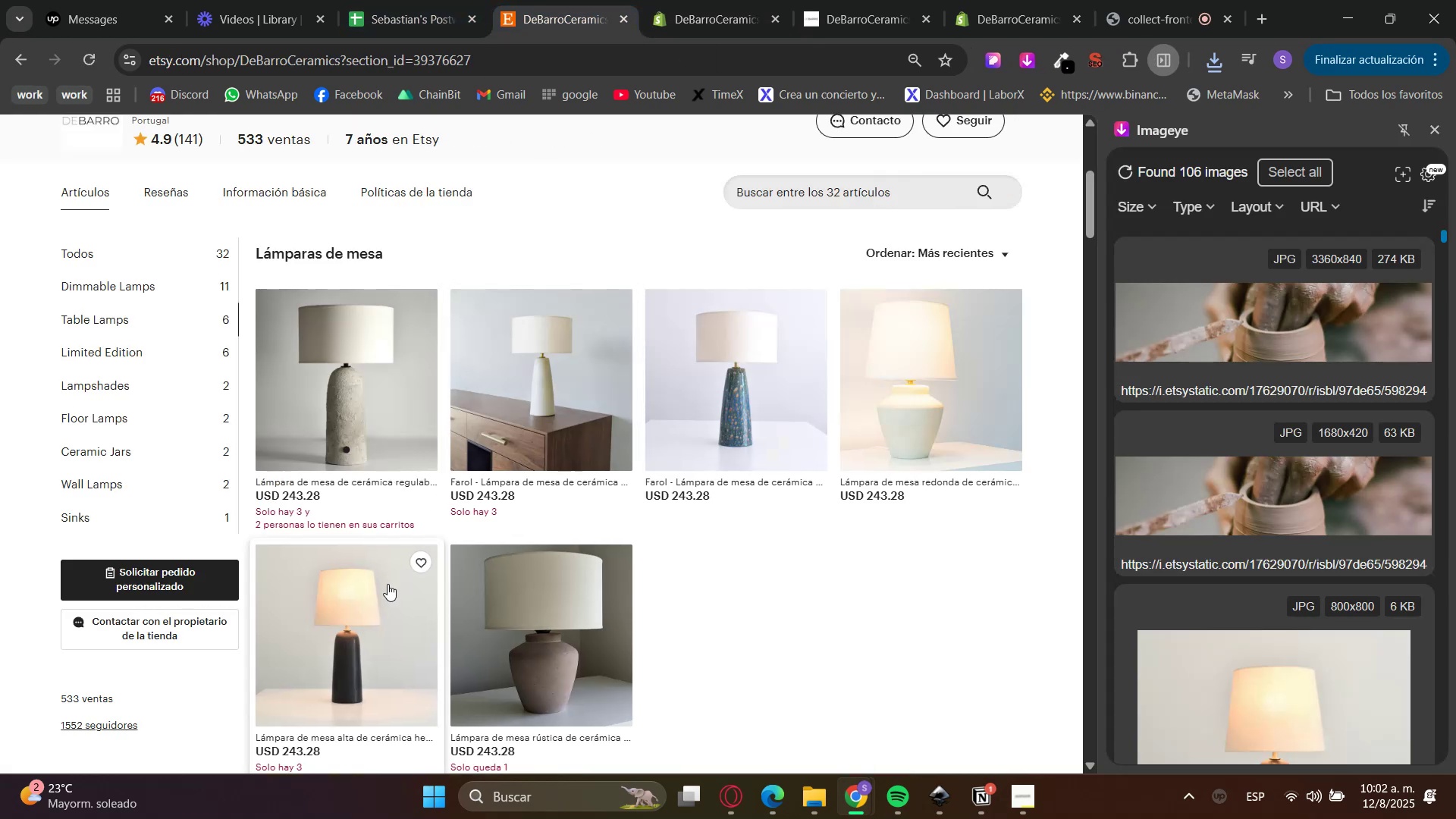 
hold_key(key=ControlLeft, duration=0.84)
left_click([367, 622])
 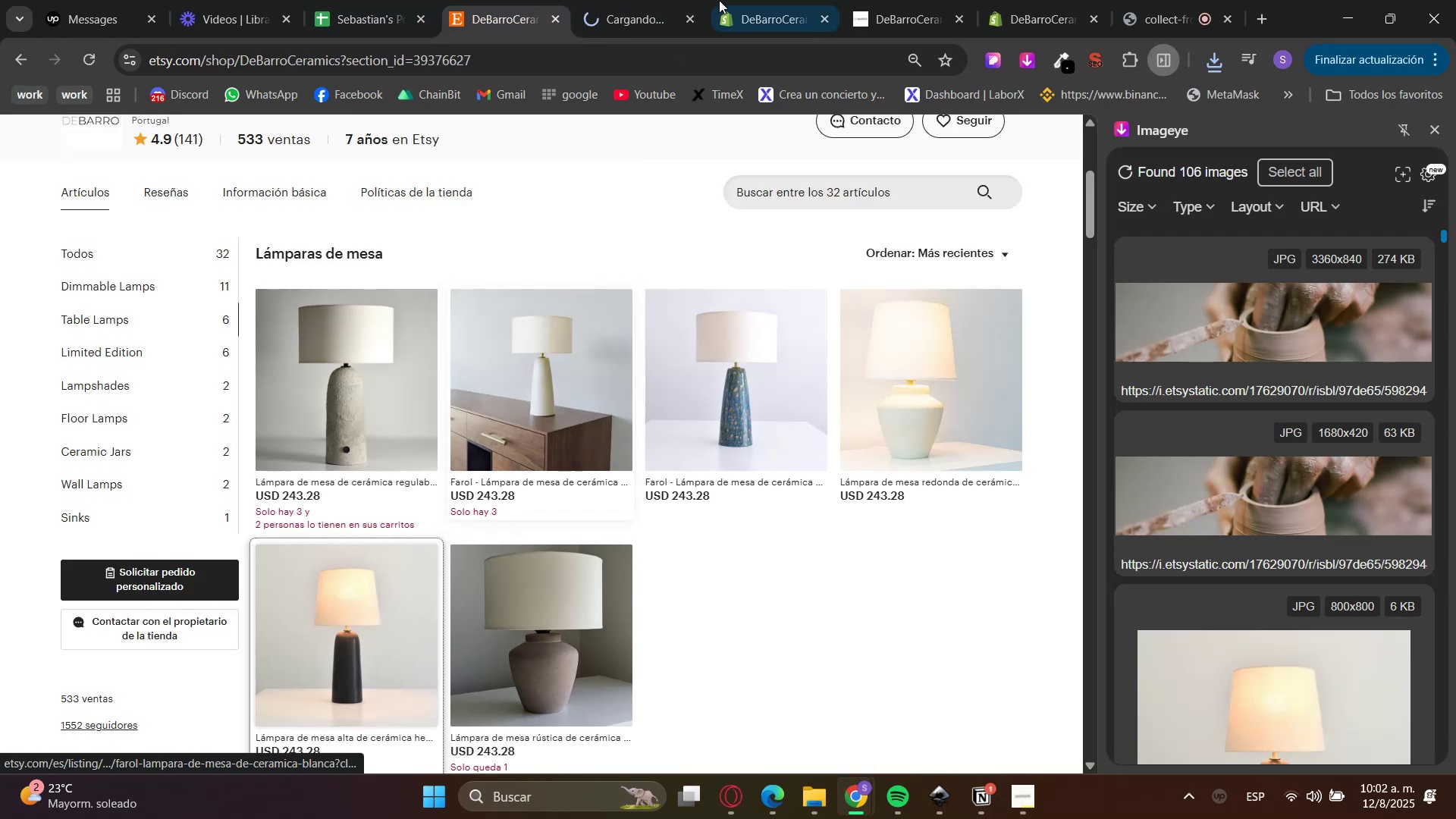 
left_click([626, 0])
 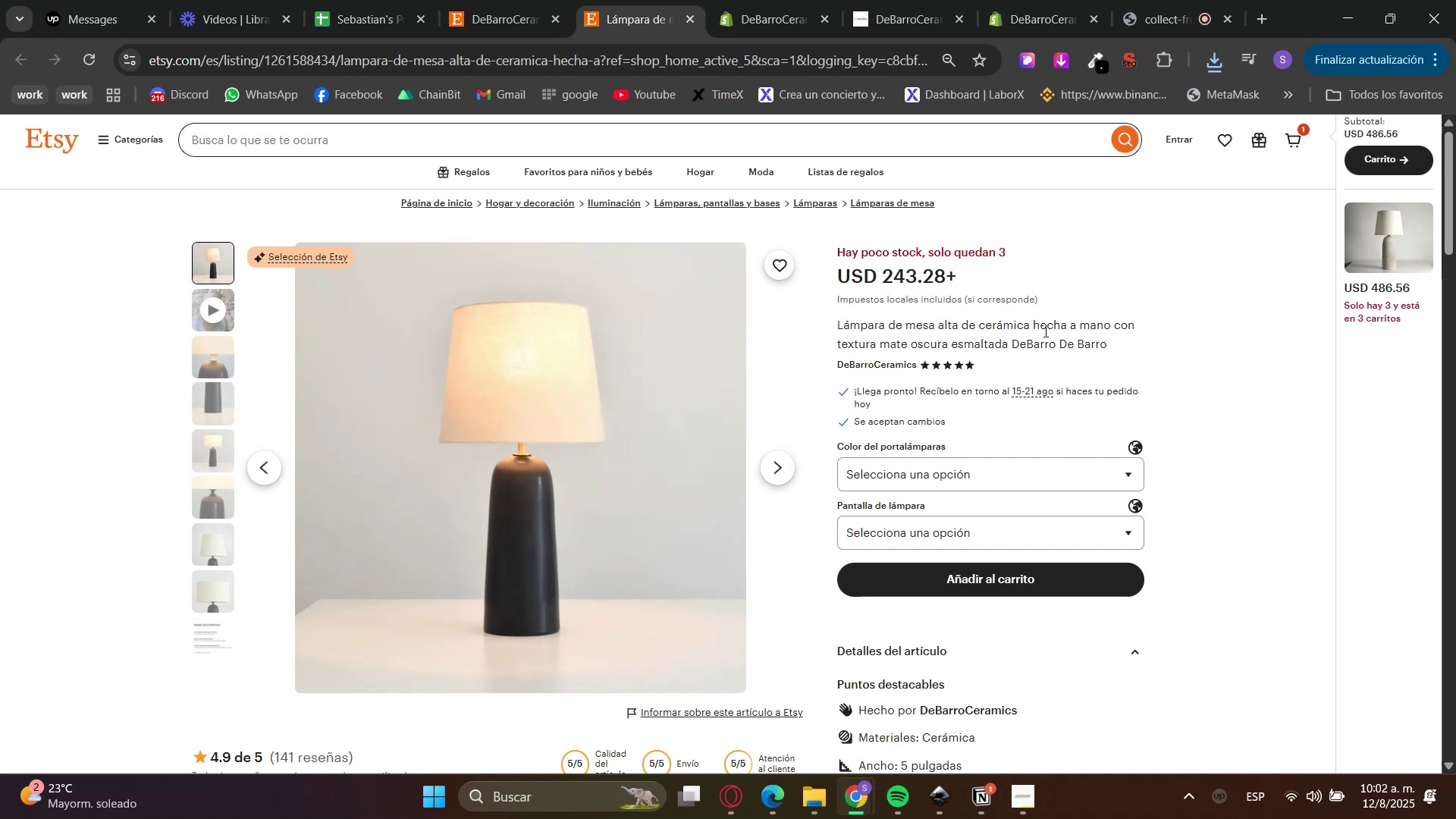 
wait(8.68)
 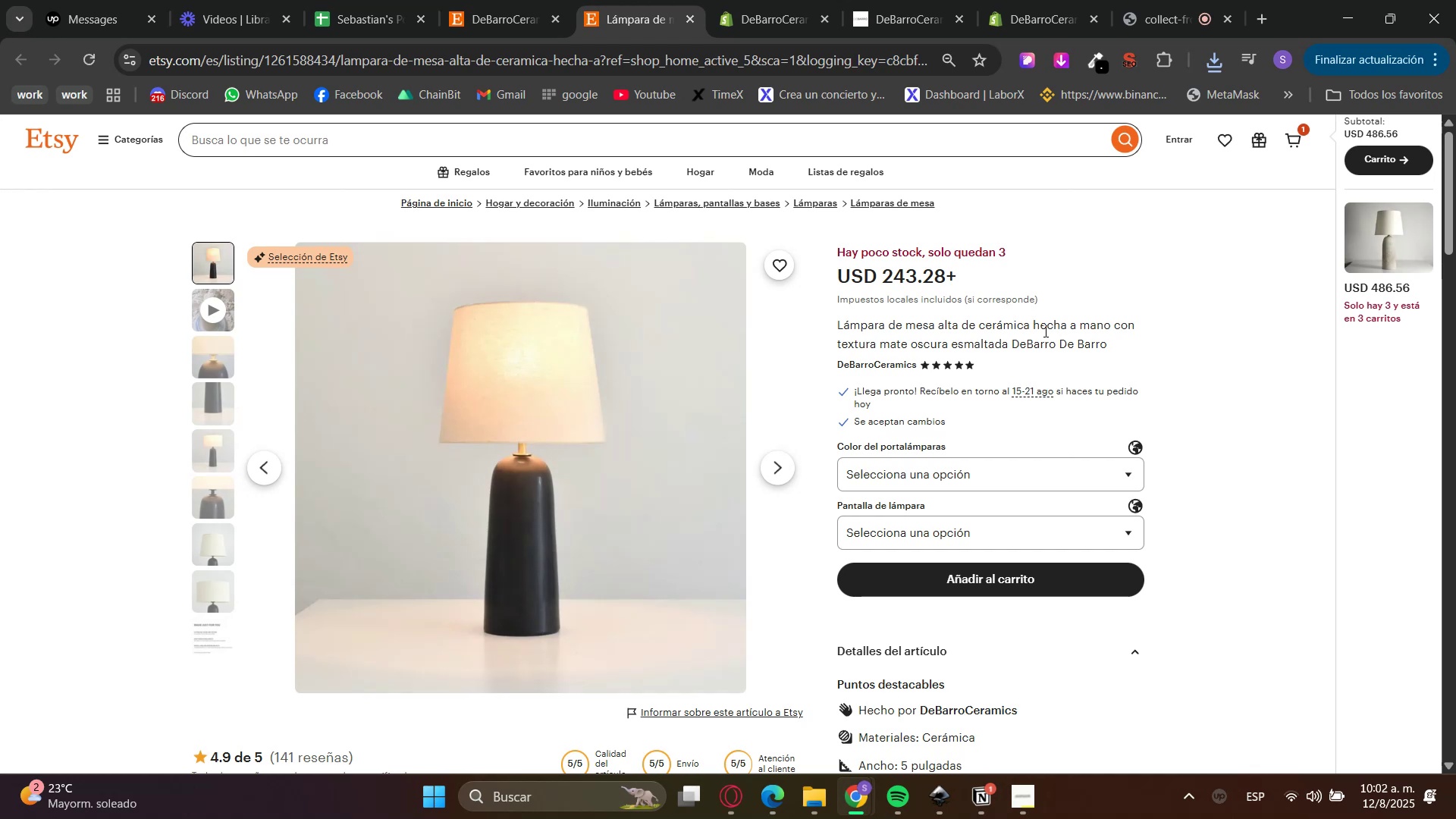 
left_click([1059, 58])
 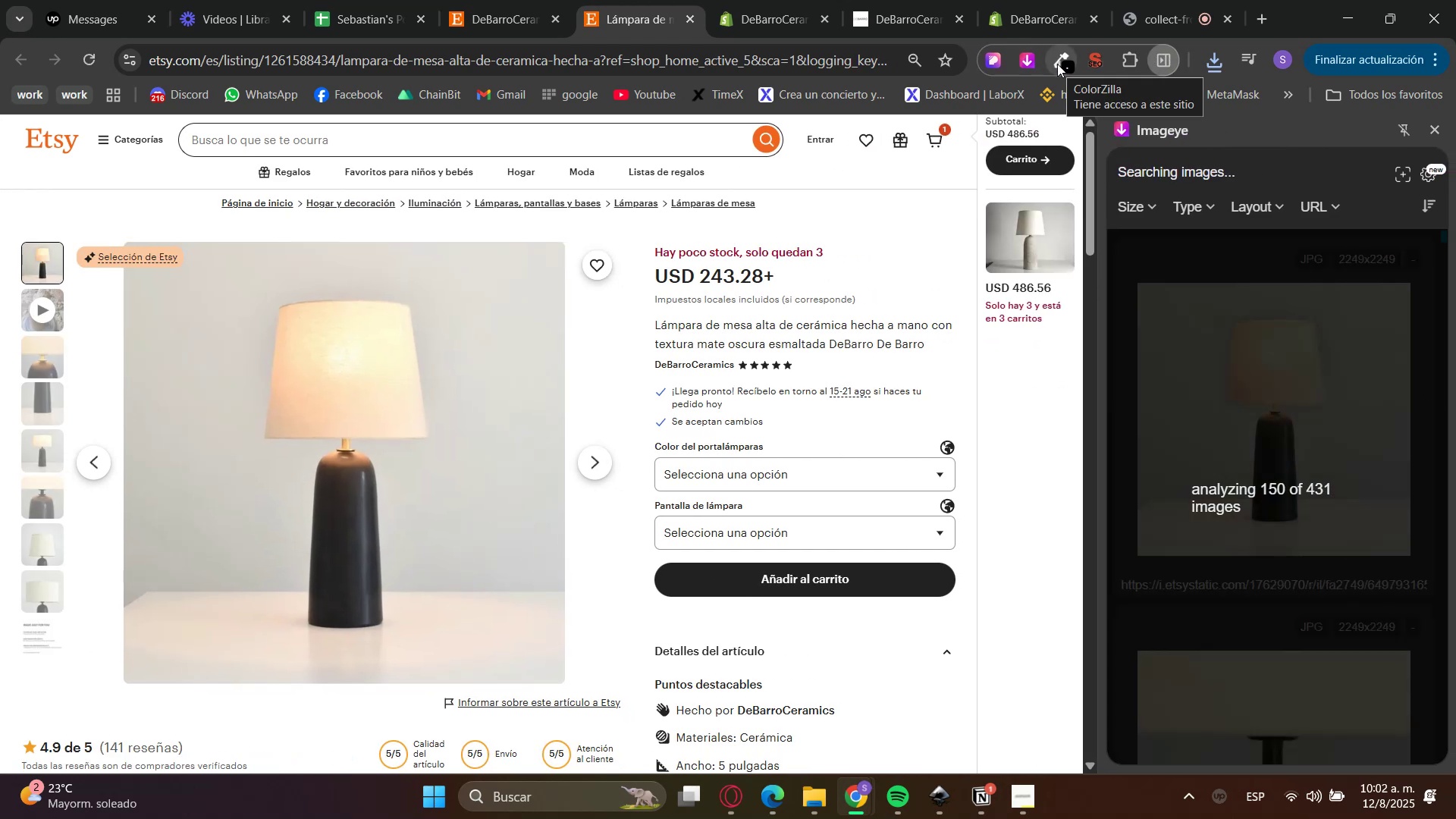 
key(MediaTrackNext)
 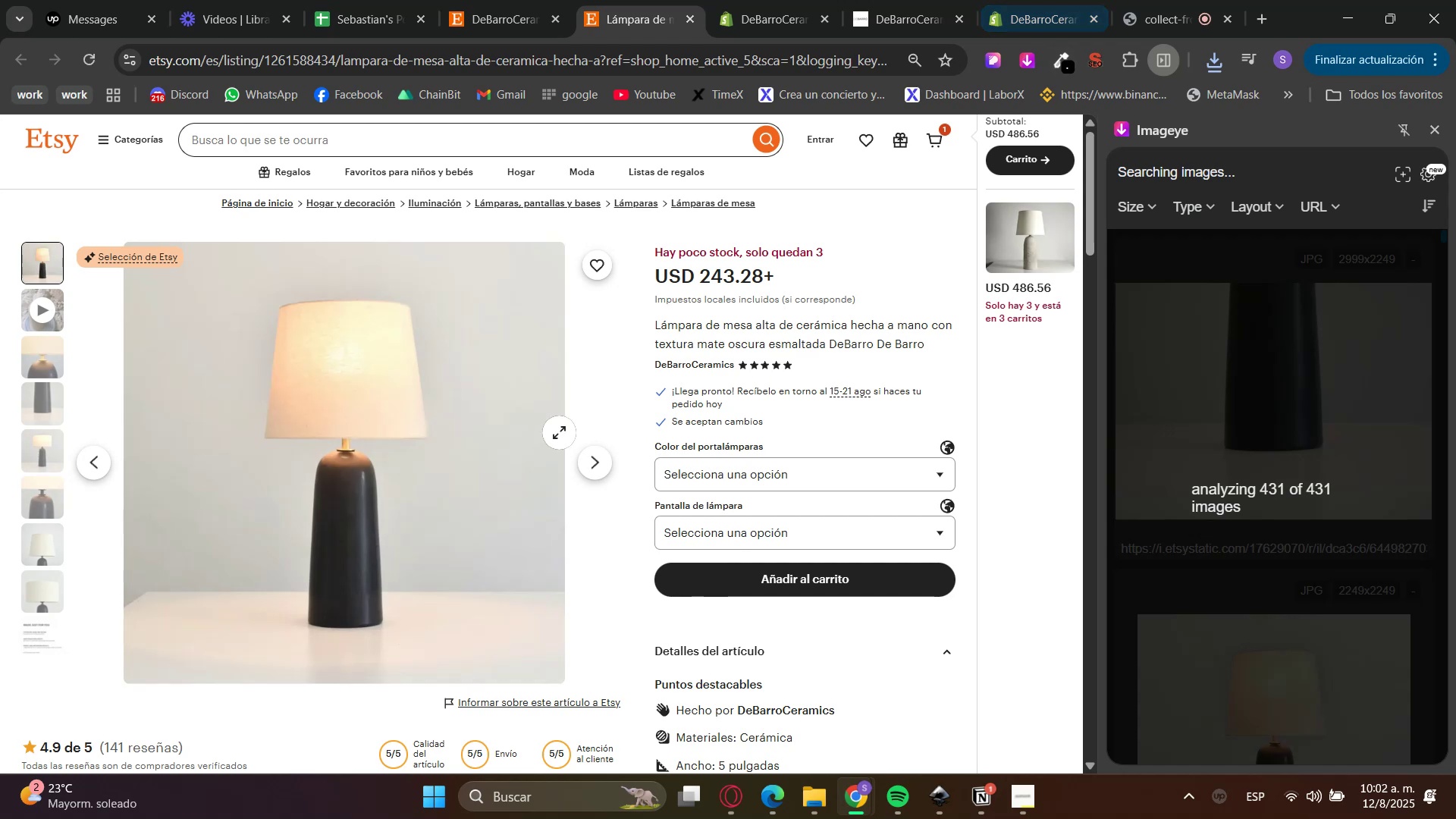 
scroll: coordinate [739, 502], scroll_direction: down, amount: 2.0
 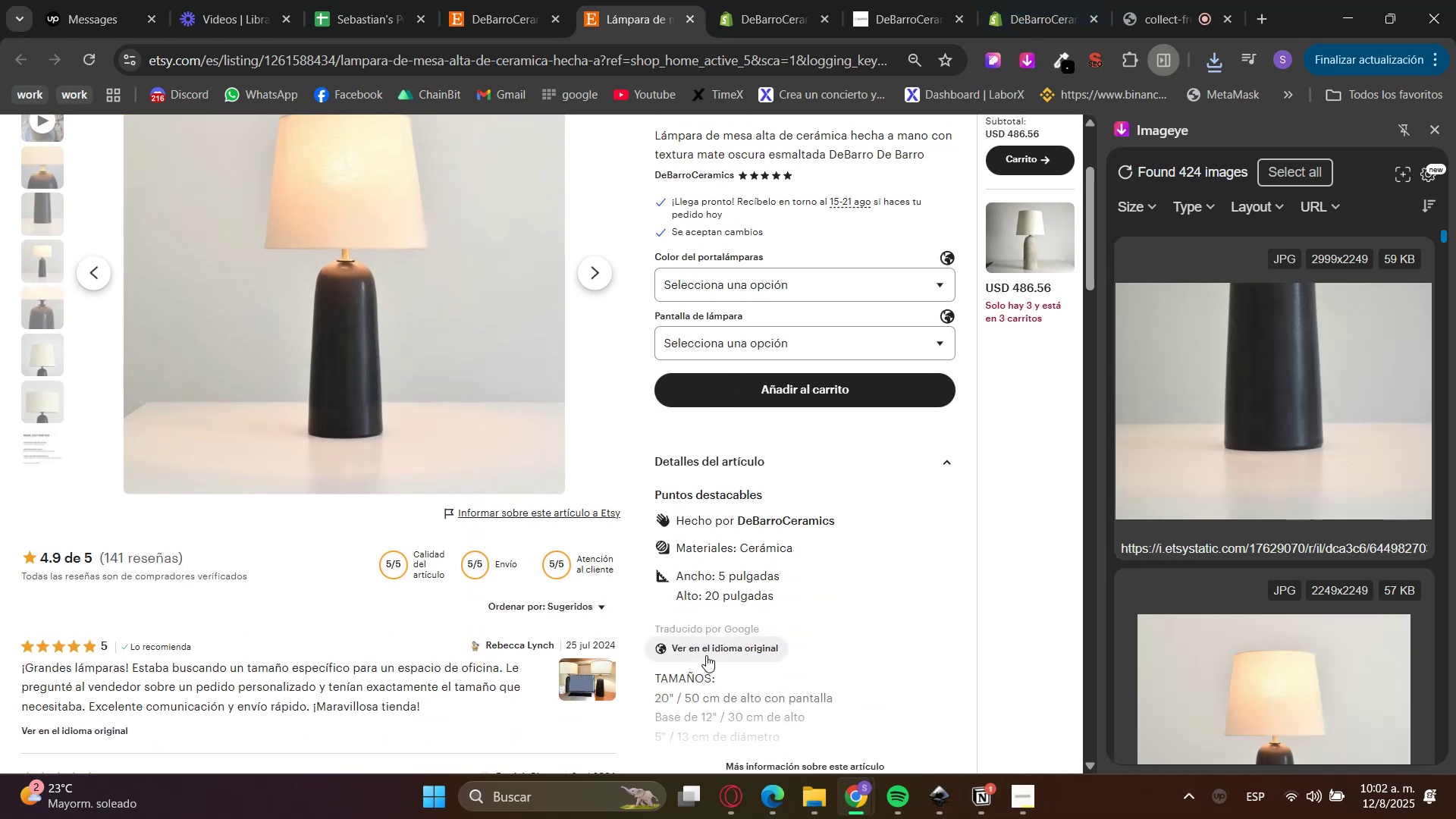 
left_click([706, 647])
 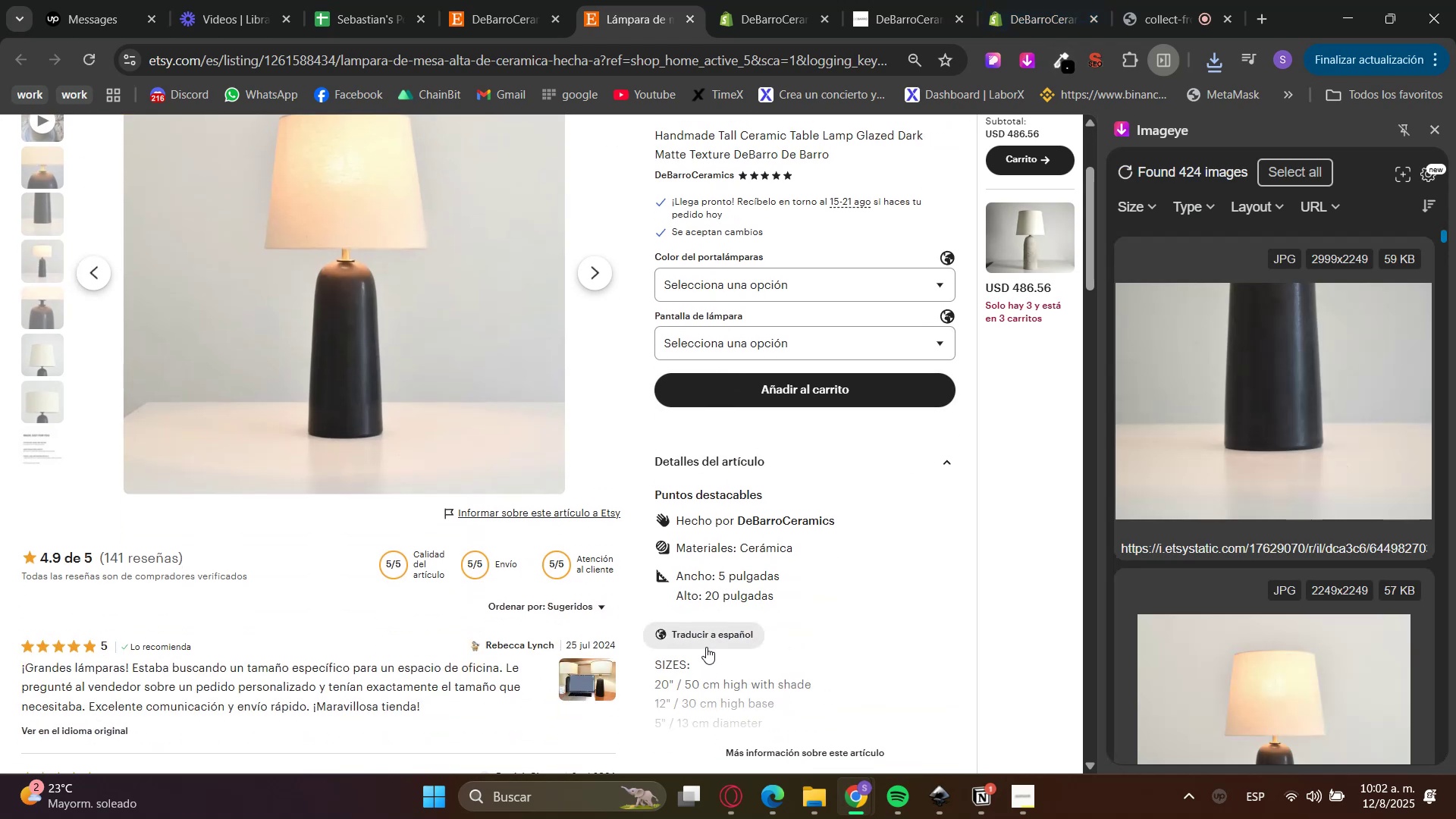 
scroll: coordinate [706, 647], scroll_direction: down, amount: 2.0
 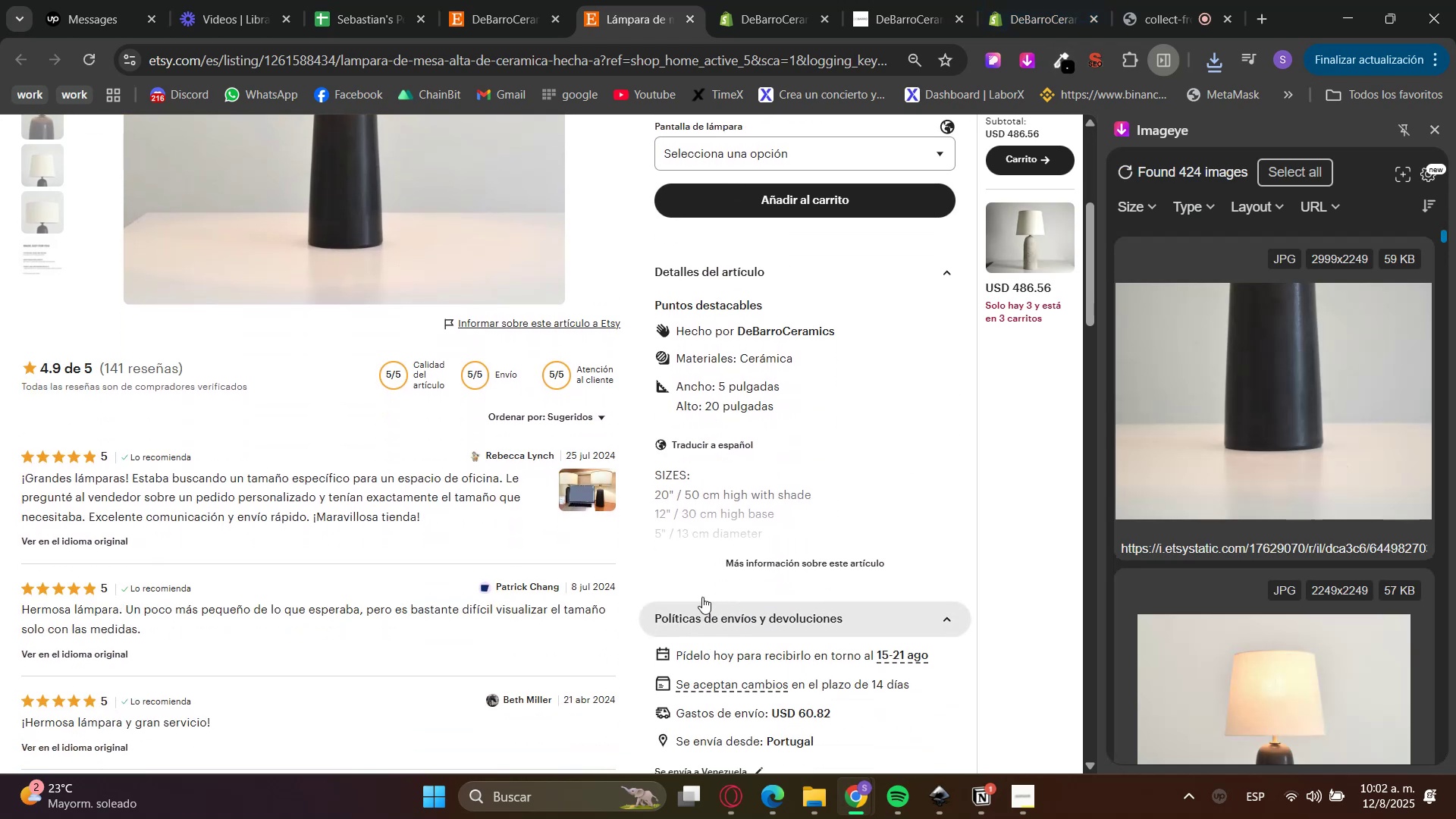 
left_click([745, 557])
 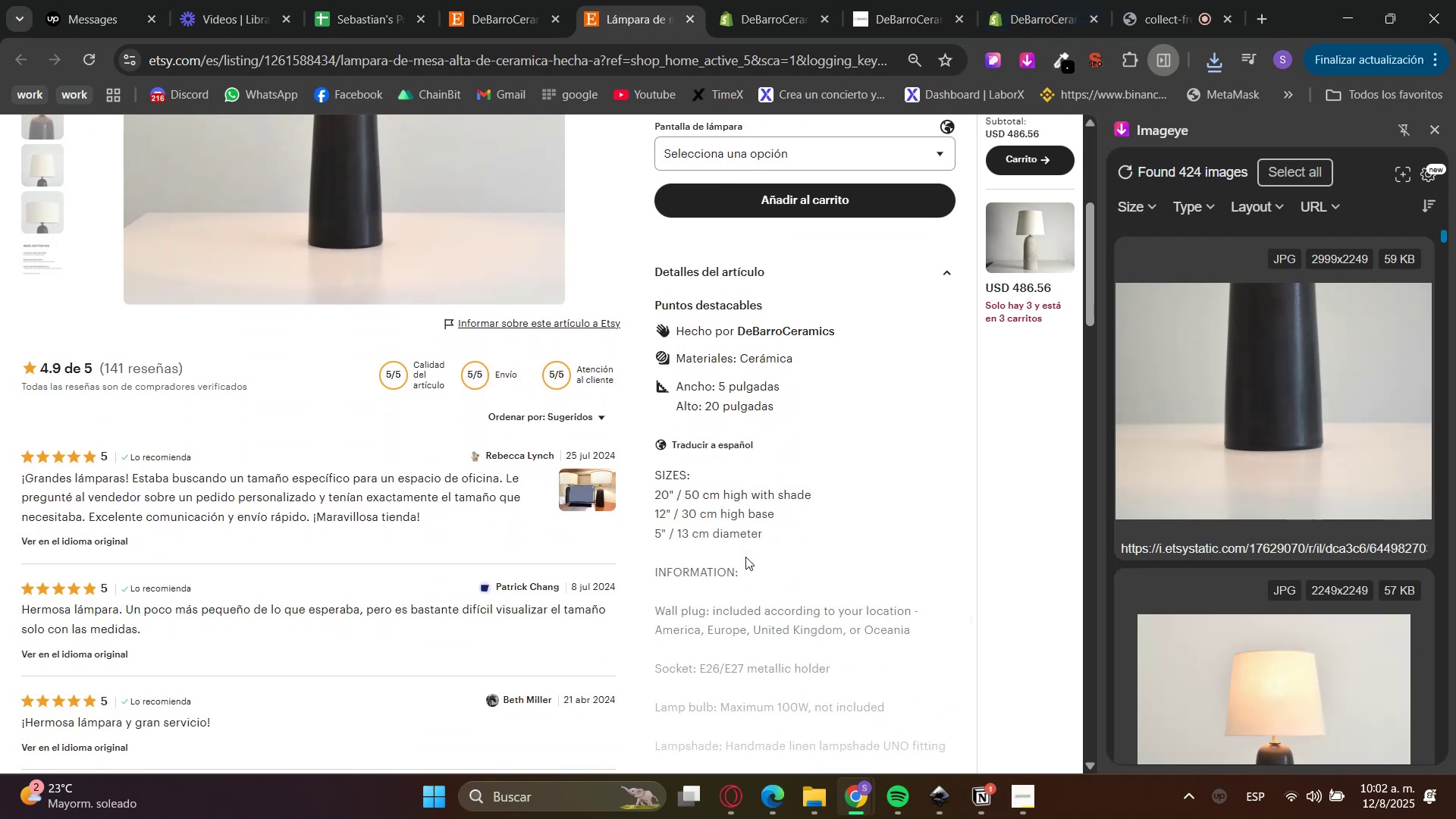 
scroll: coordinate [730, 586], scroll_direction: up, amount: 5.0
 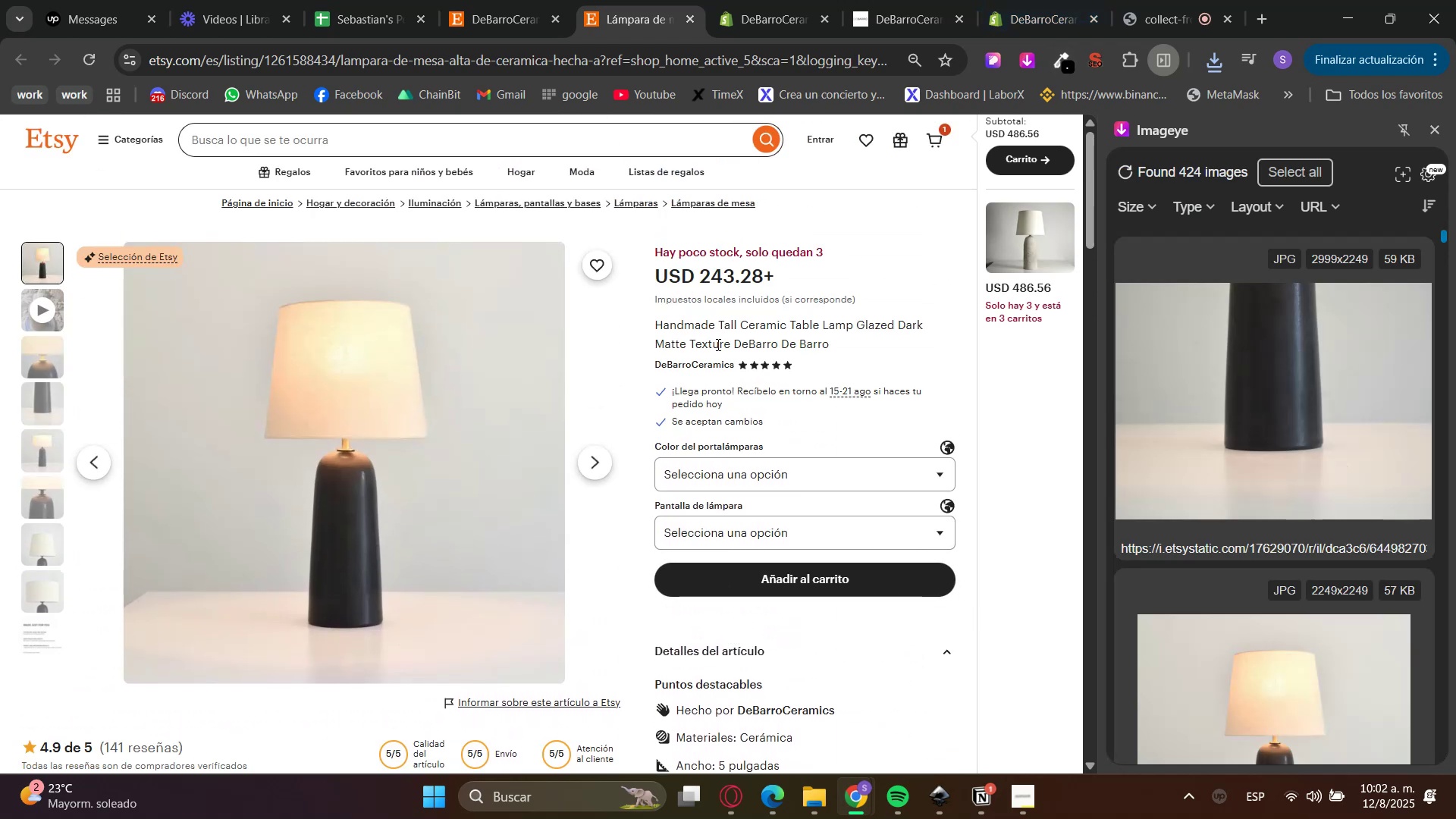 
double_click([717, 344])
 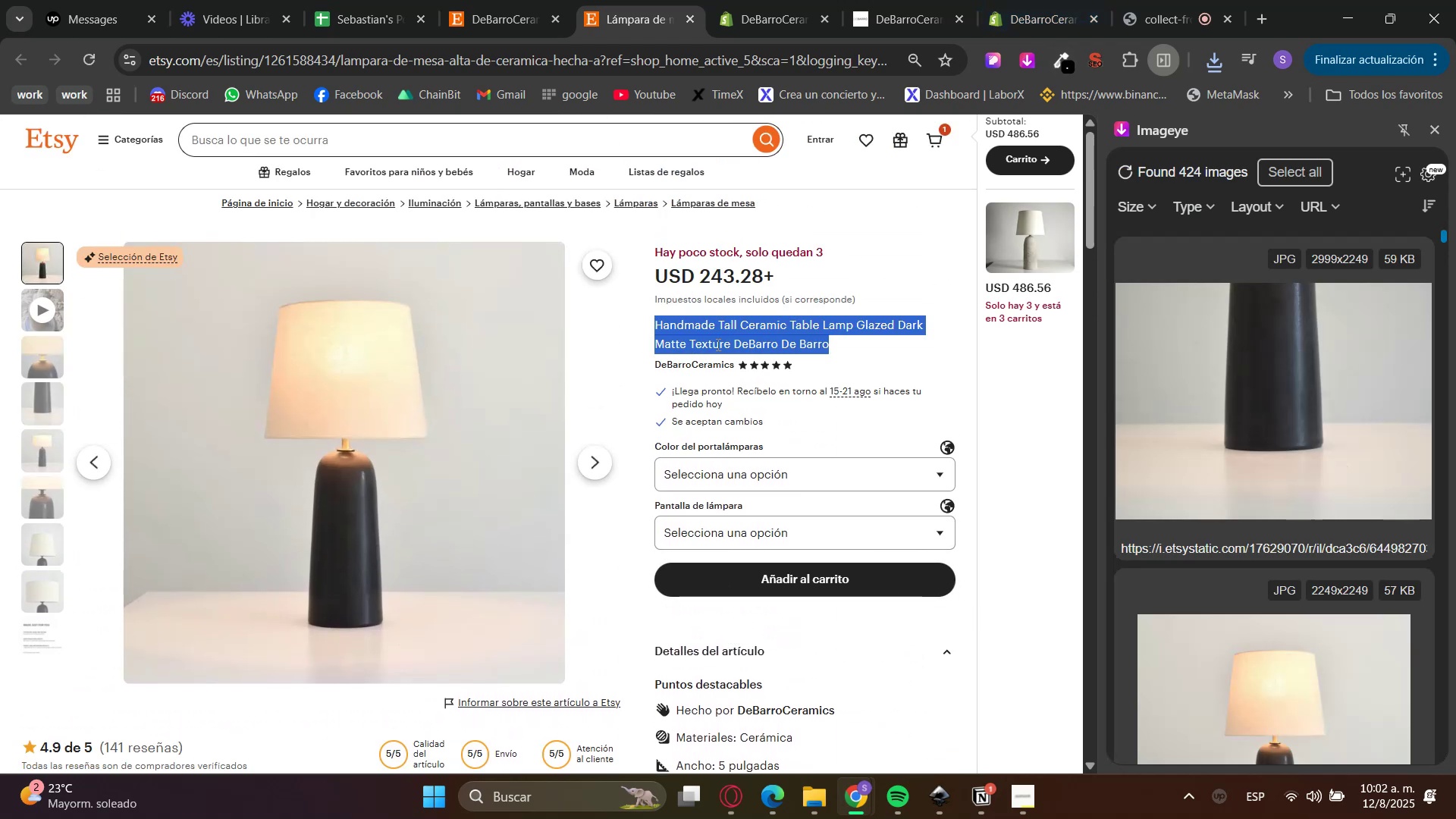 
triple_click([717, 344])
 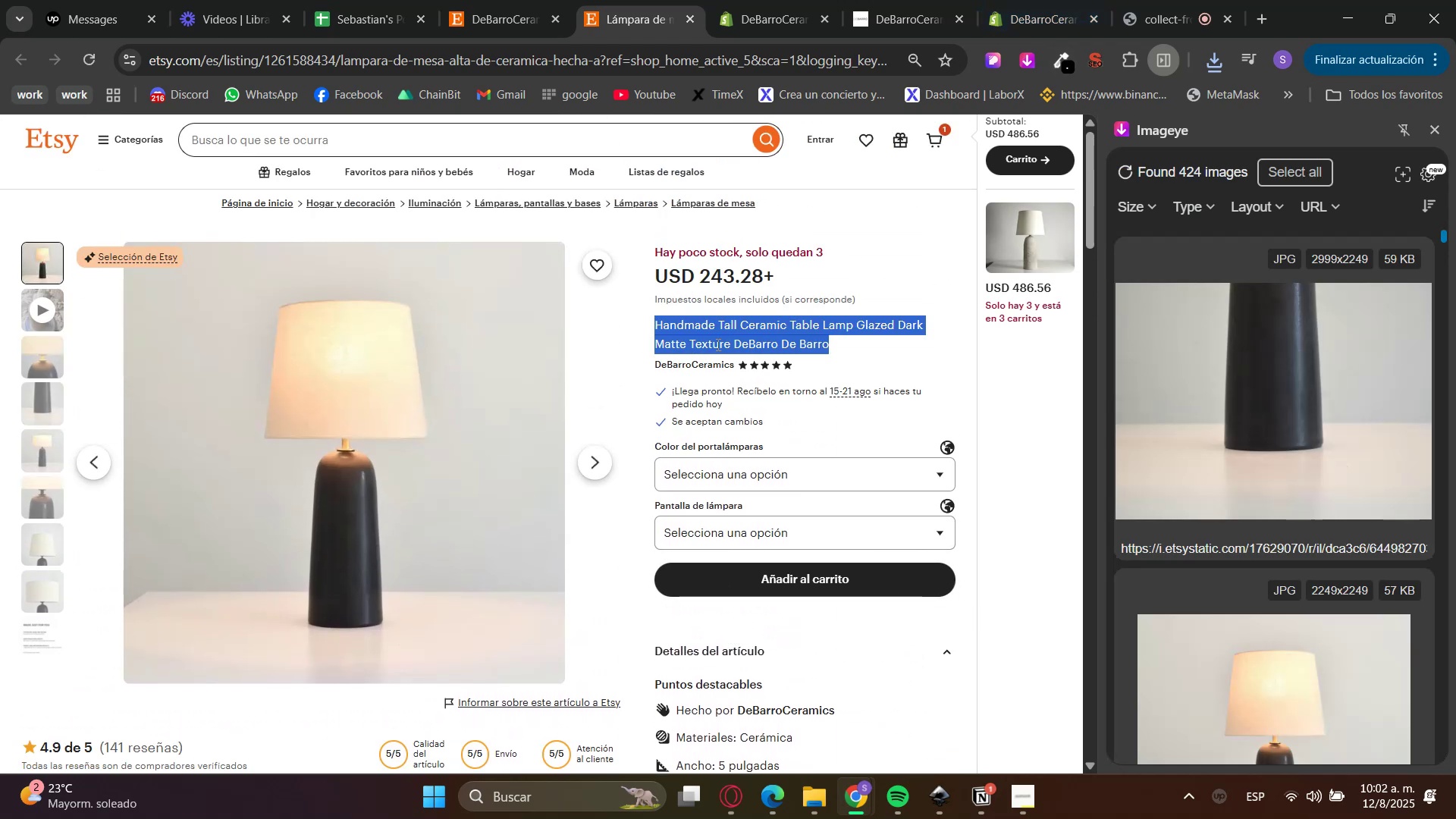 
key(Control+C)
 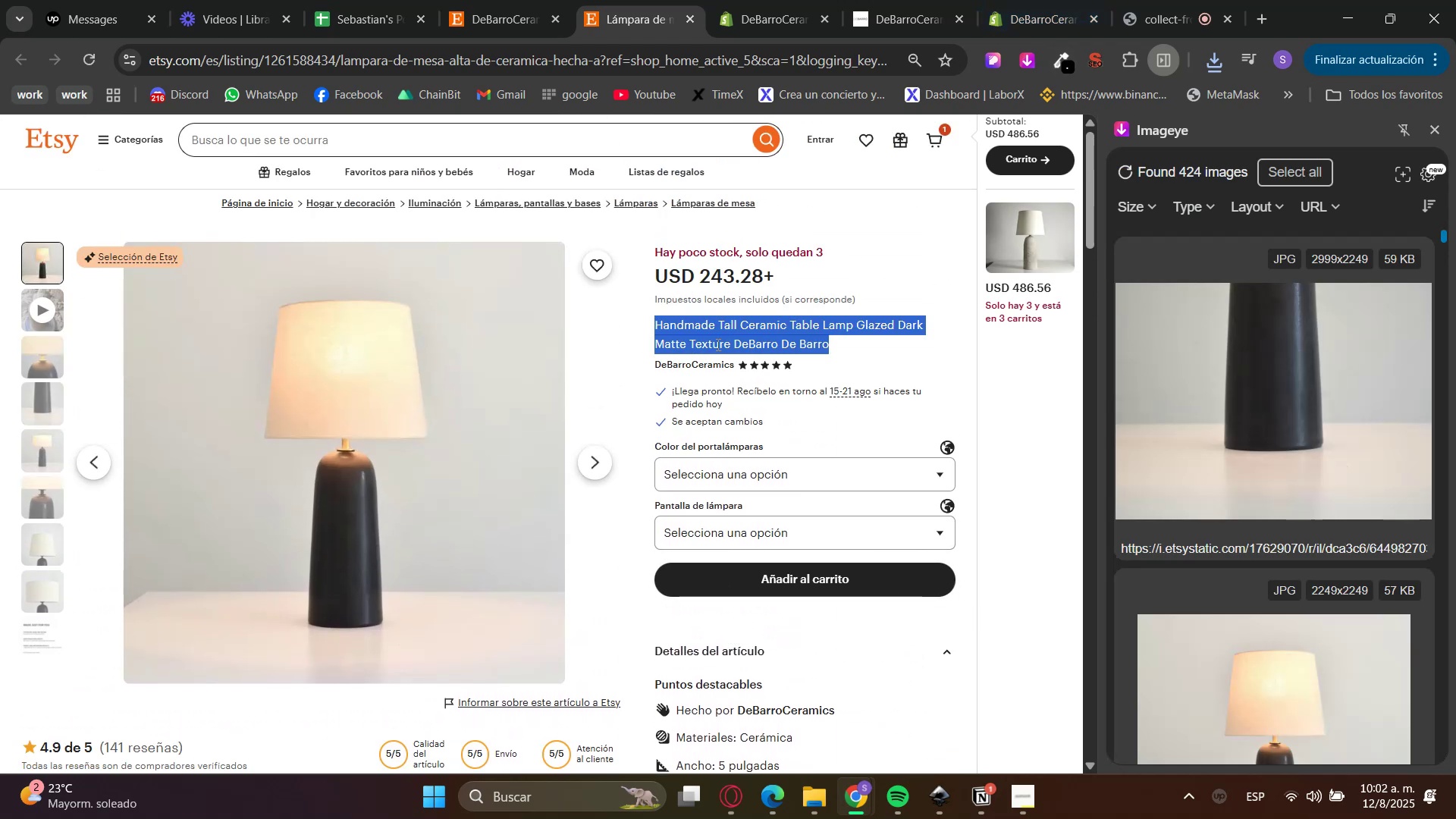 
key(Control+C)
 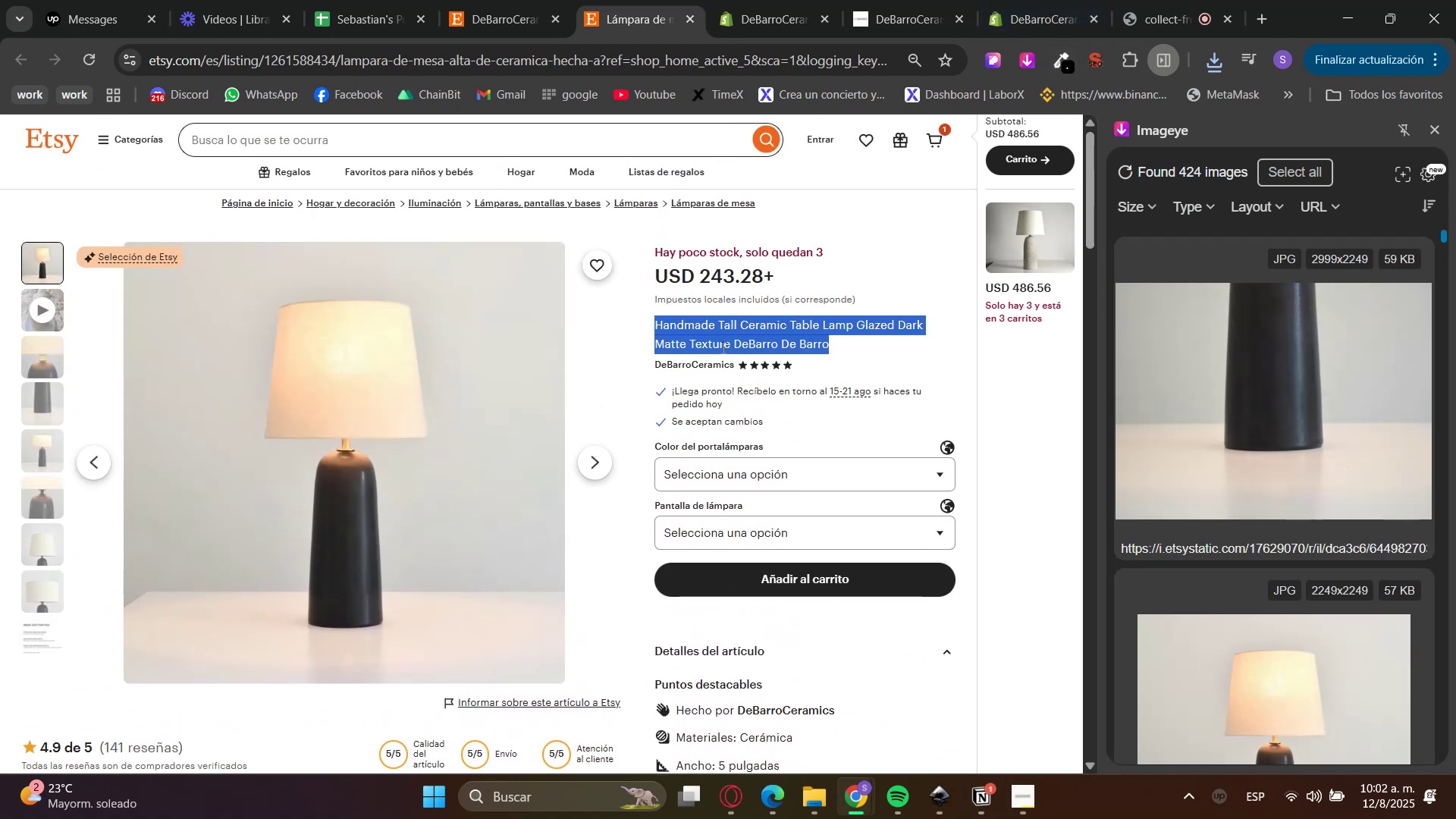 
left_click([708, 0])
 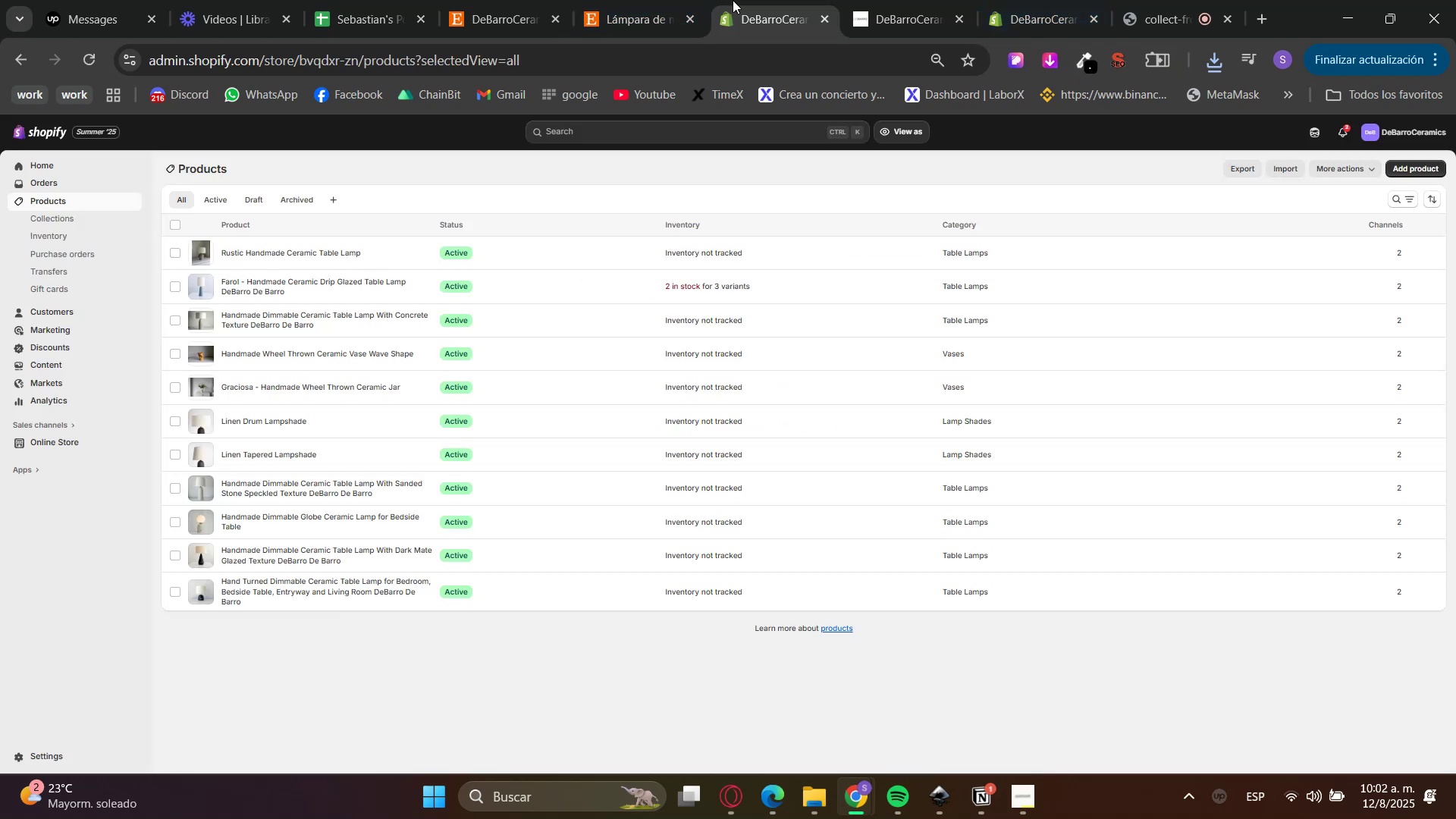 
hold_key(key=ControlLeft, duration=0.89)
 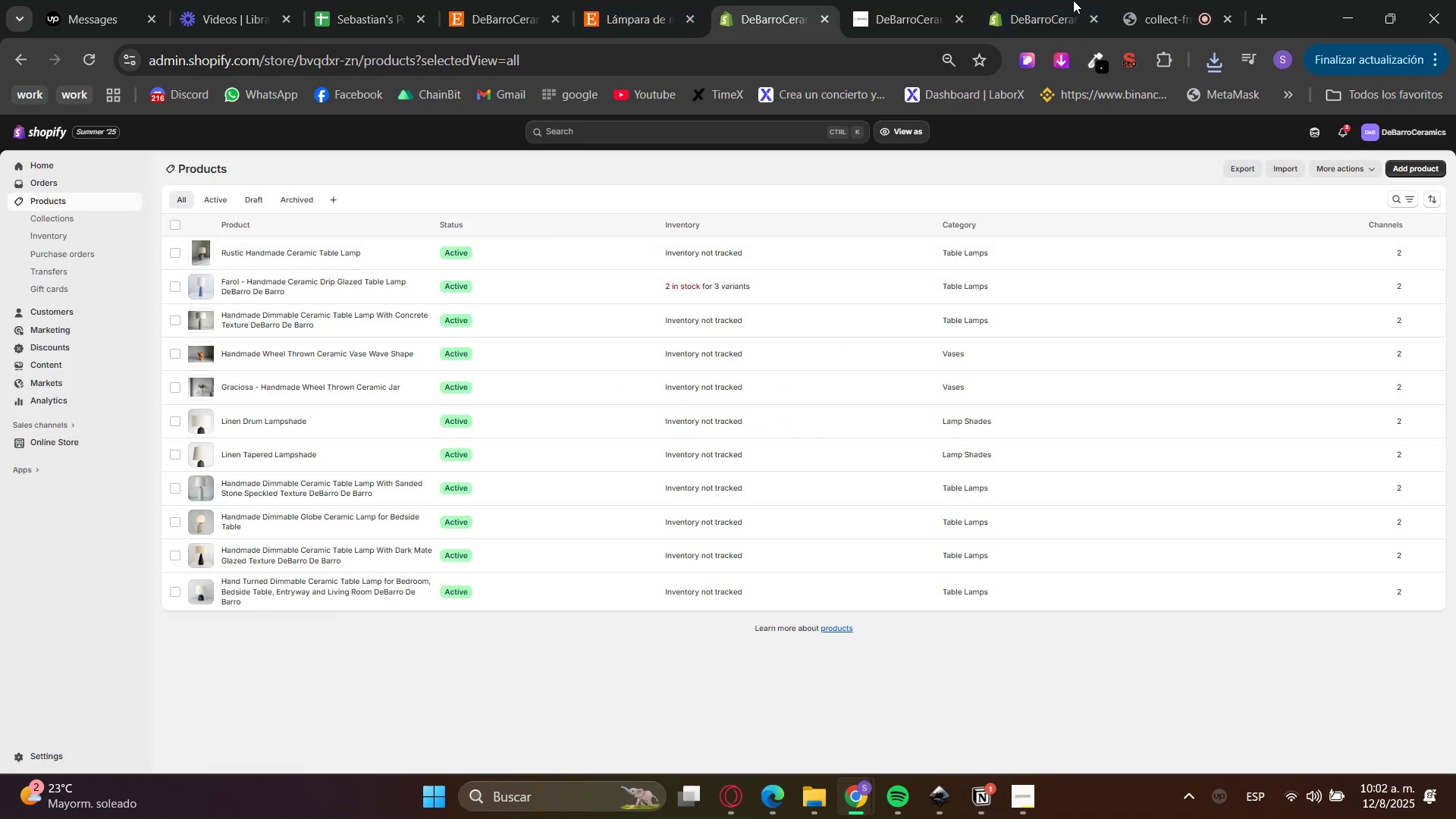 
left_click([991, 0])
 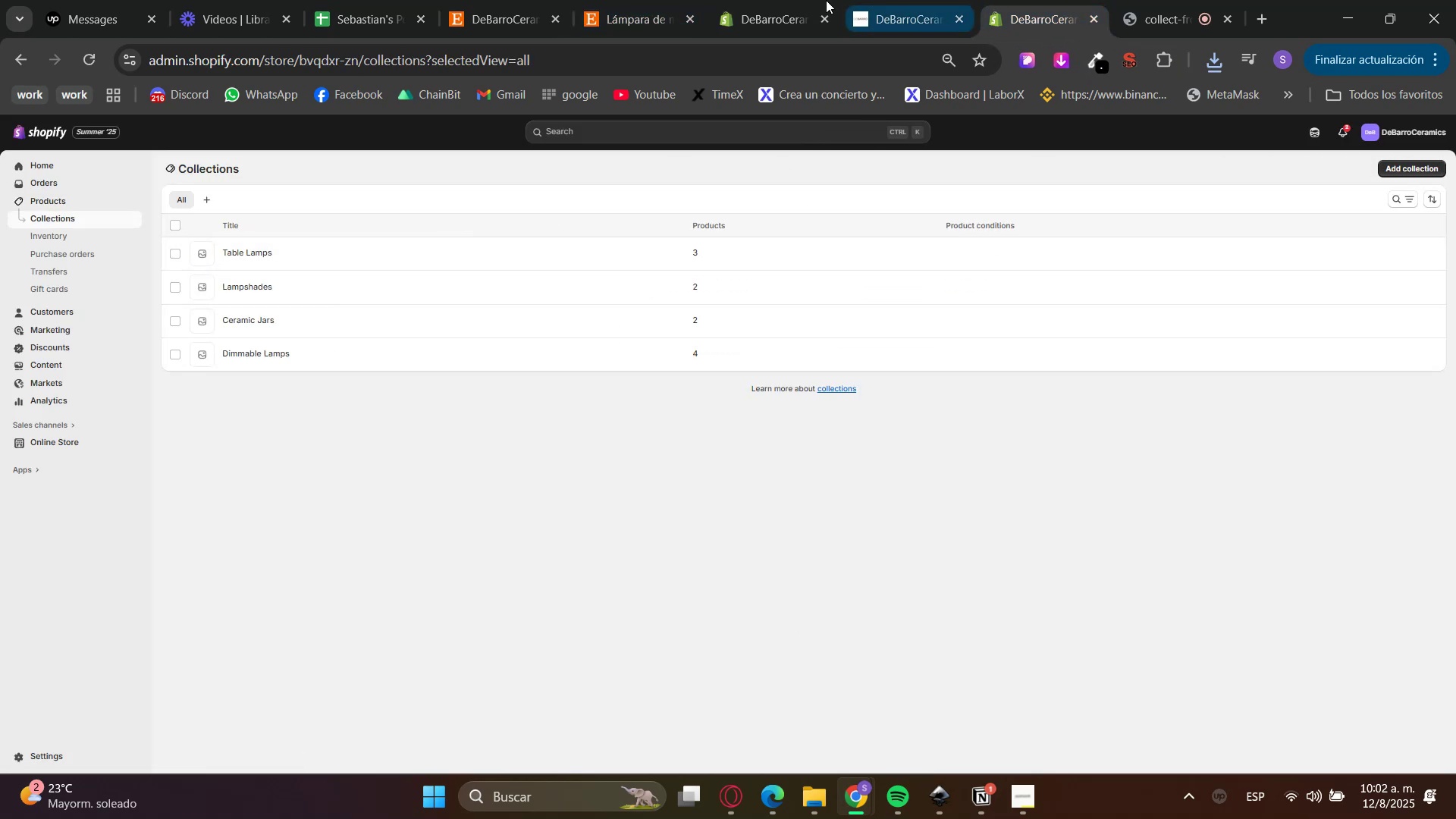 
left_click([817, 0])
 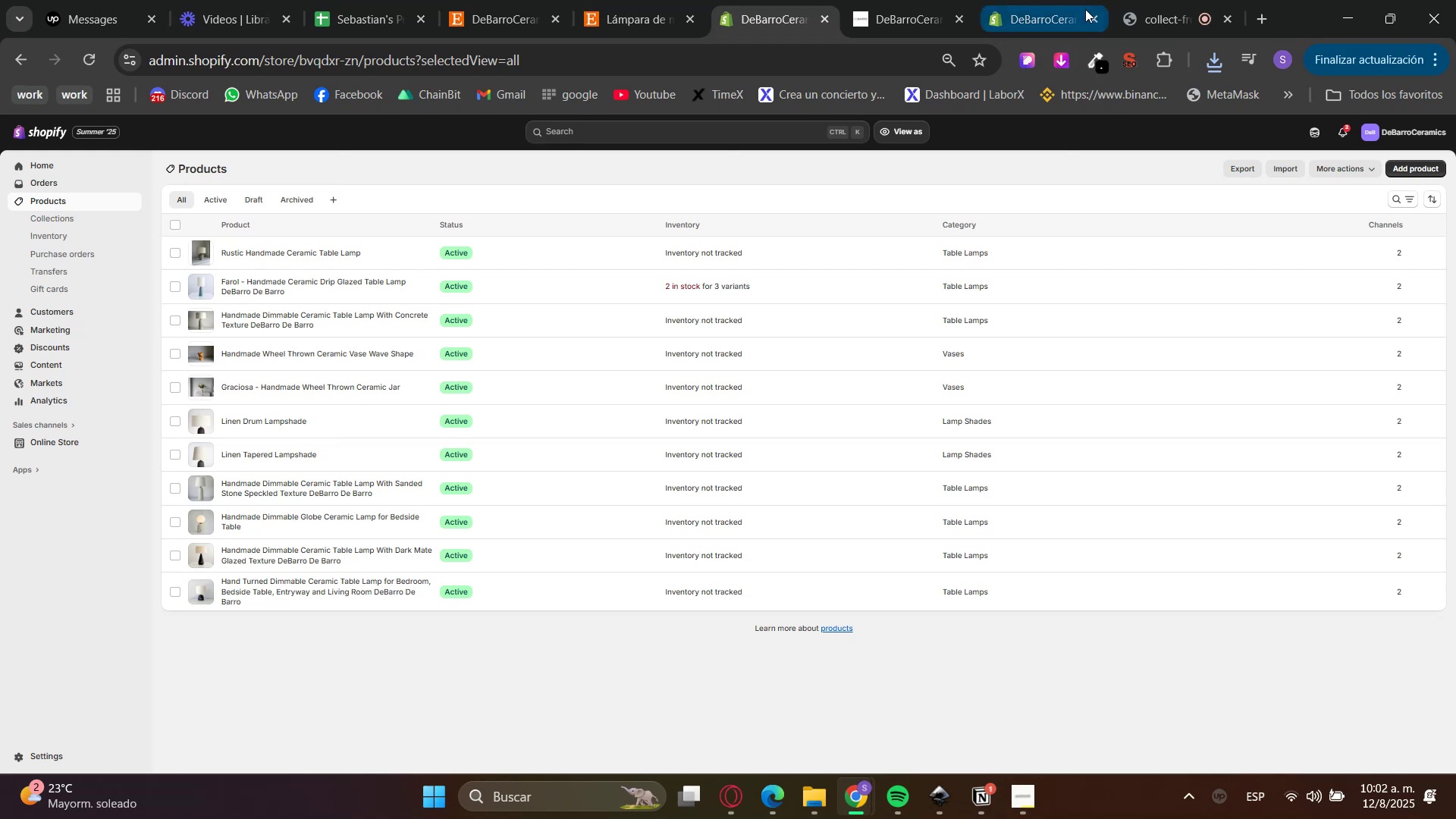 
left_click([1095, 16])
 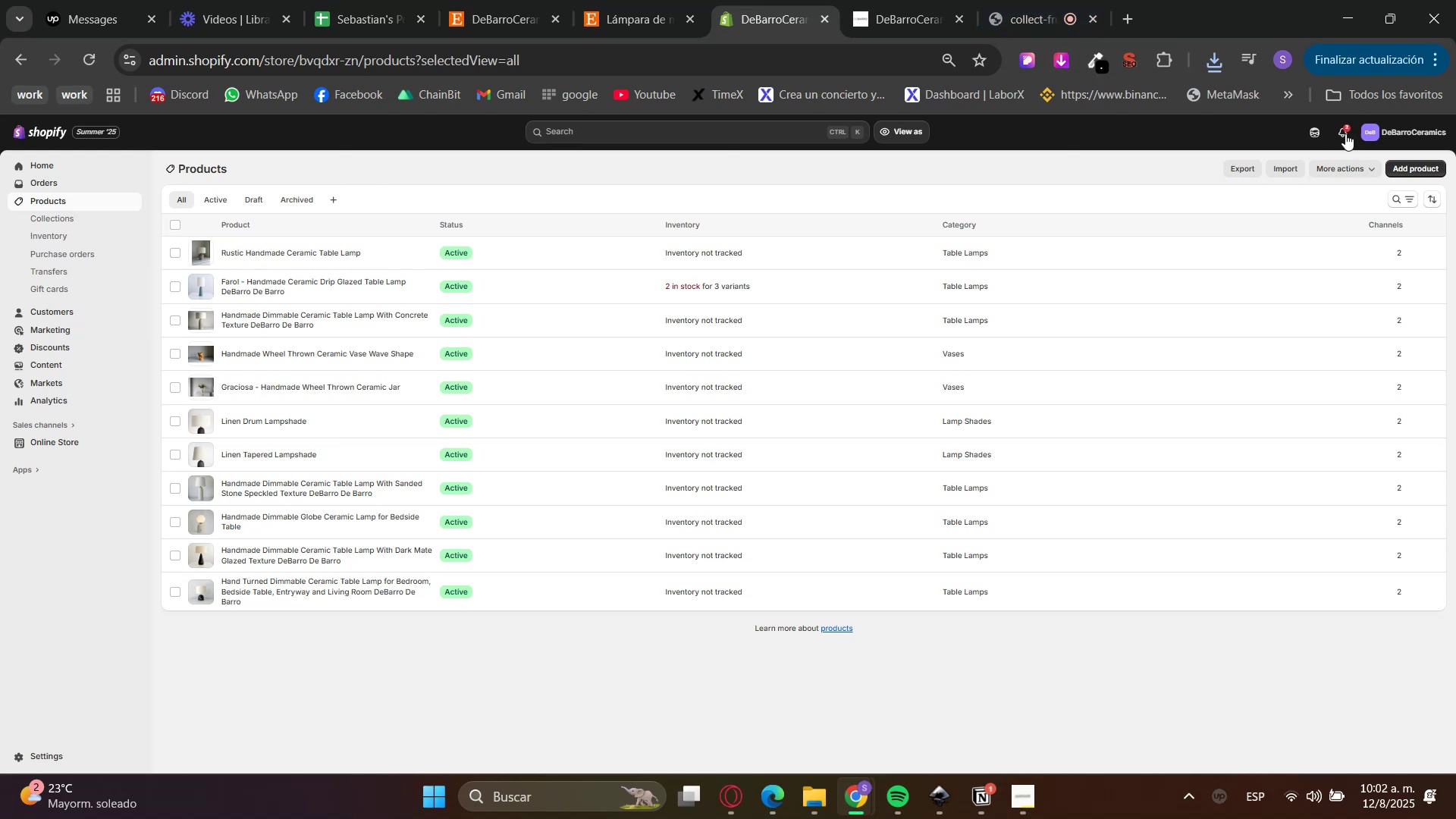 
left_click([1409, 164])
 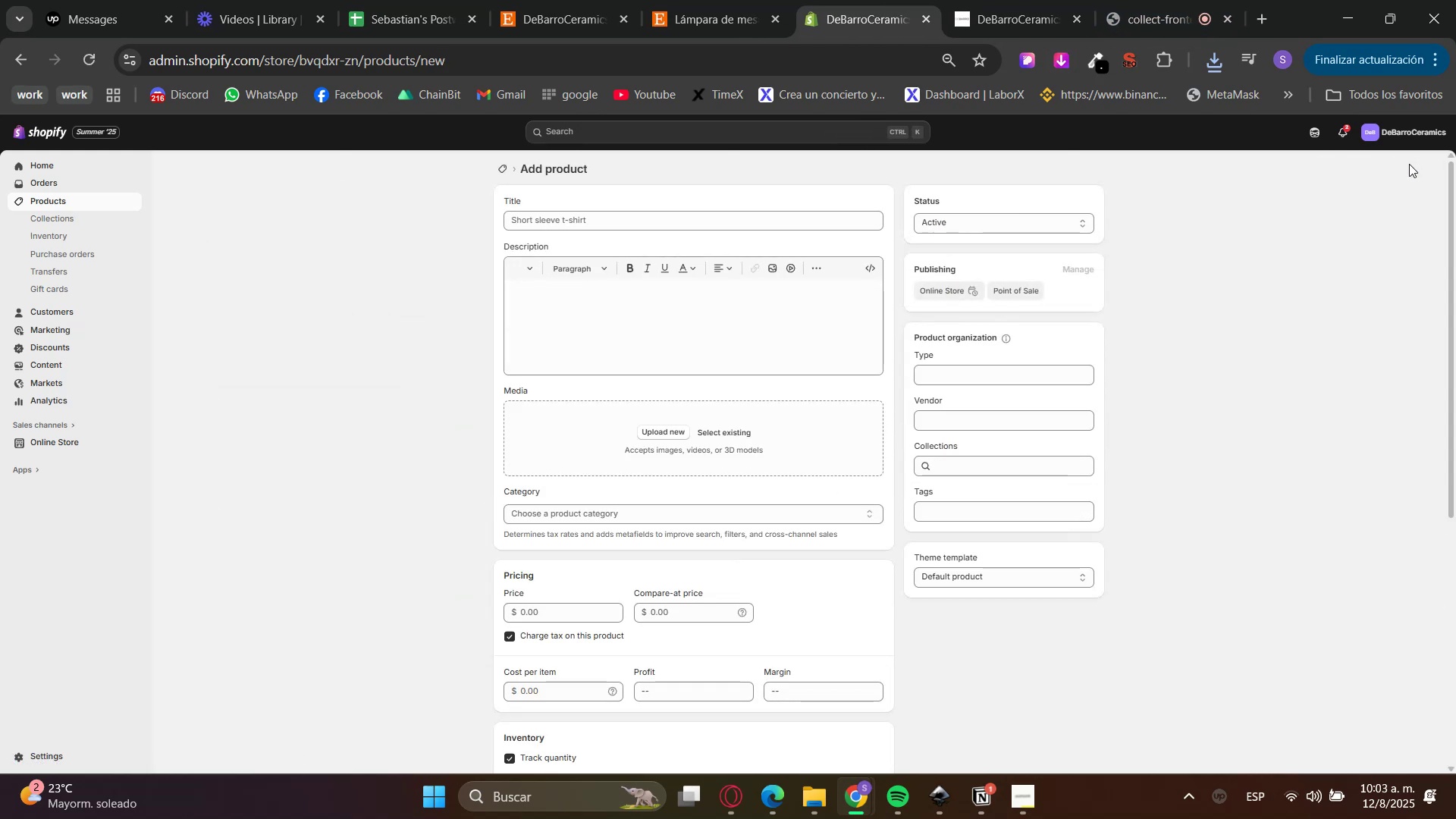 
left_click([739, 221])
 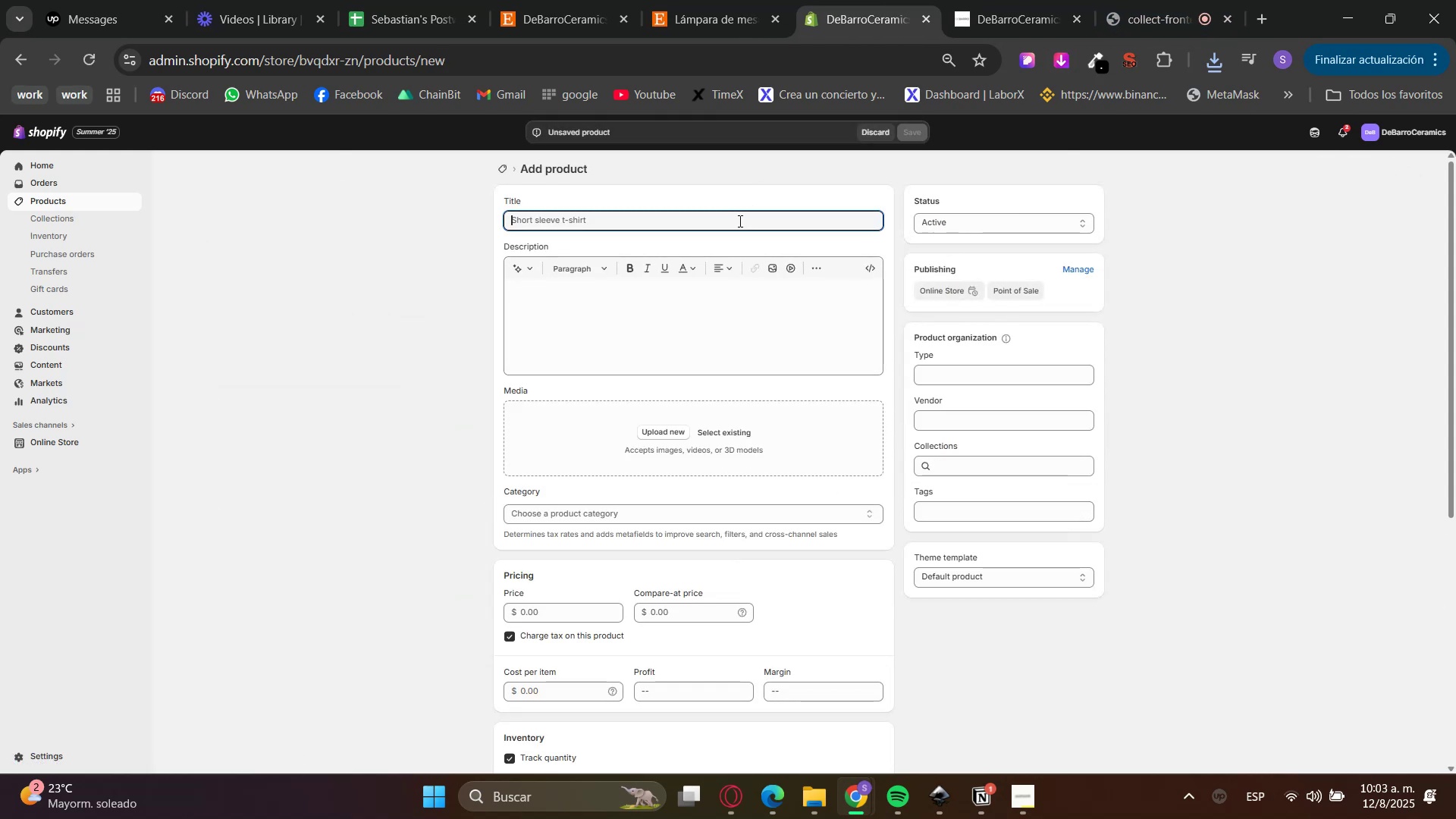 
key(Control+V)
 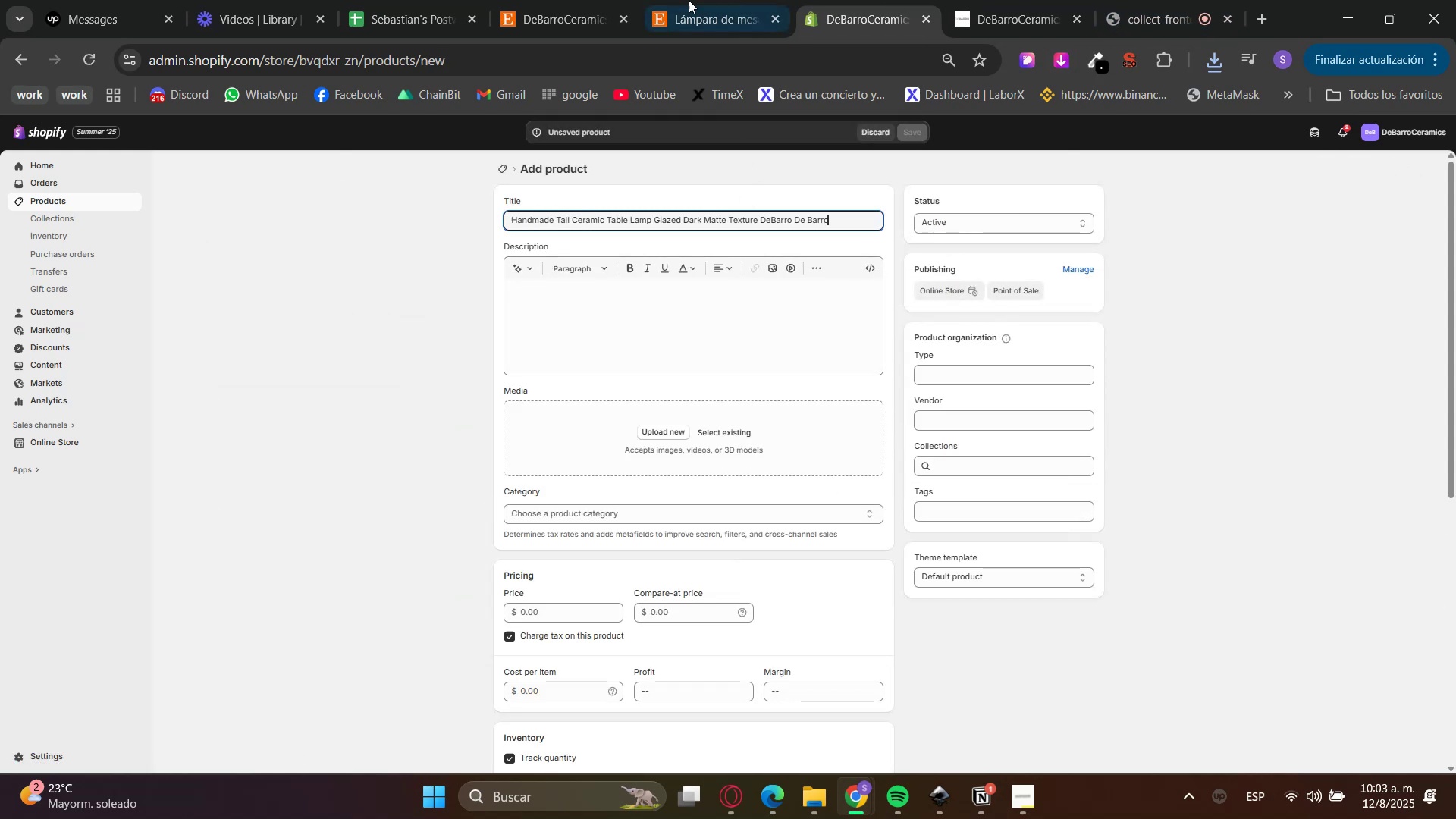 
double_click([675, 0])
 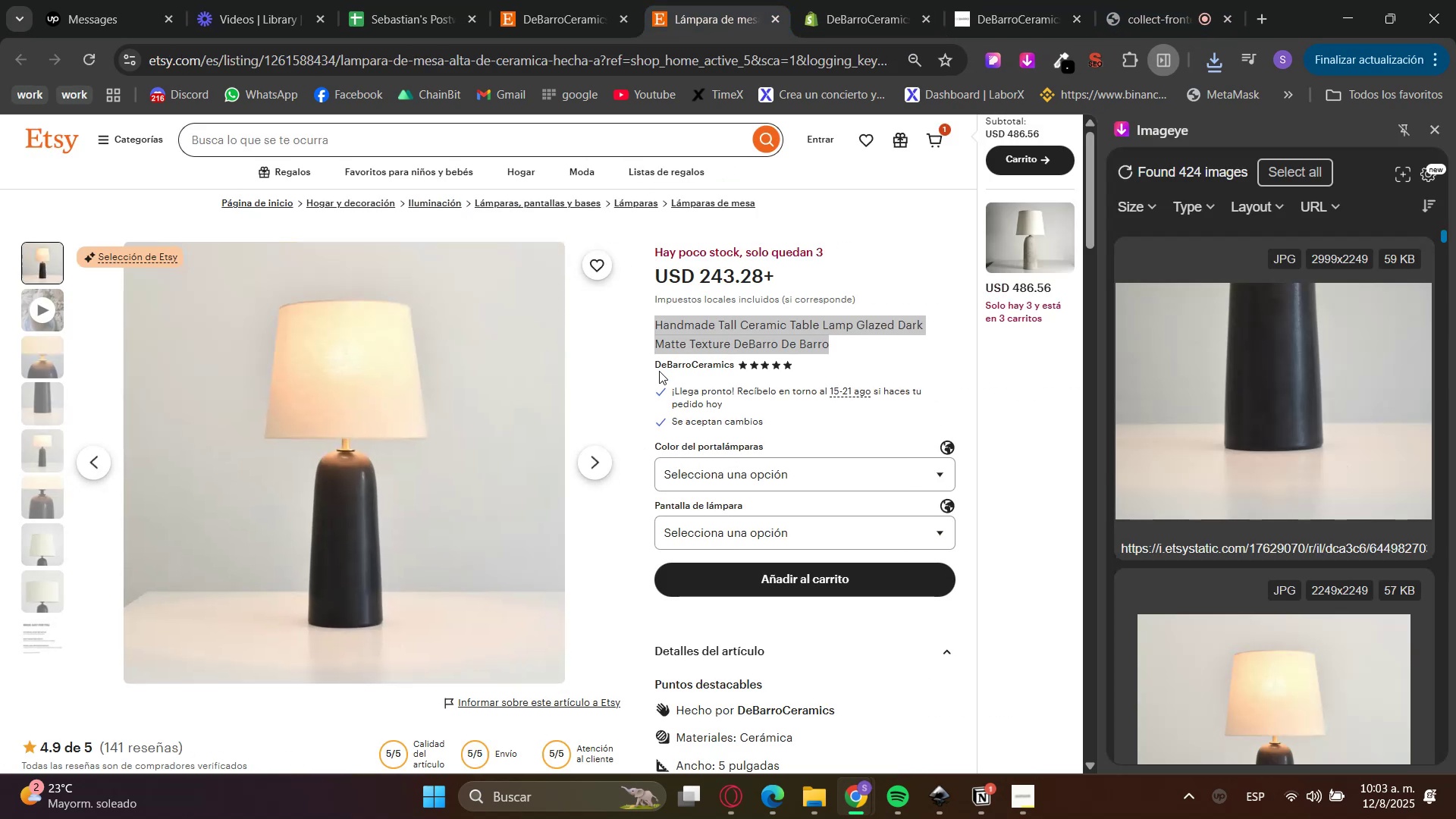 
scroll: coordinate [695, 366], scroll_direction: down, amount: 5.0
 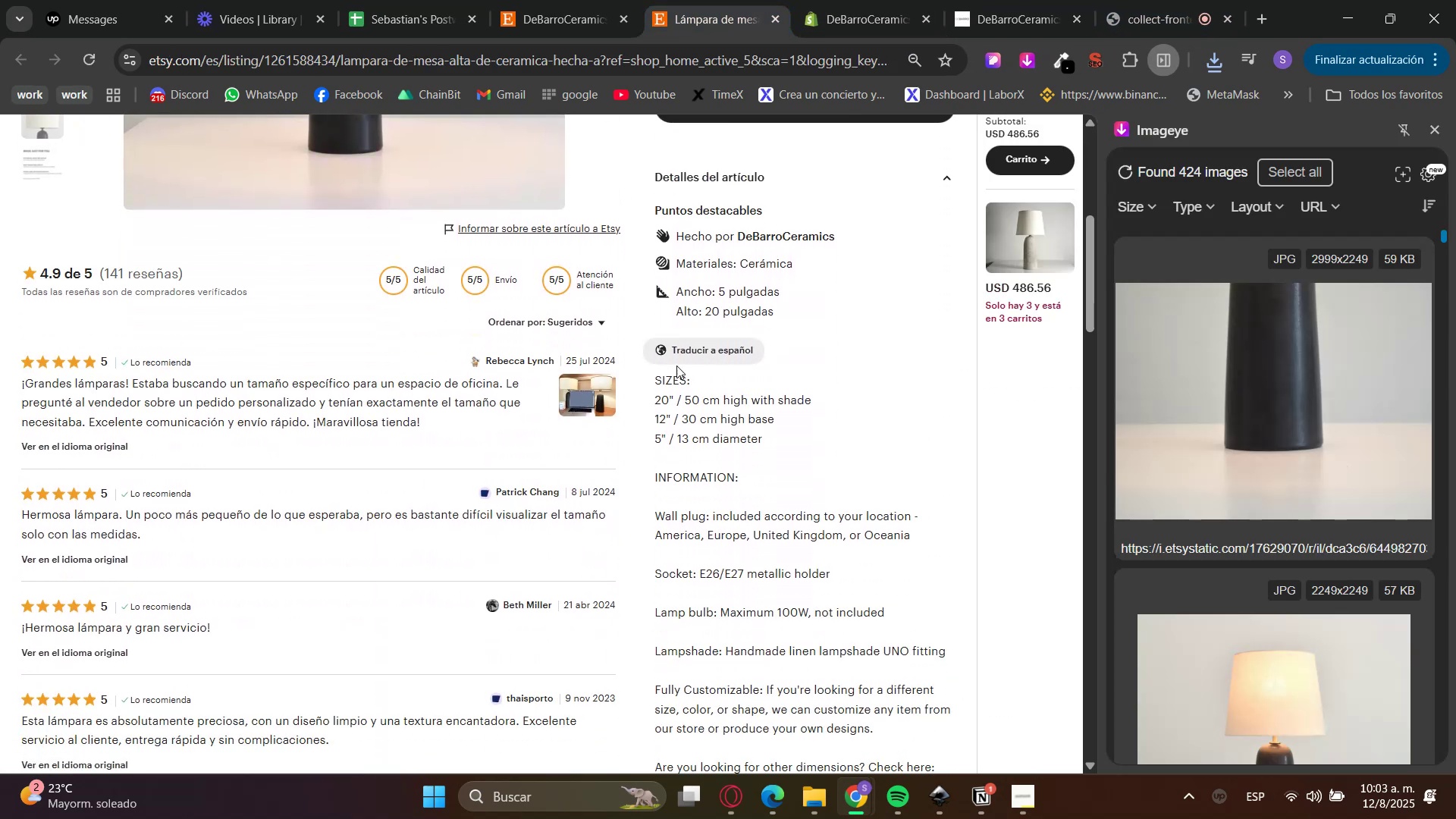 
double_click([674, 373])
 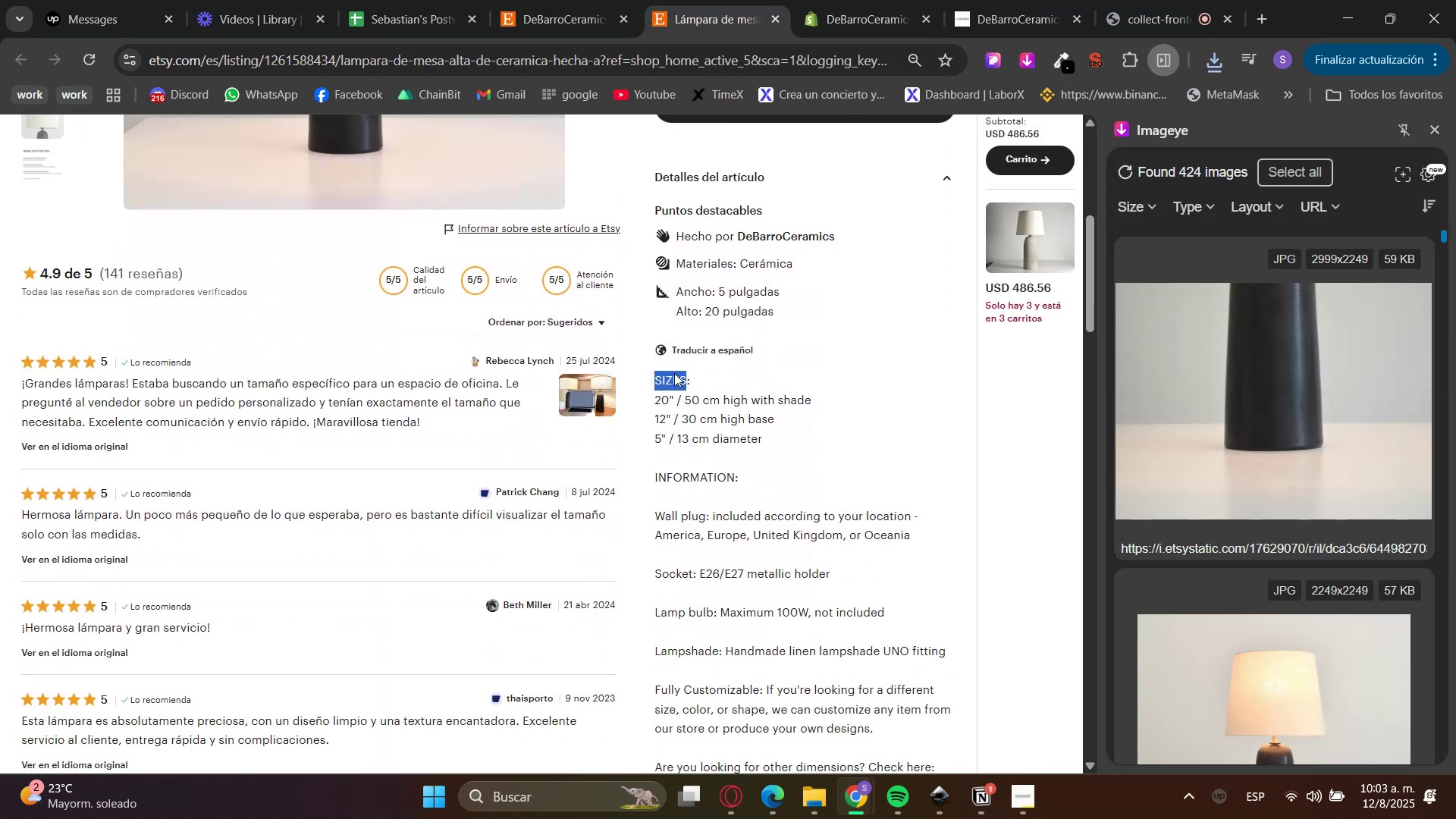 
left_click_drag(start_coordinate=[674, 373], to_coordinate=[733, 584])
 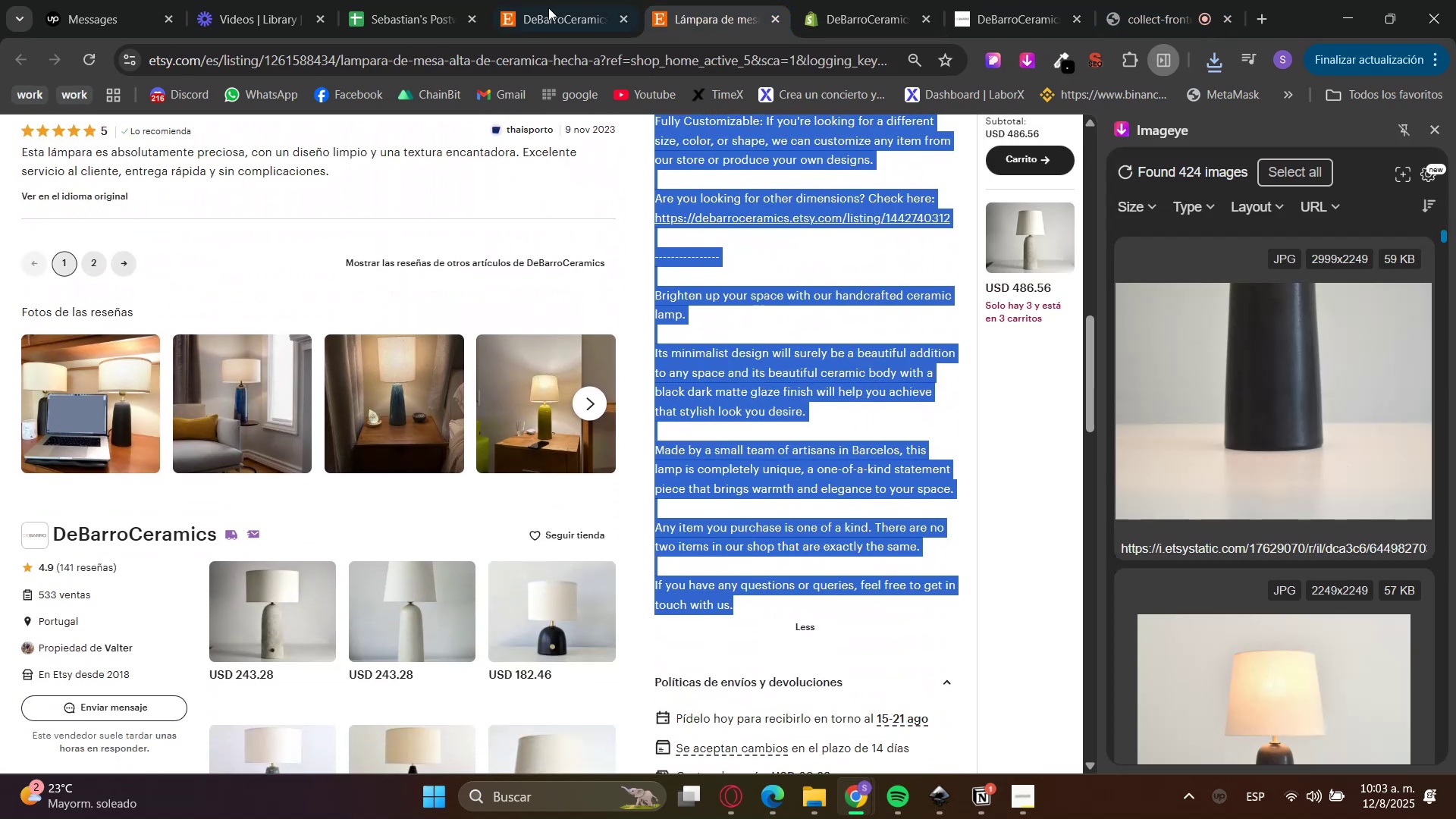 
scroll: coordinate [758, 463], scroll_direction: down, amount: 6.0
 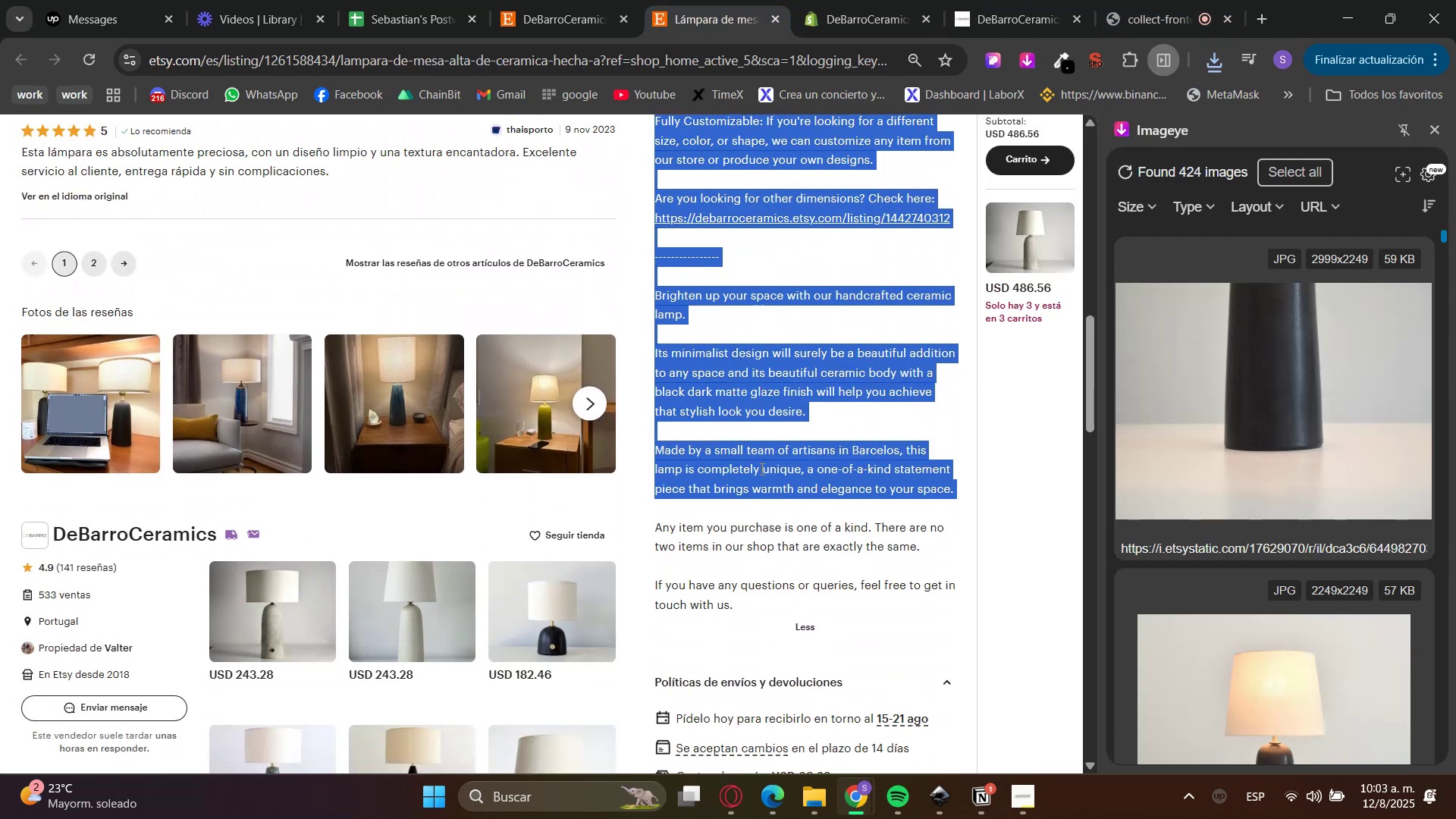 
key(Control+C)
 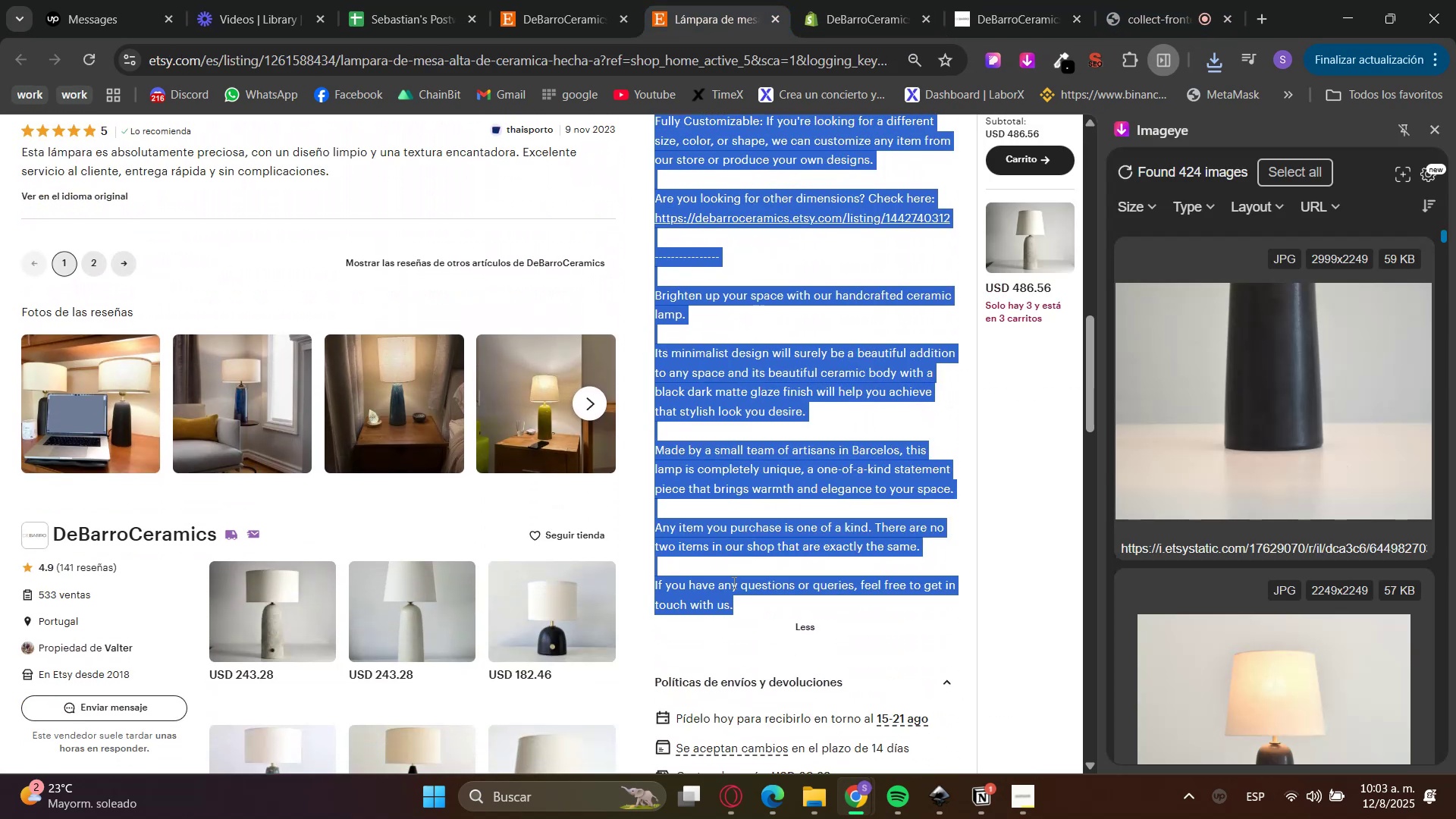 
key(Control+C)
 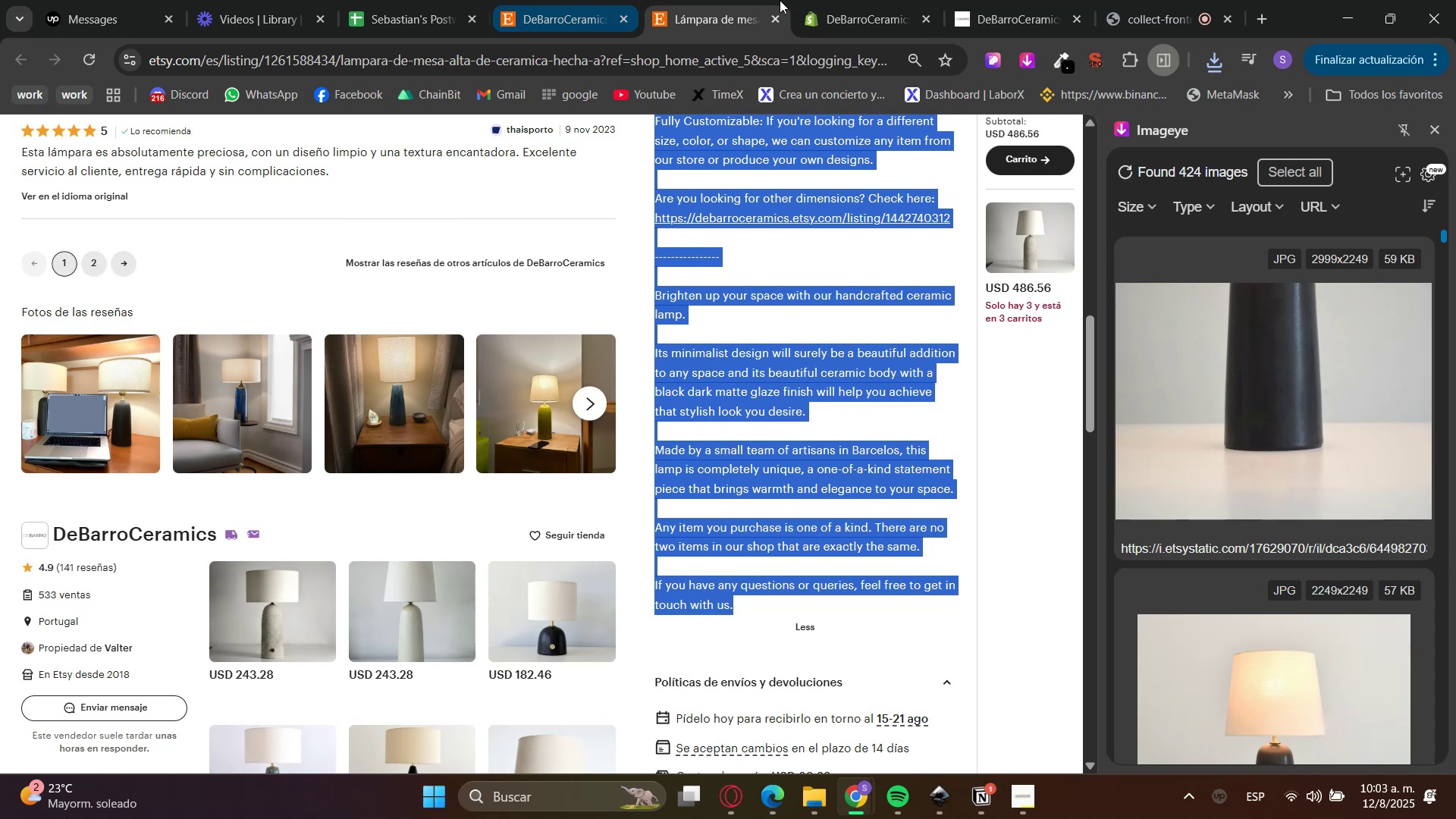 
left_click([846, 0])
 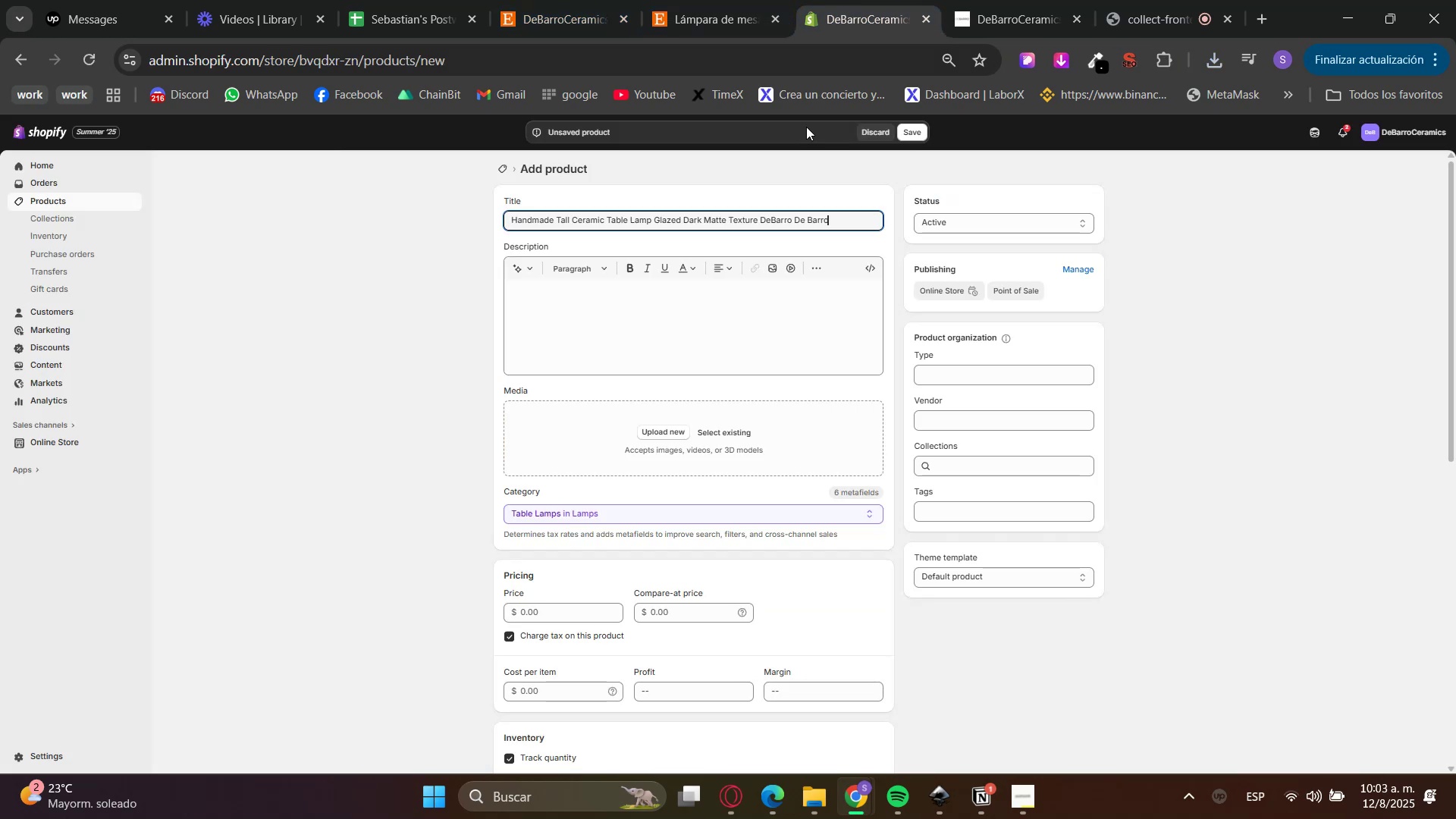 
left_click([739, 318])
 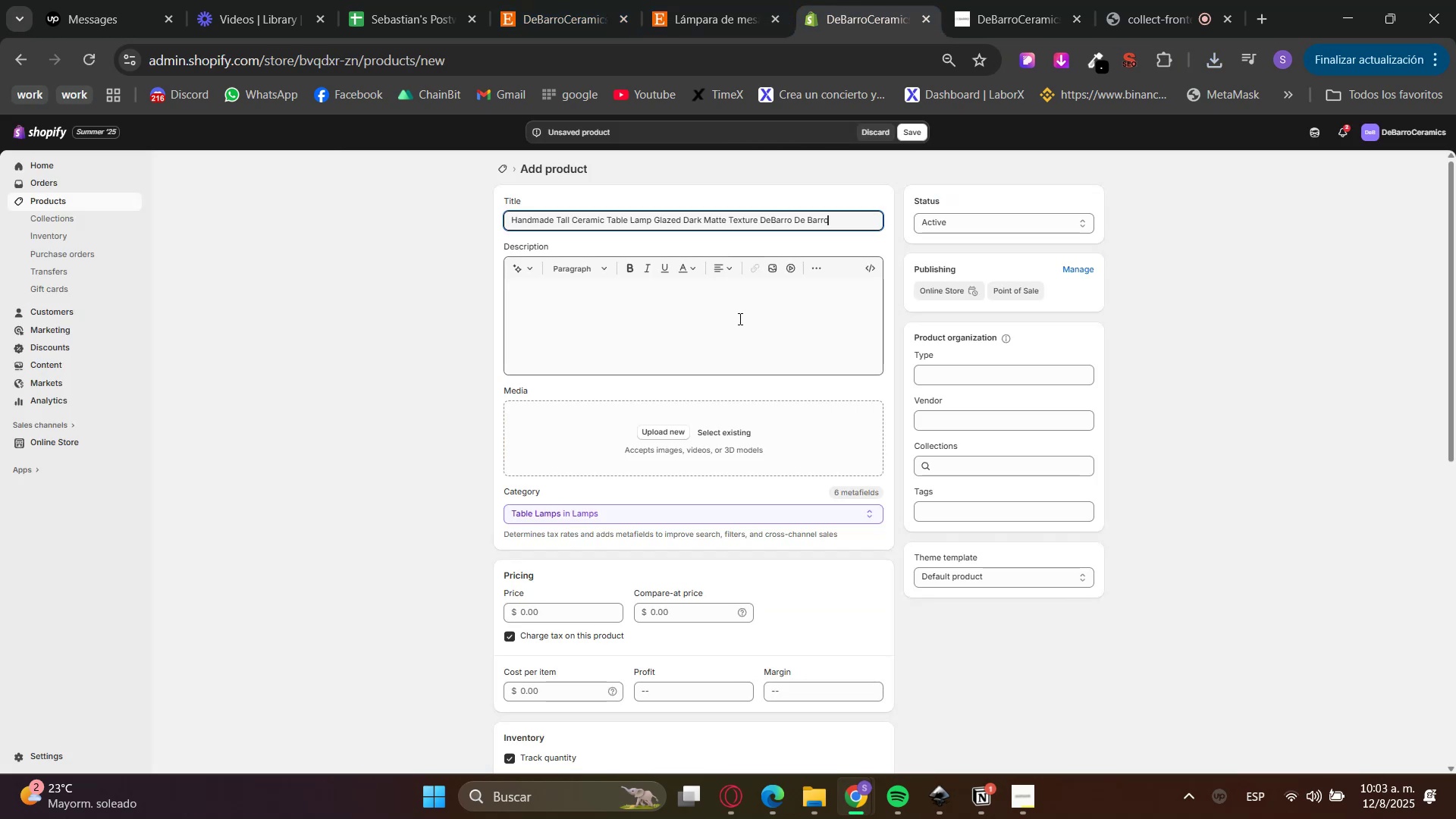 
key(Control+V)
 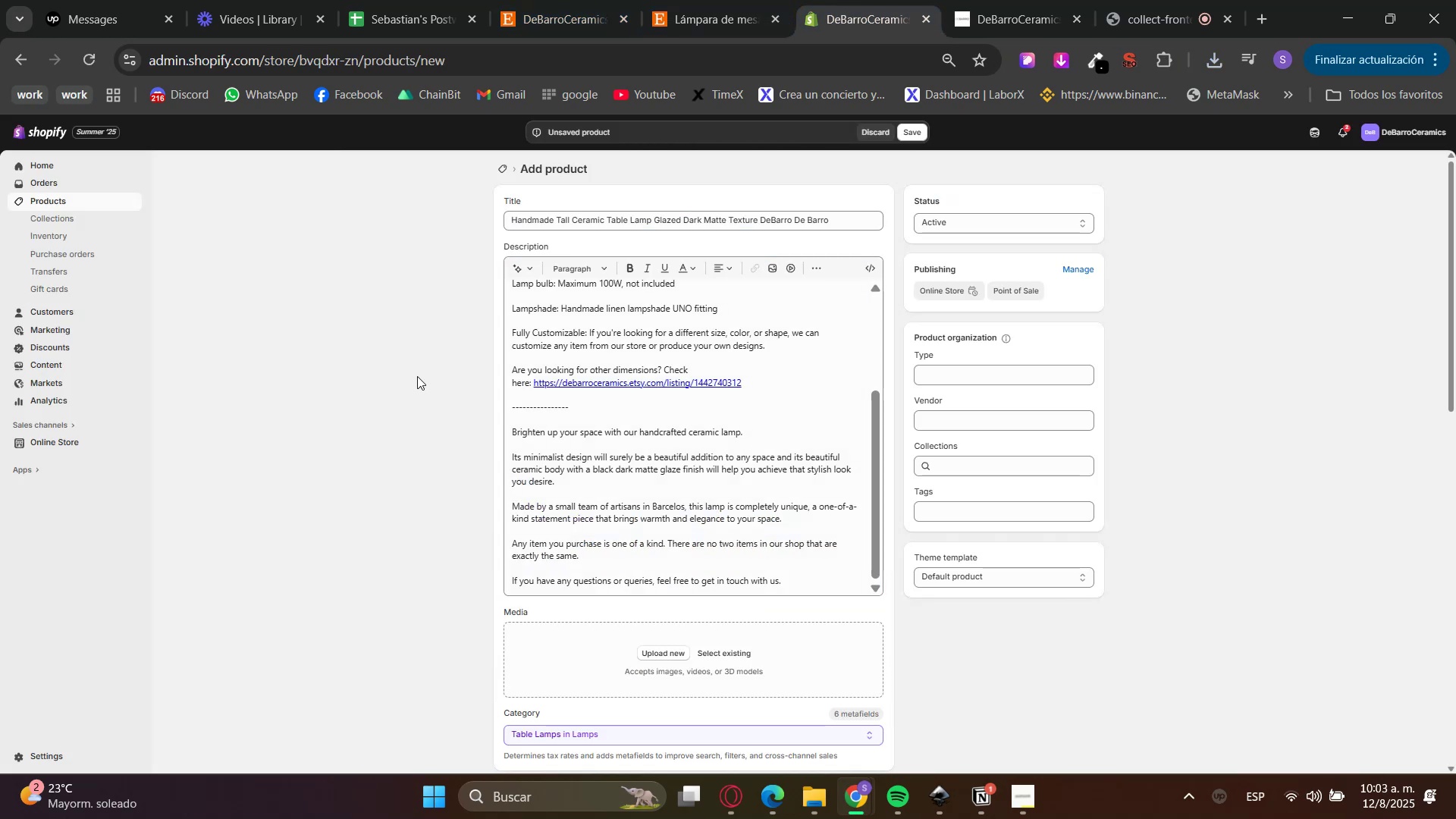 
double_click([786, 0])
 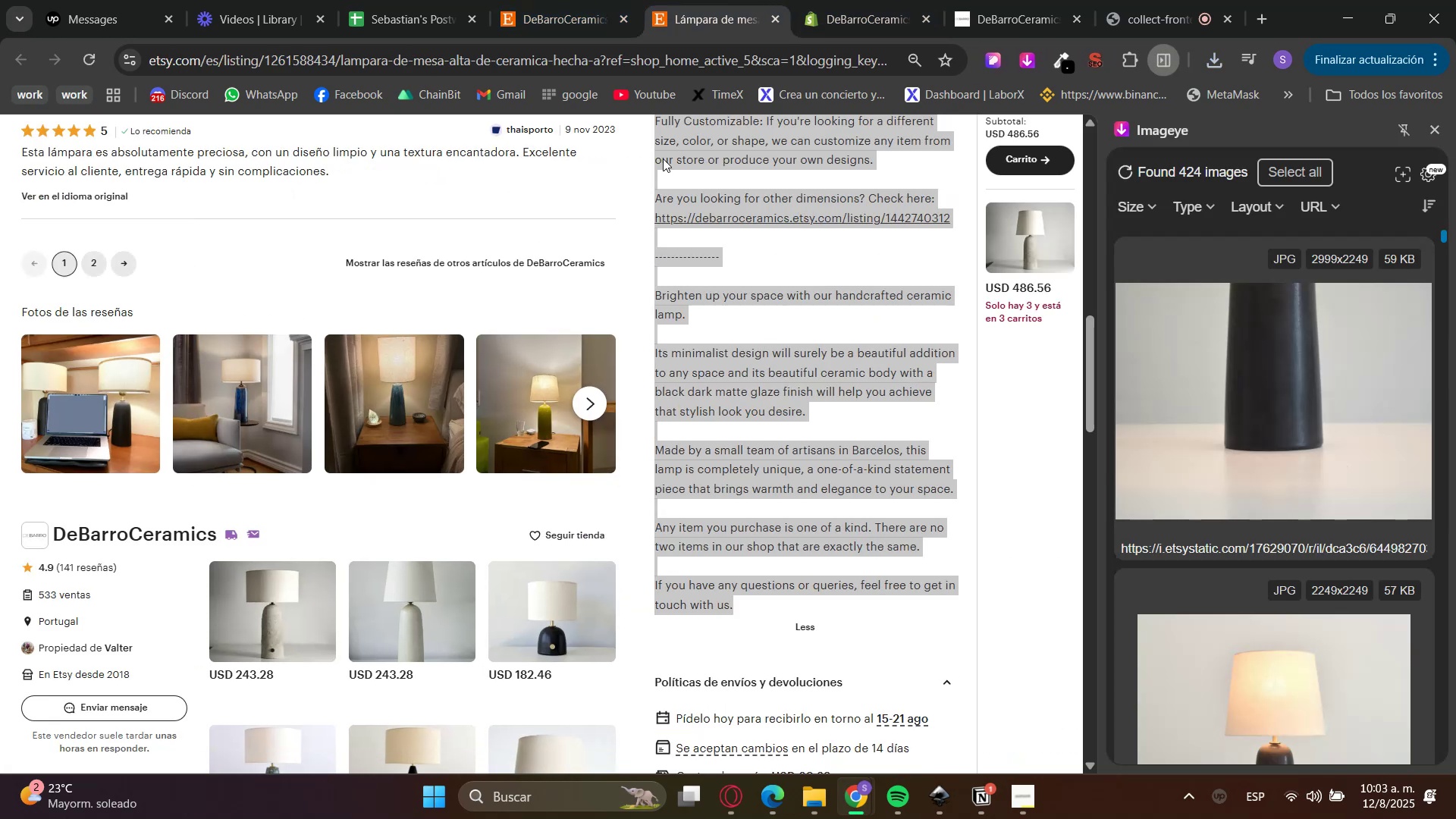 
scroll: coordinate [643, 680], scroll_direction: up, amount: 11.0
 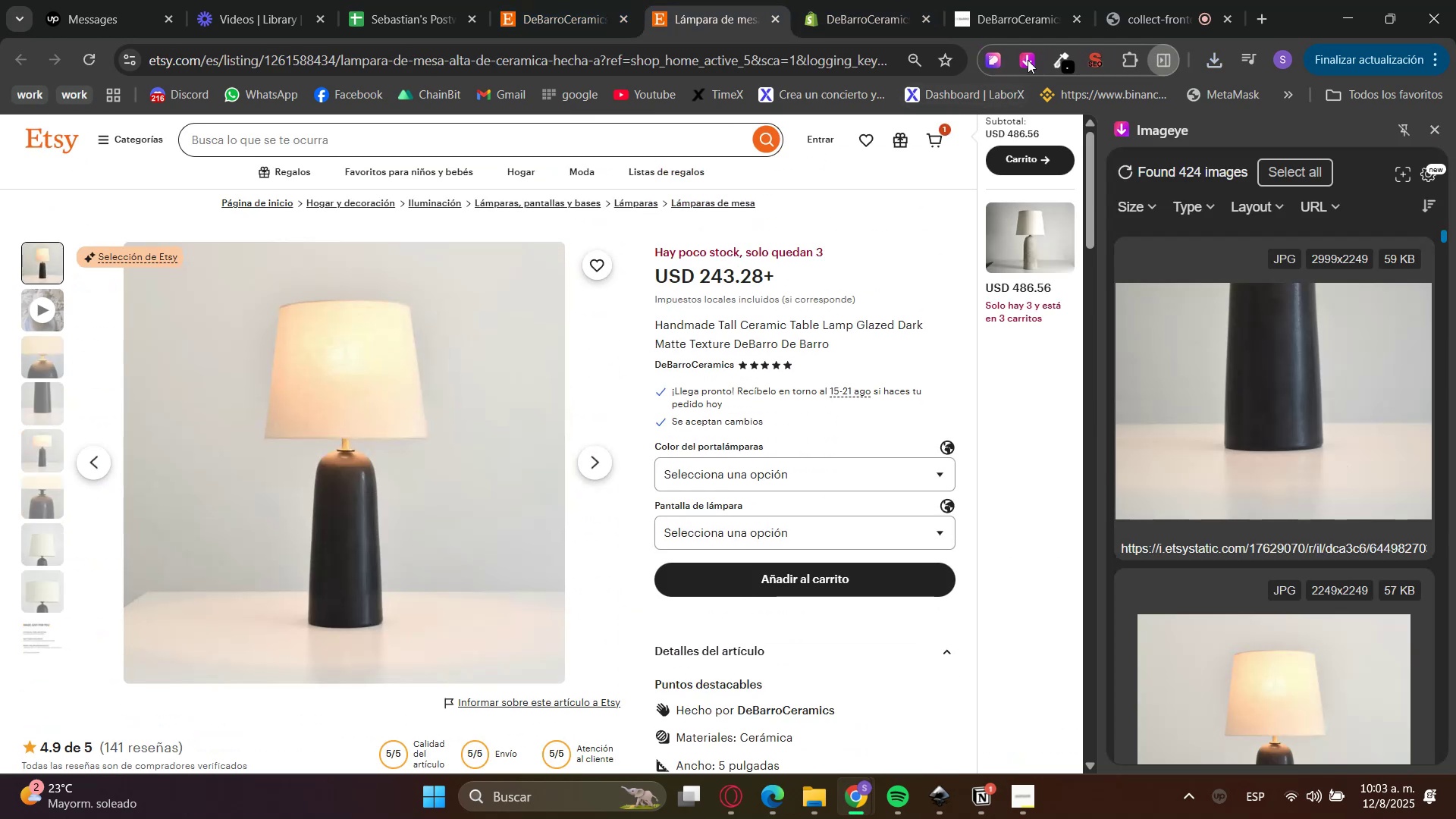 
double_click([1030, 60])
 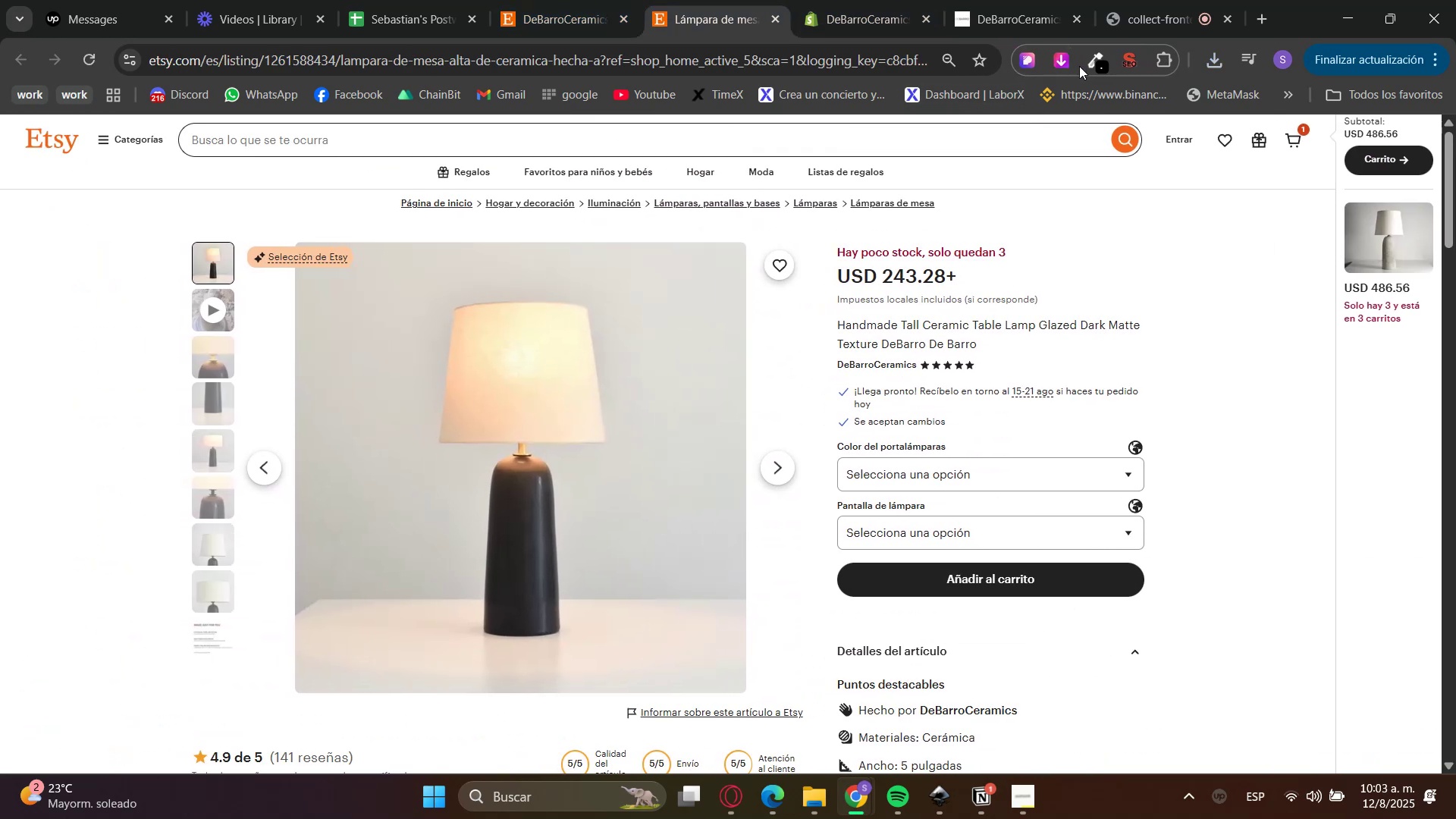 
double_click([1064, 70])
 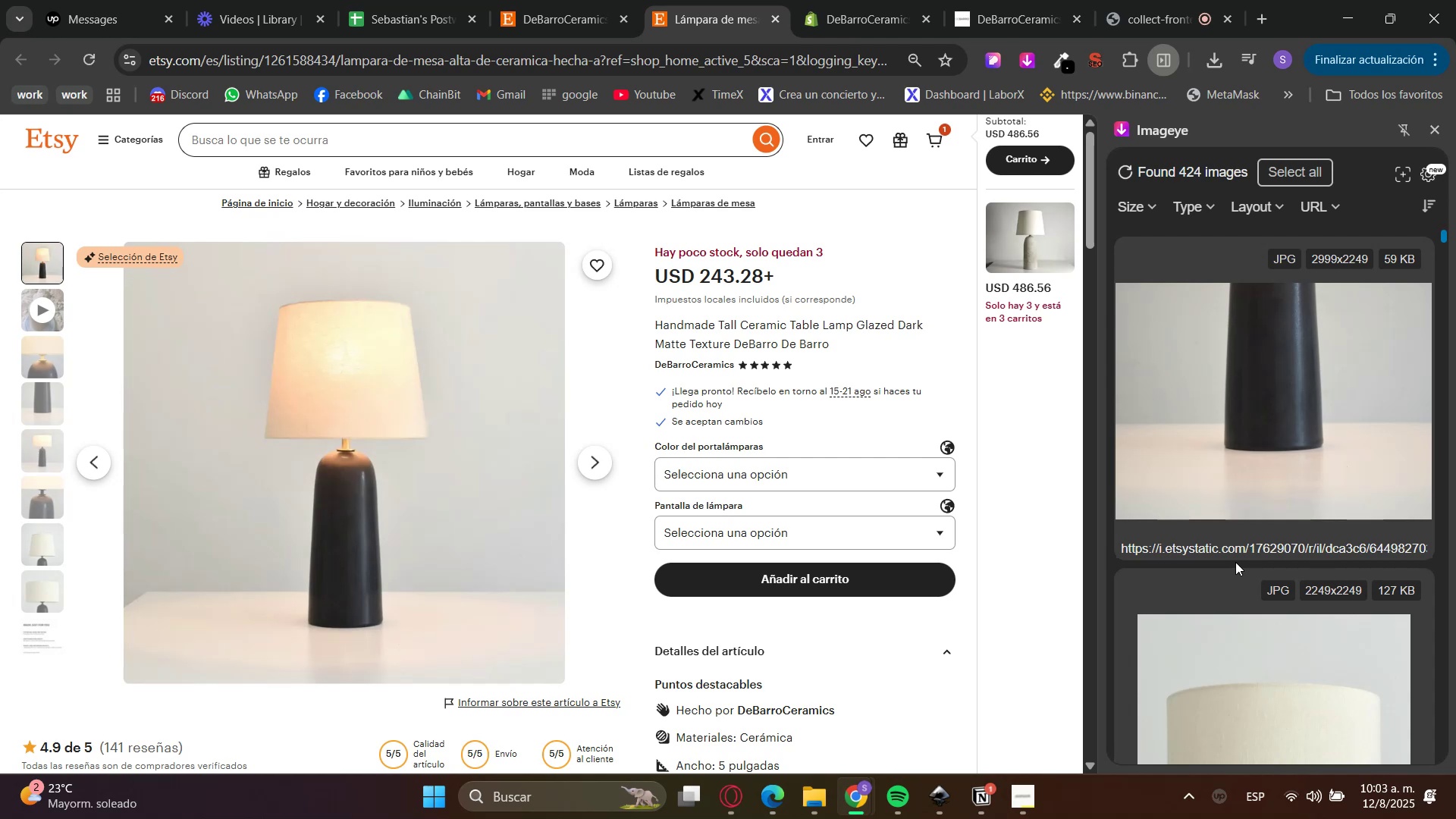 
wait(7.41)
 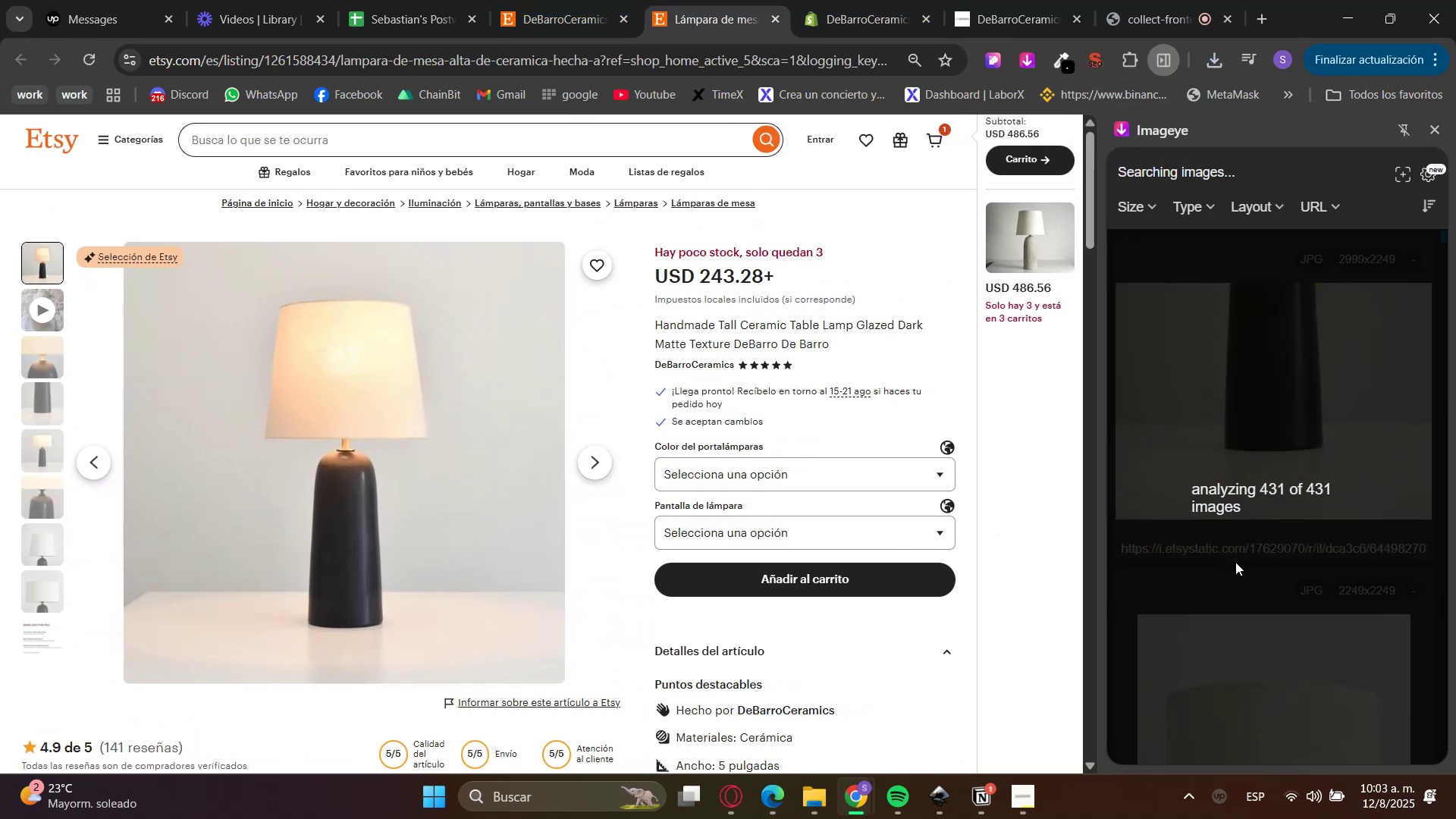 
left_click([1268, 466])
 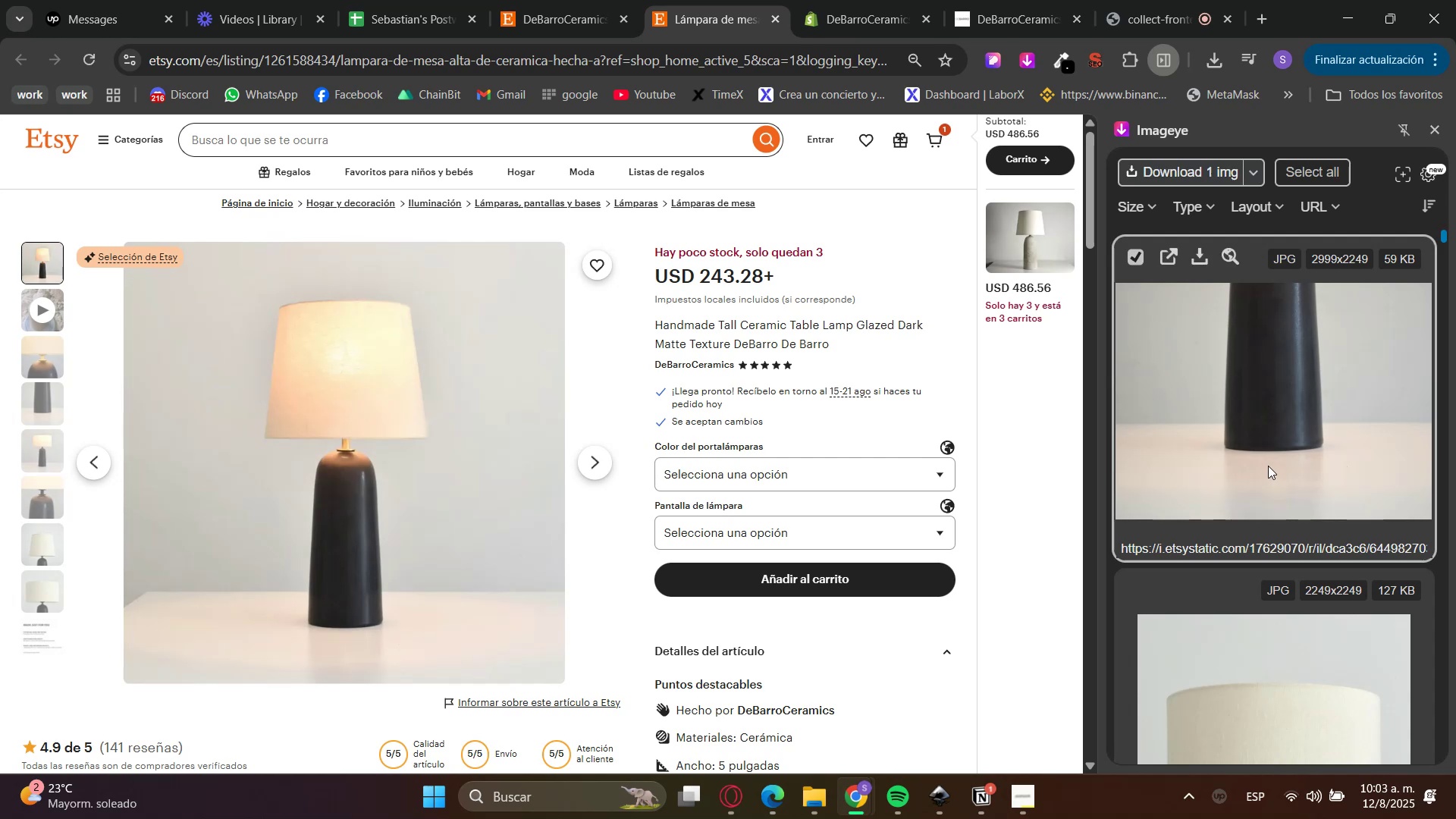 
scroll: coordinate [1272, 466], scroll_direction: down, amount: 4.0
 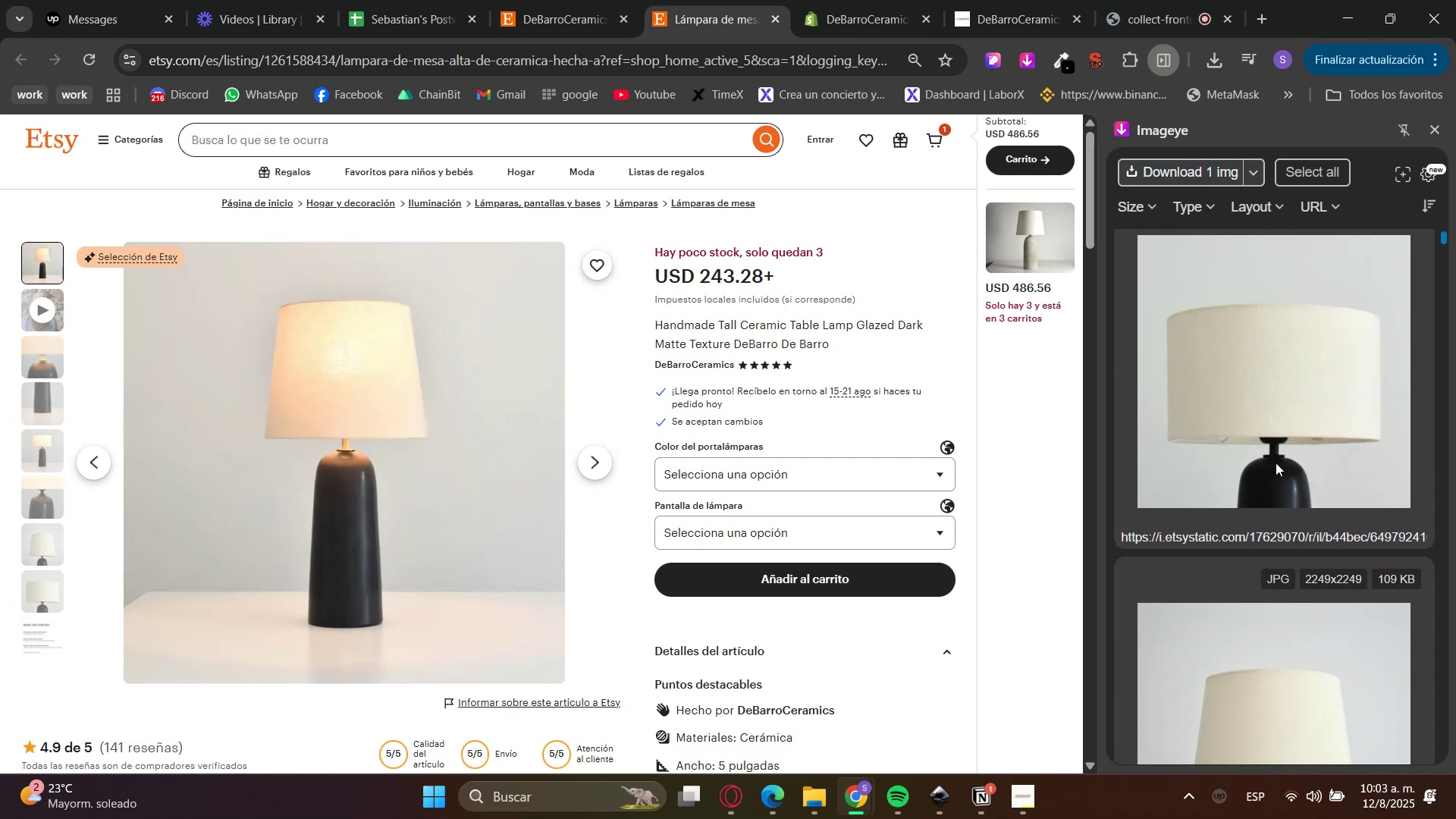 
left_click([1266, 440])
 